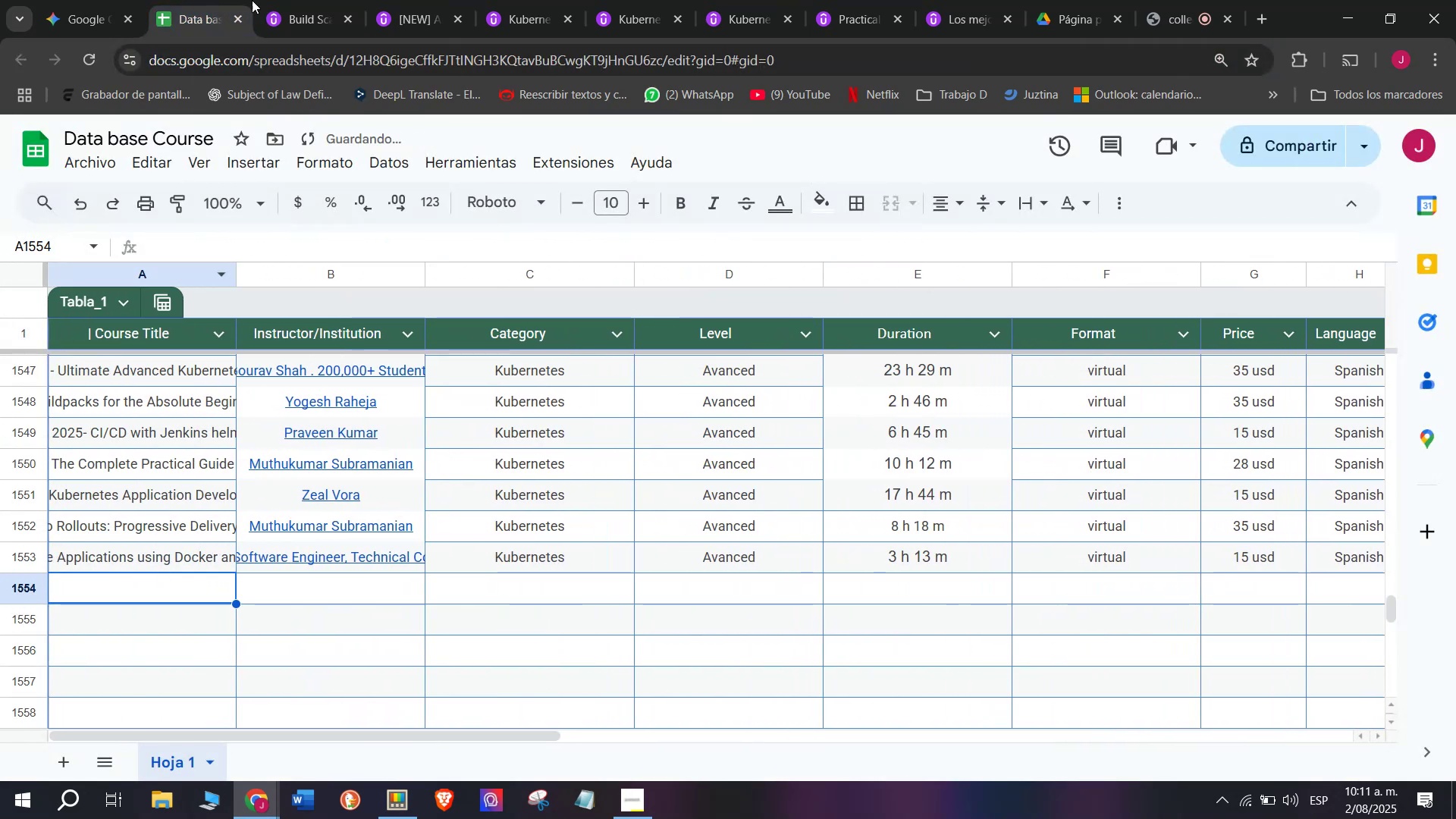 
left_click([322, 0])
 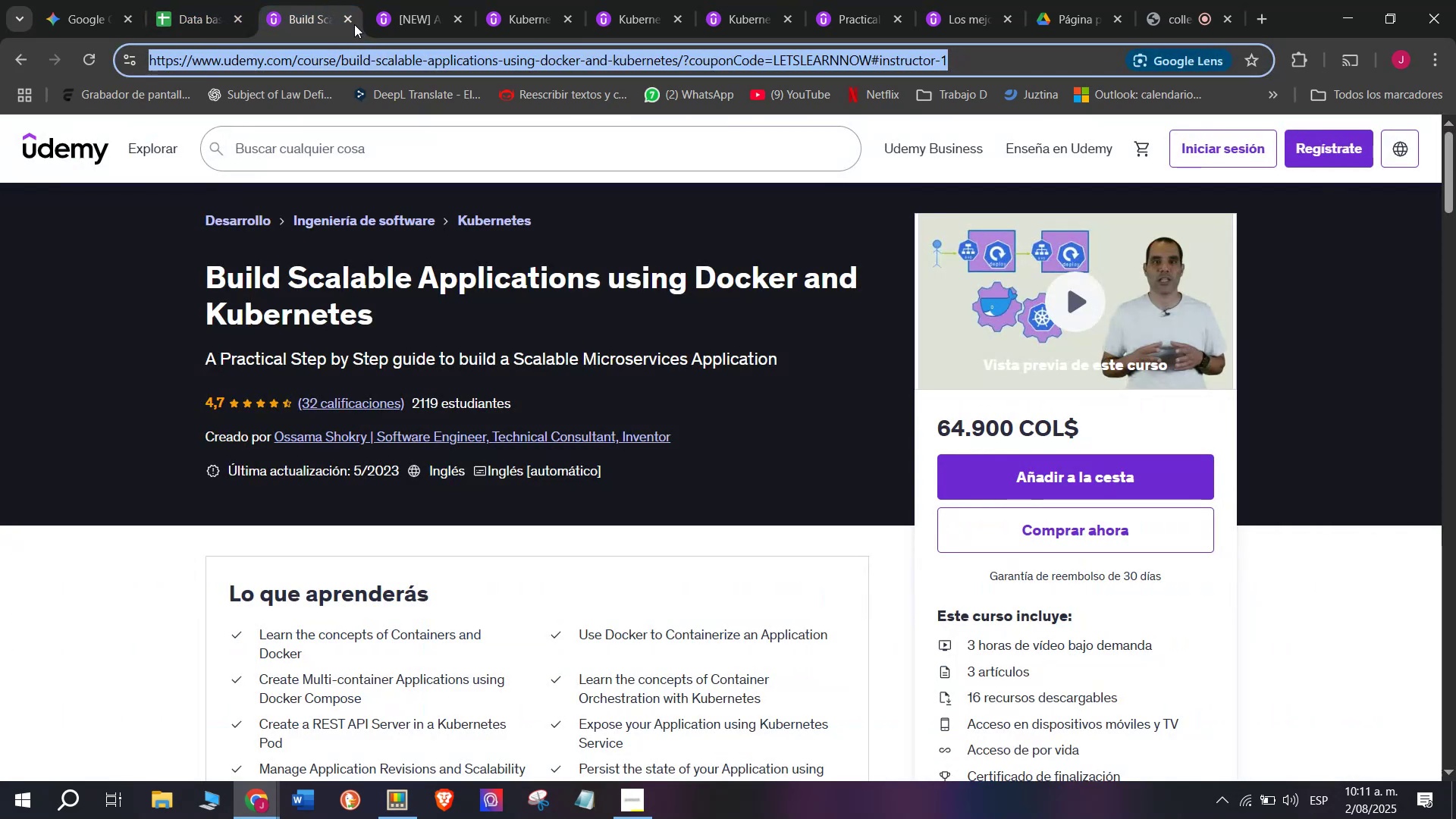 
left_click([347, 21])
 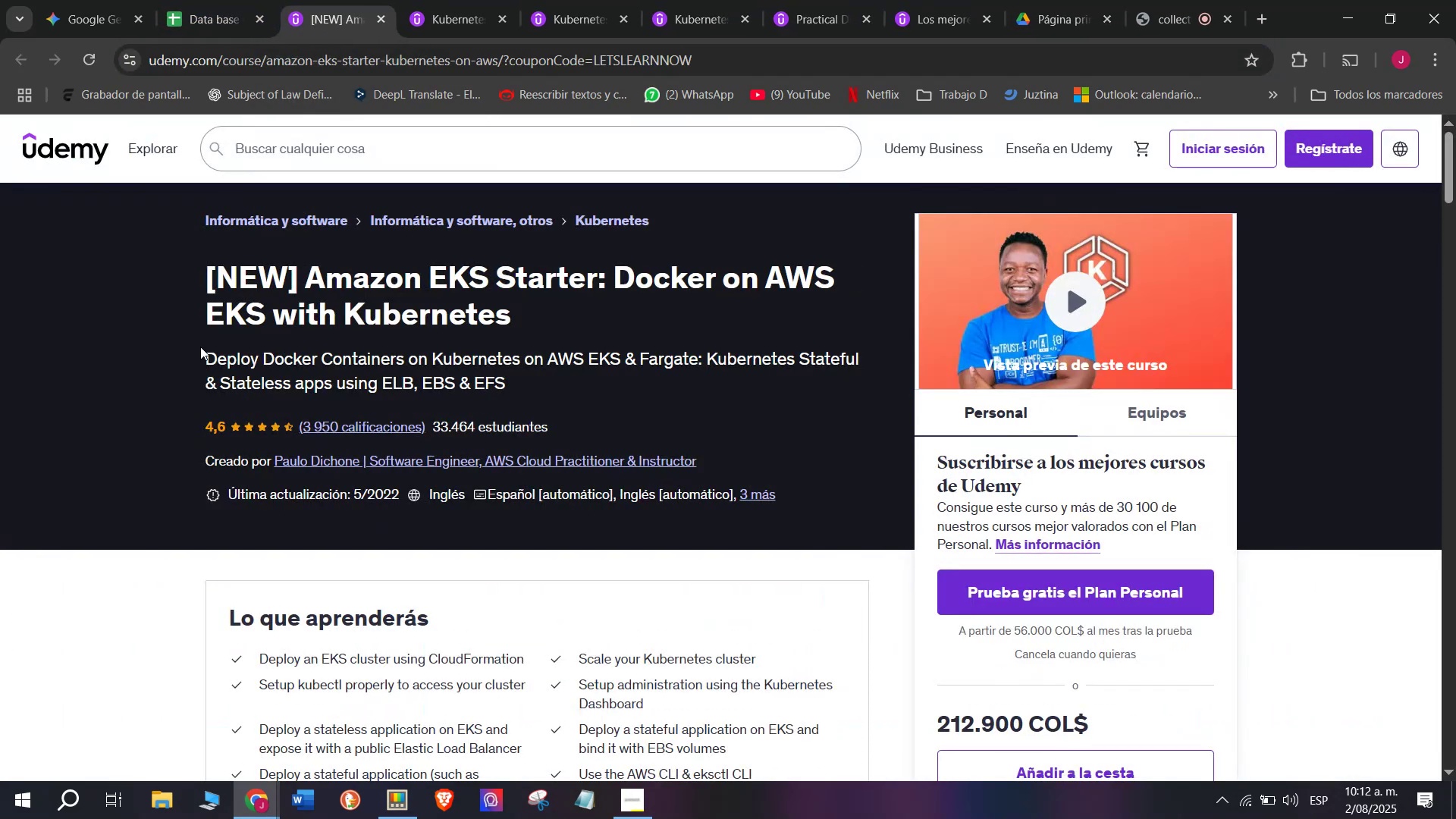 
left_click_drag(start_coordinate=[187, 257], to_coordinate=[516, 328])
 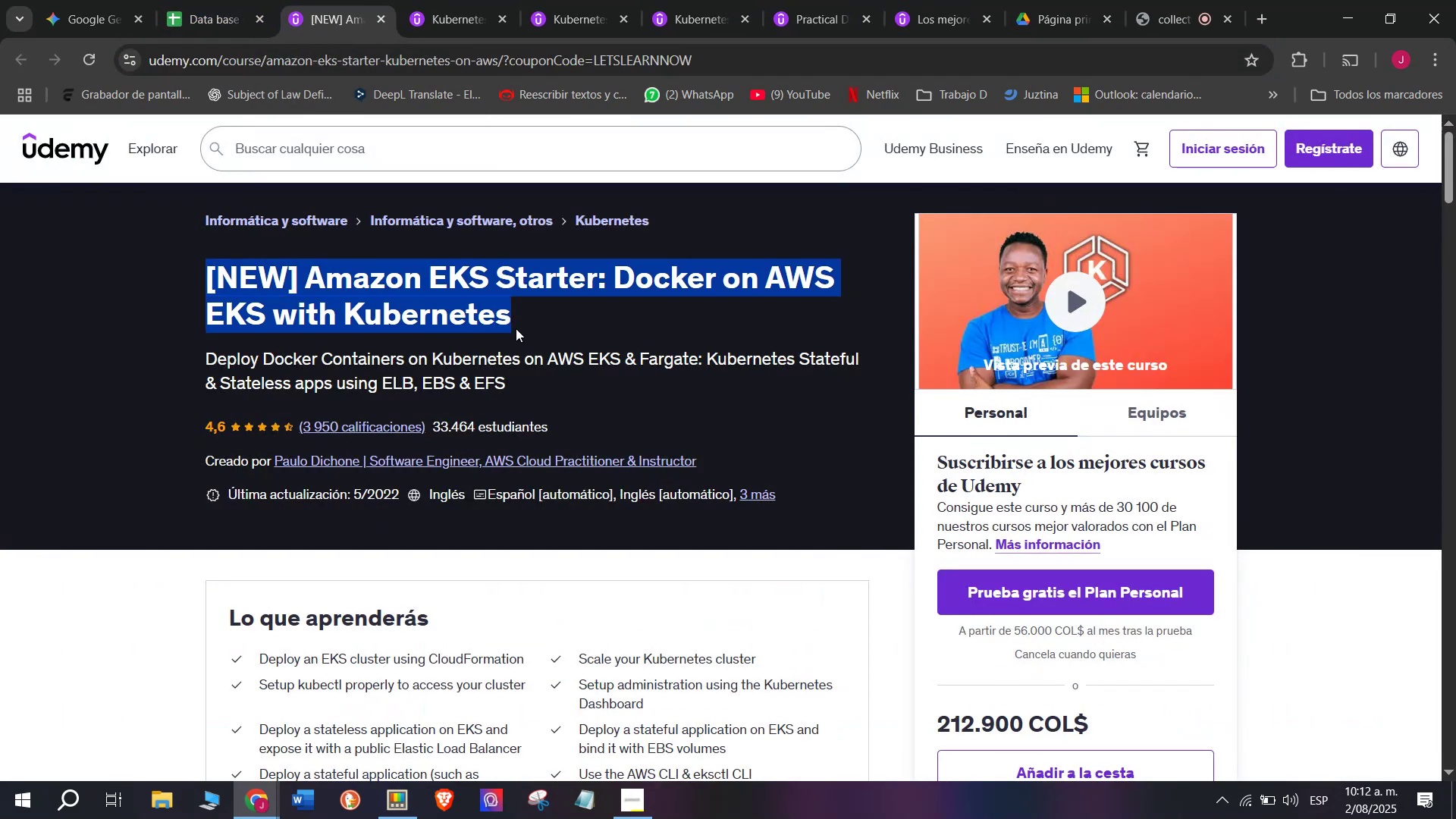 
key(Control+ControlLeft)
 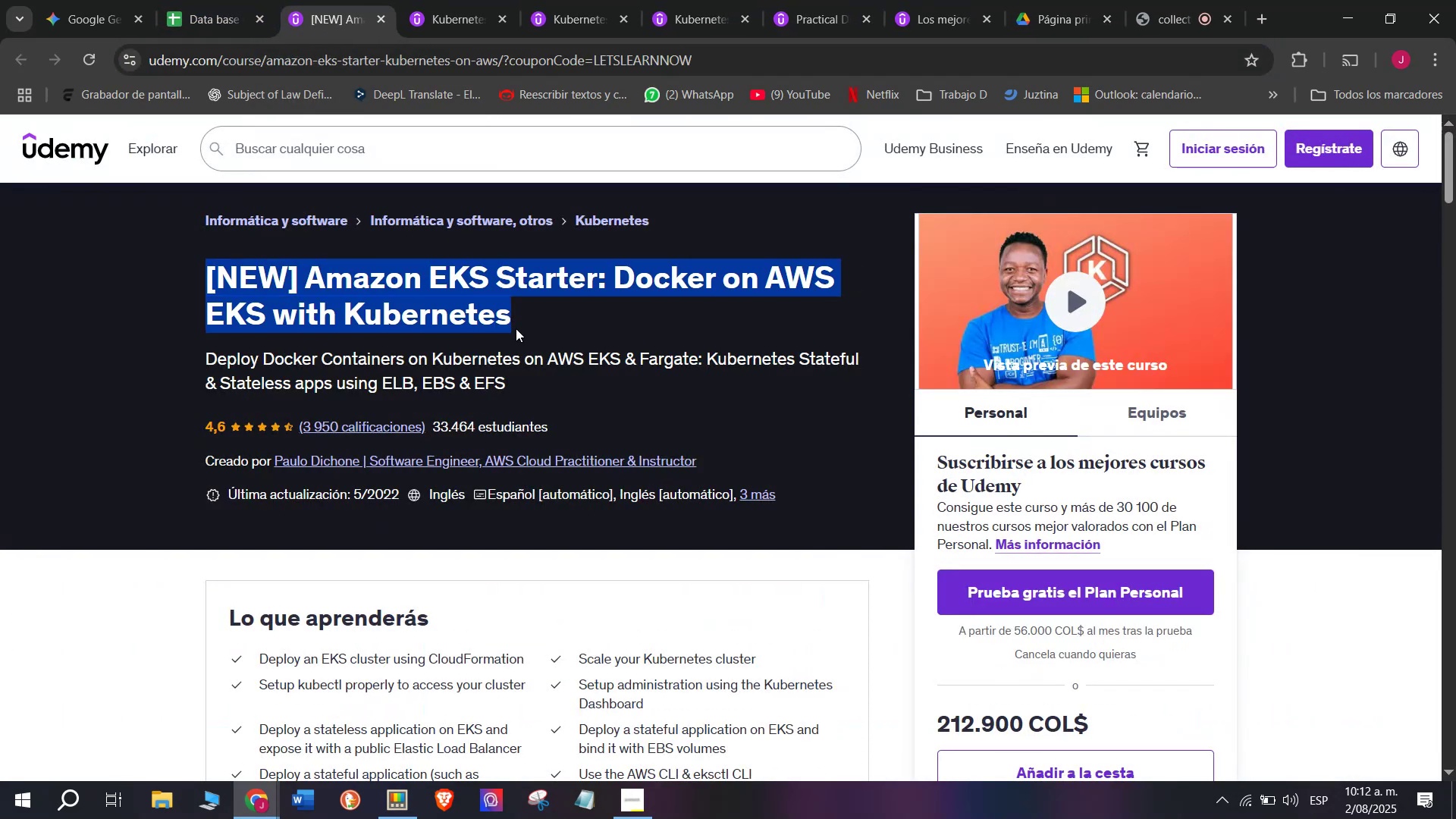 
key(Break)
 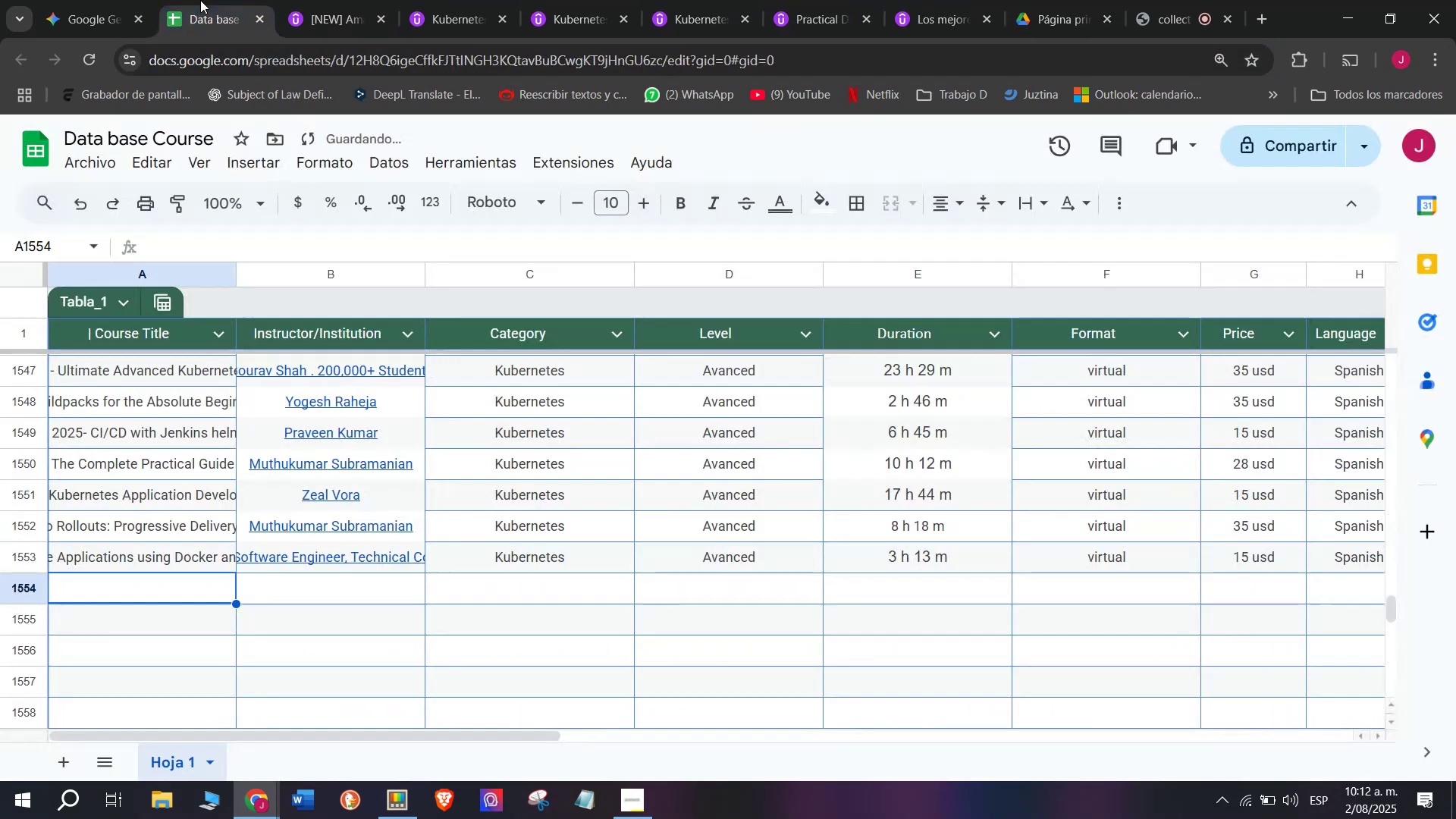 
key(Control+C)
 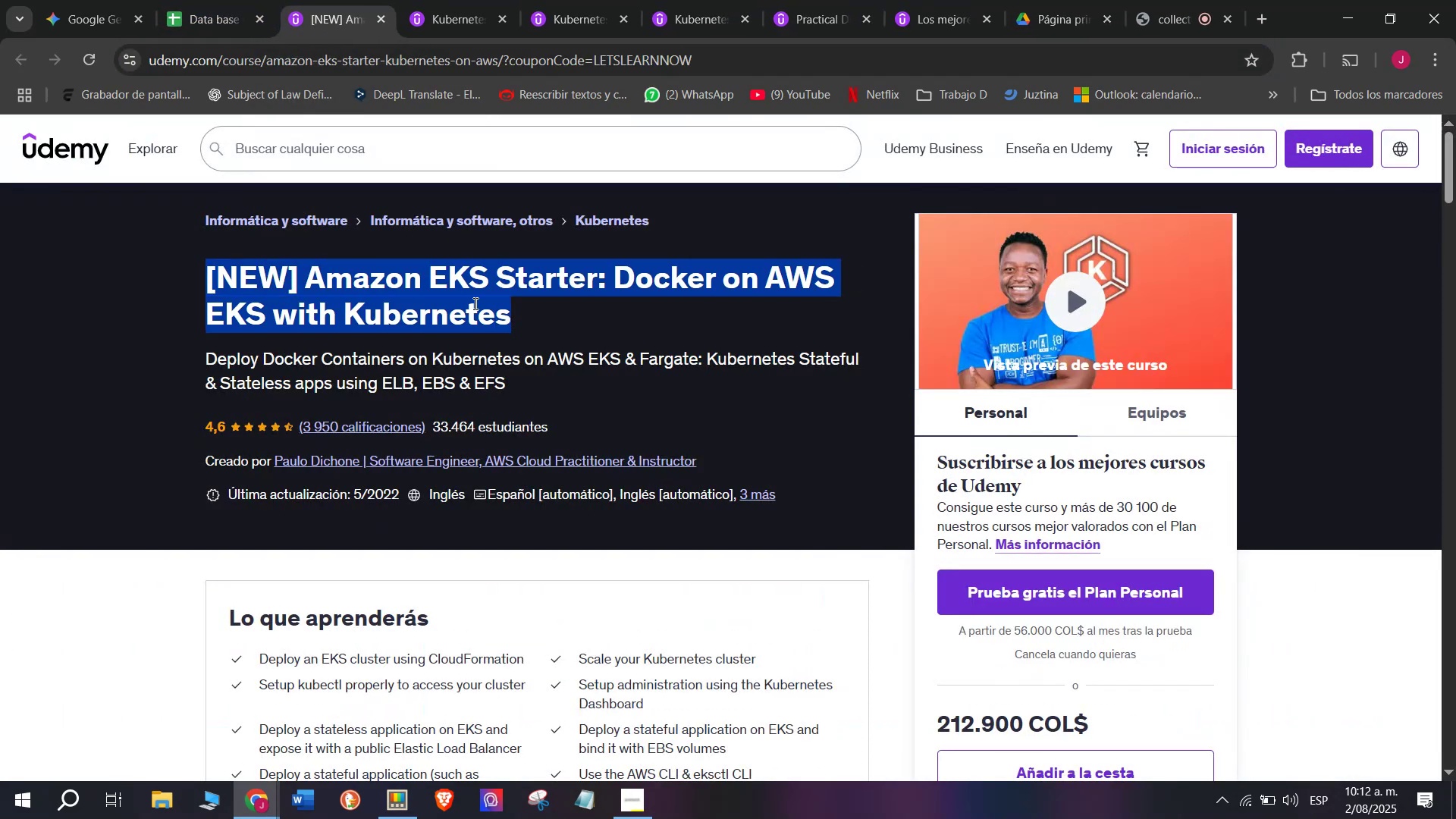 
key(Break)
 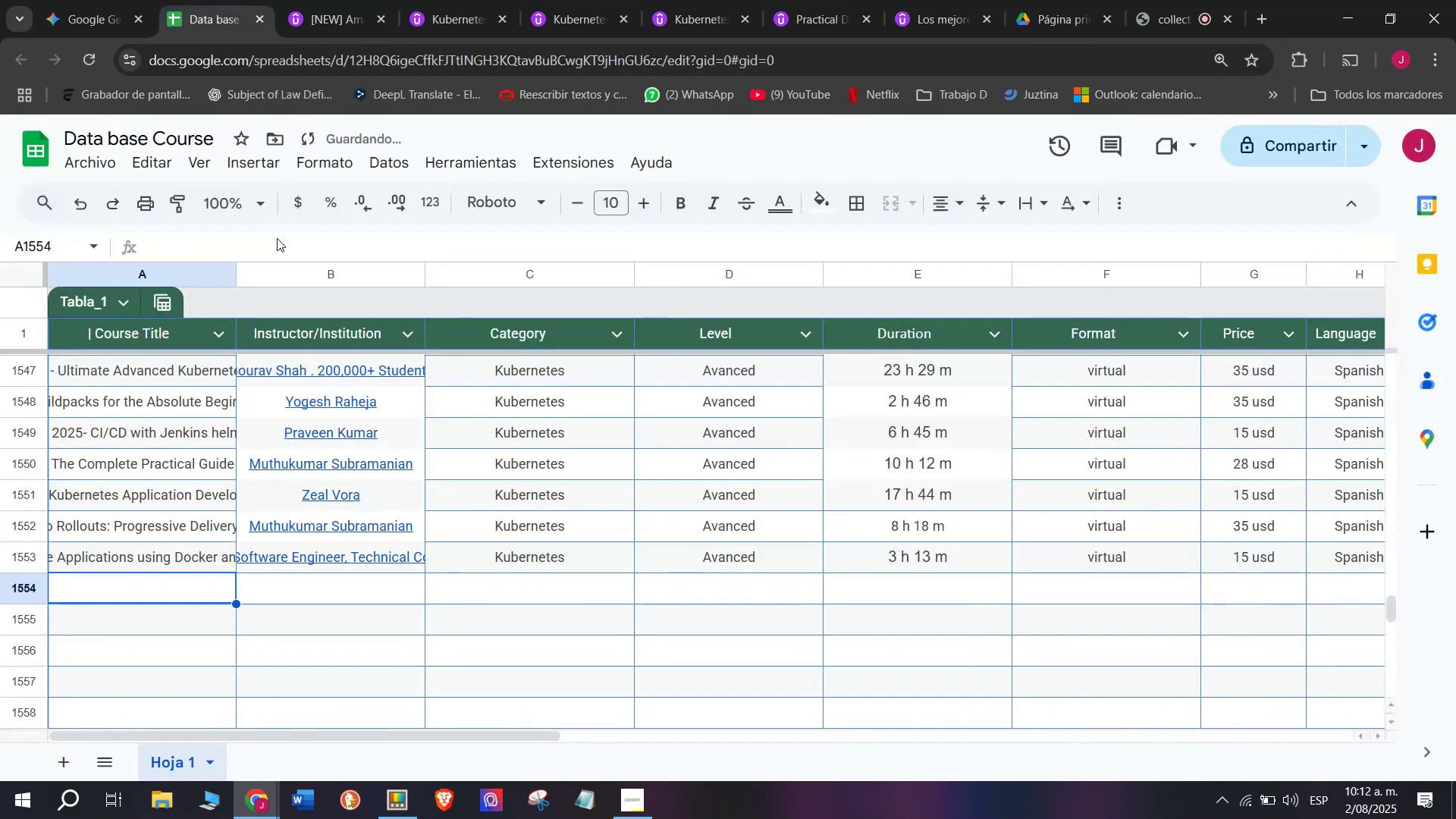 
key(Control+ControlLeft)
 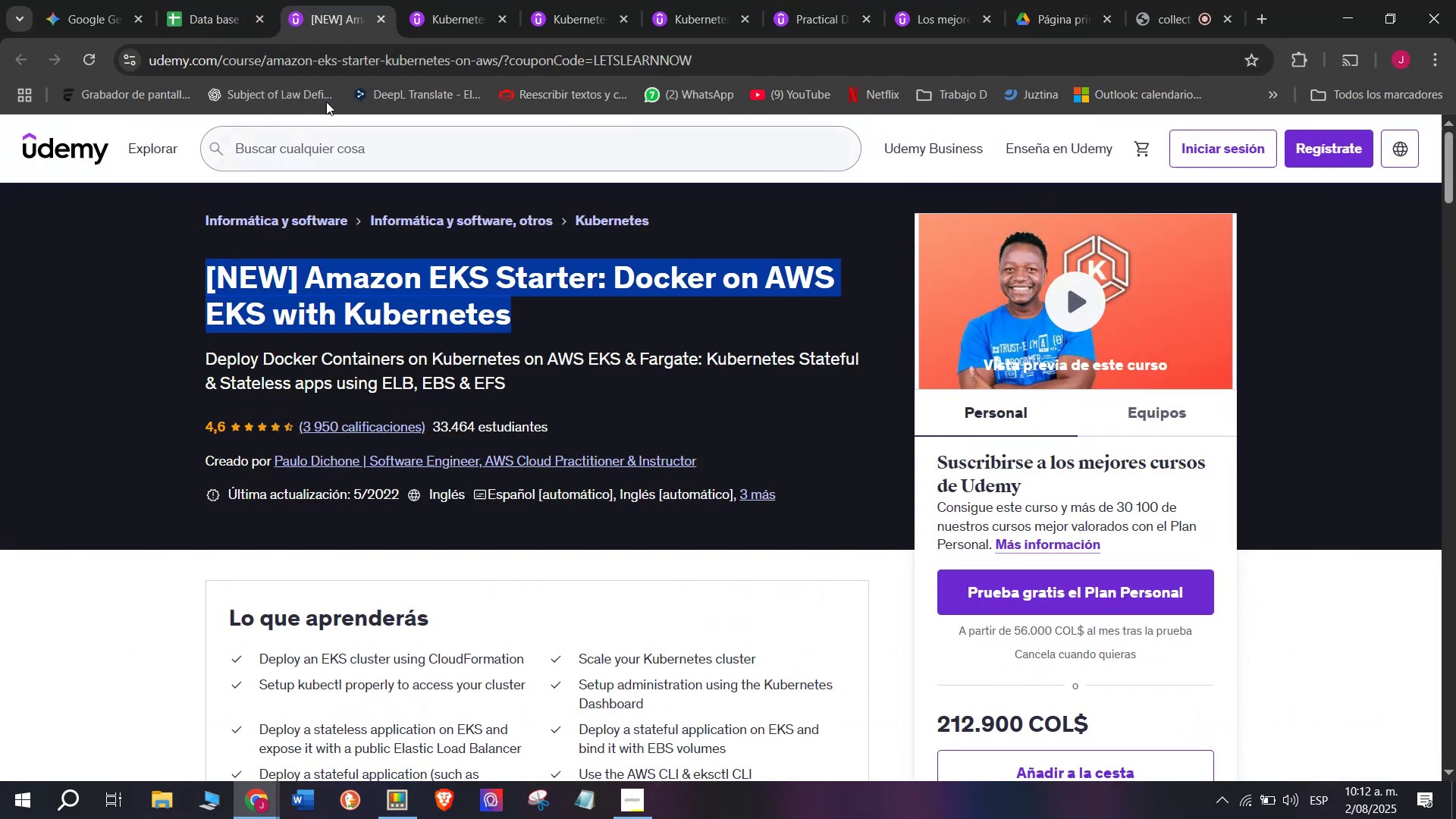 
key(Control+C)
 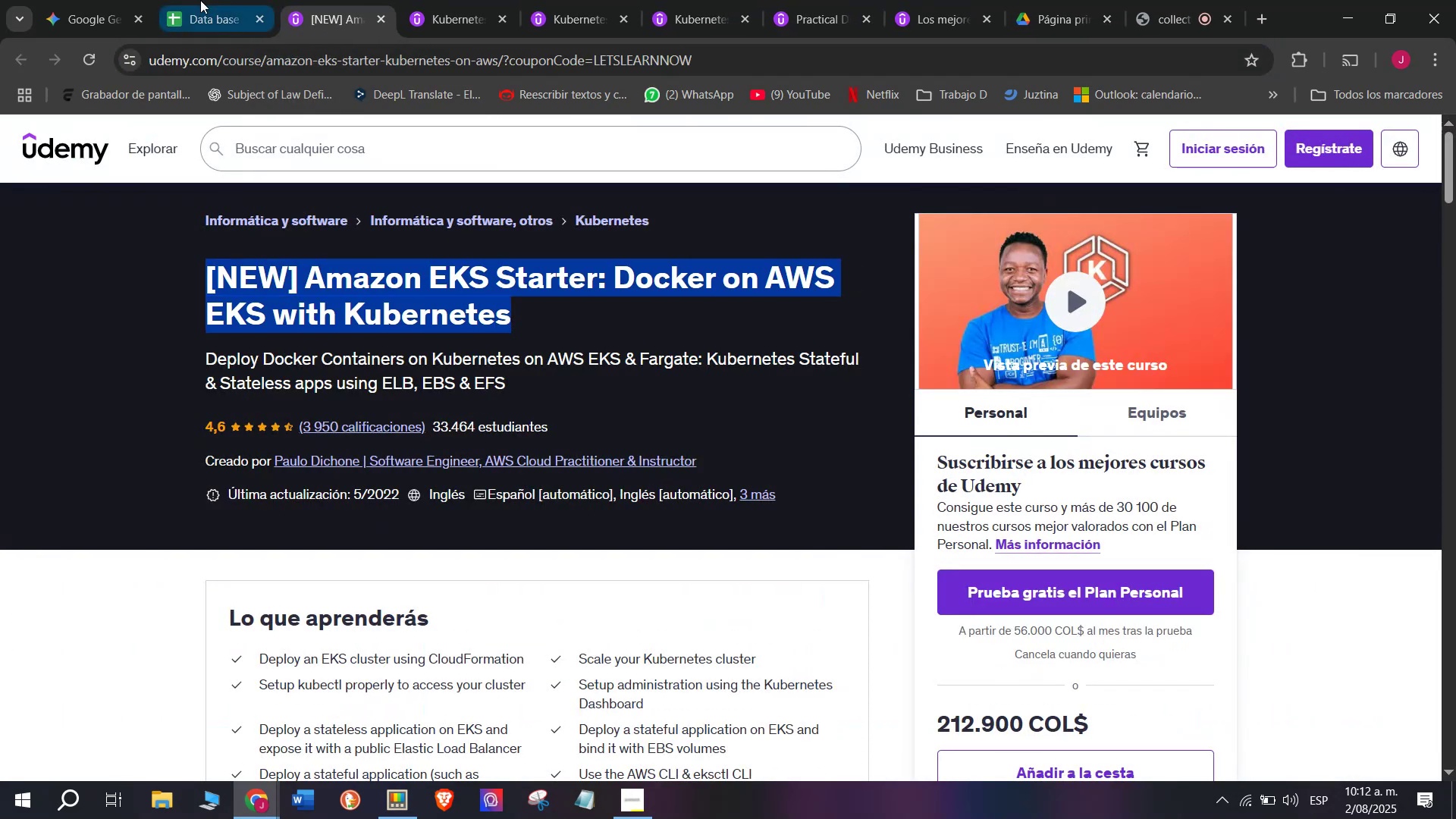 
left_click([200, 0])
 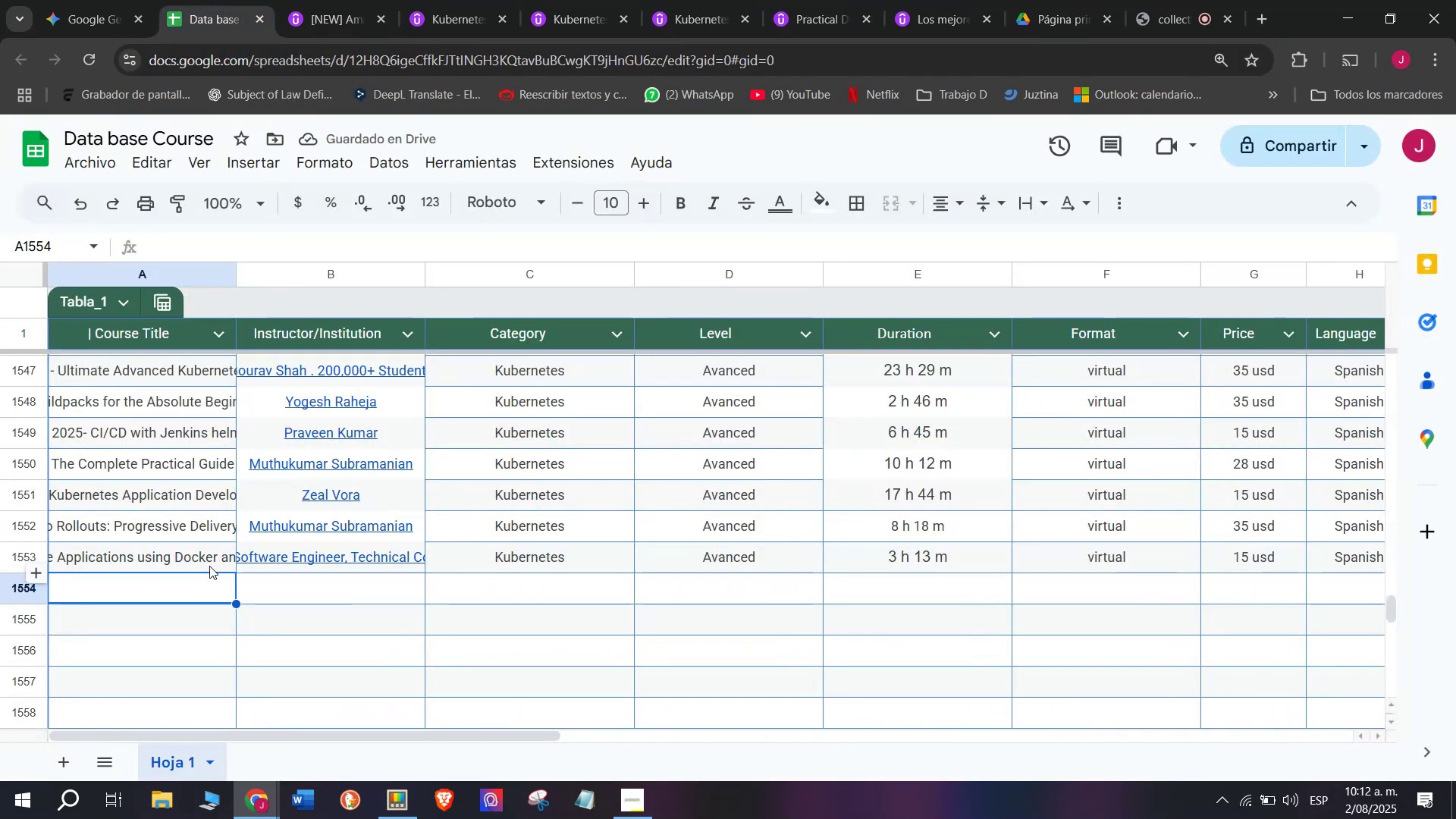 
left_click([207, 575])
 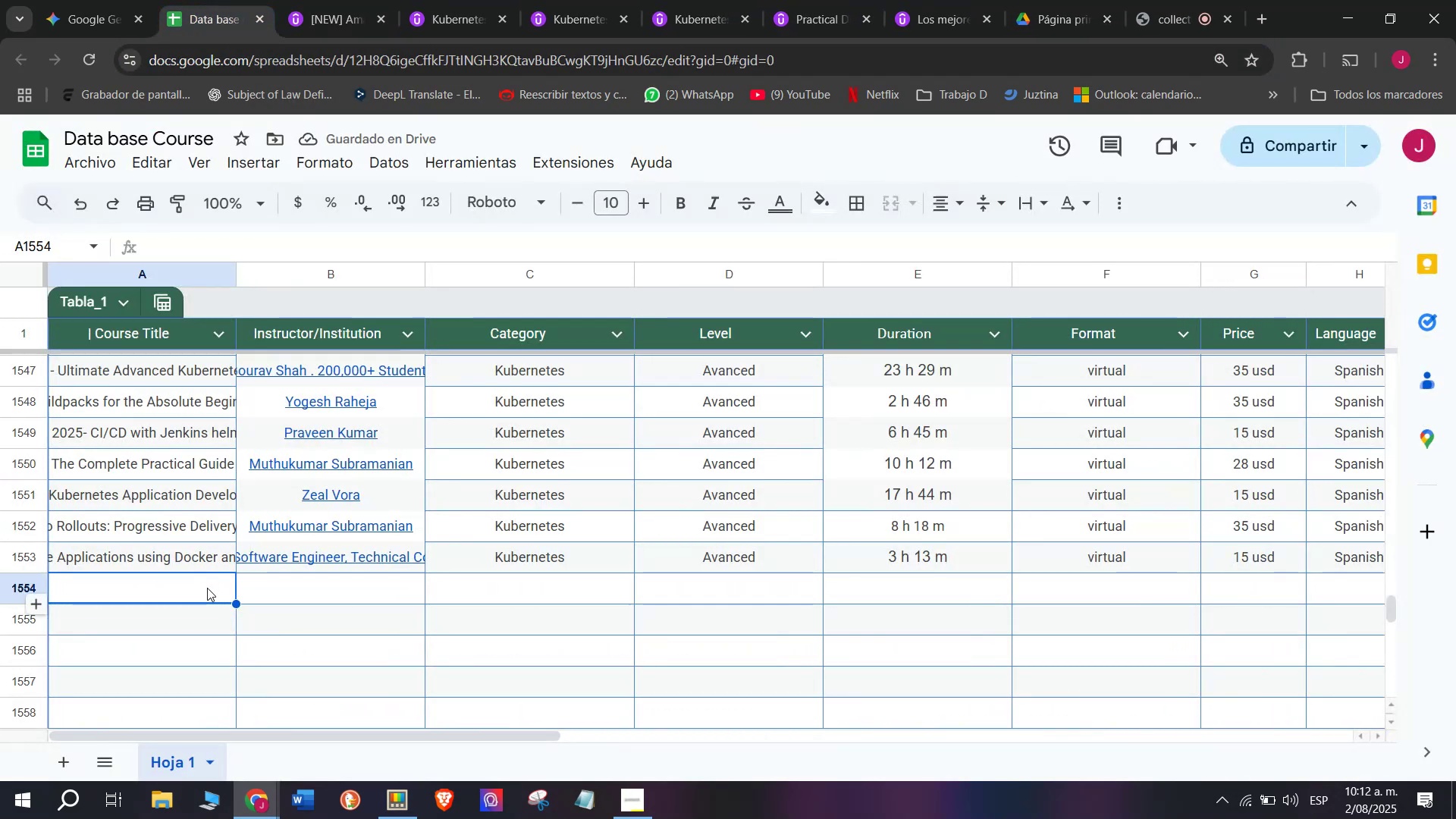 
left_click([207, 588])
 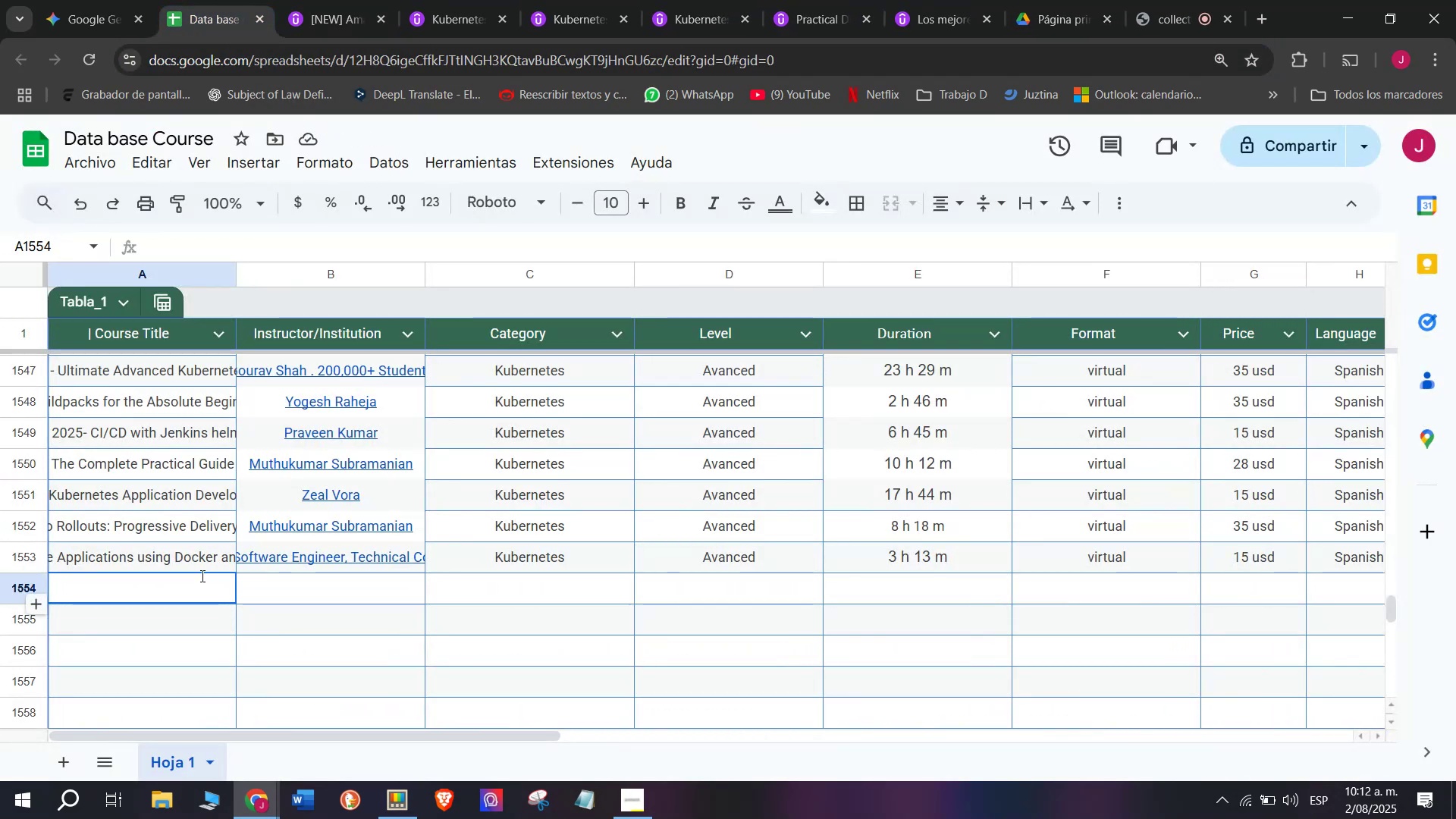 
key(Z)
 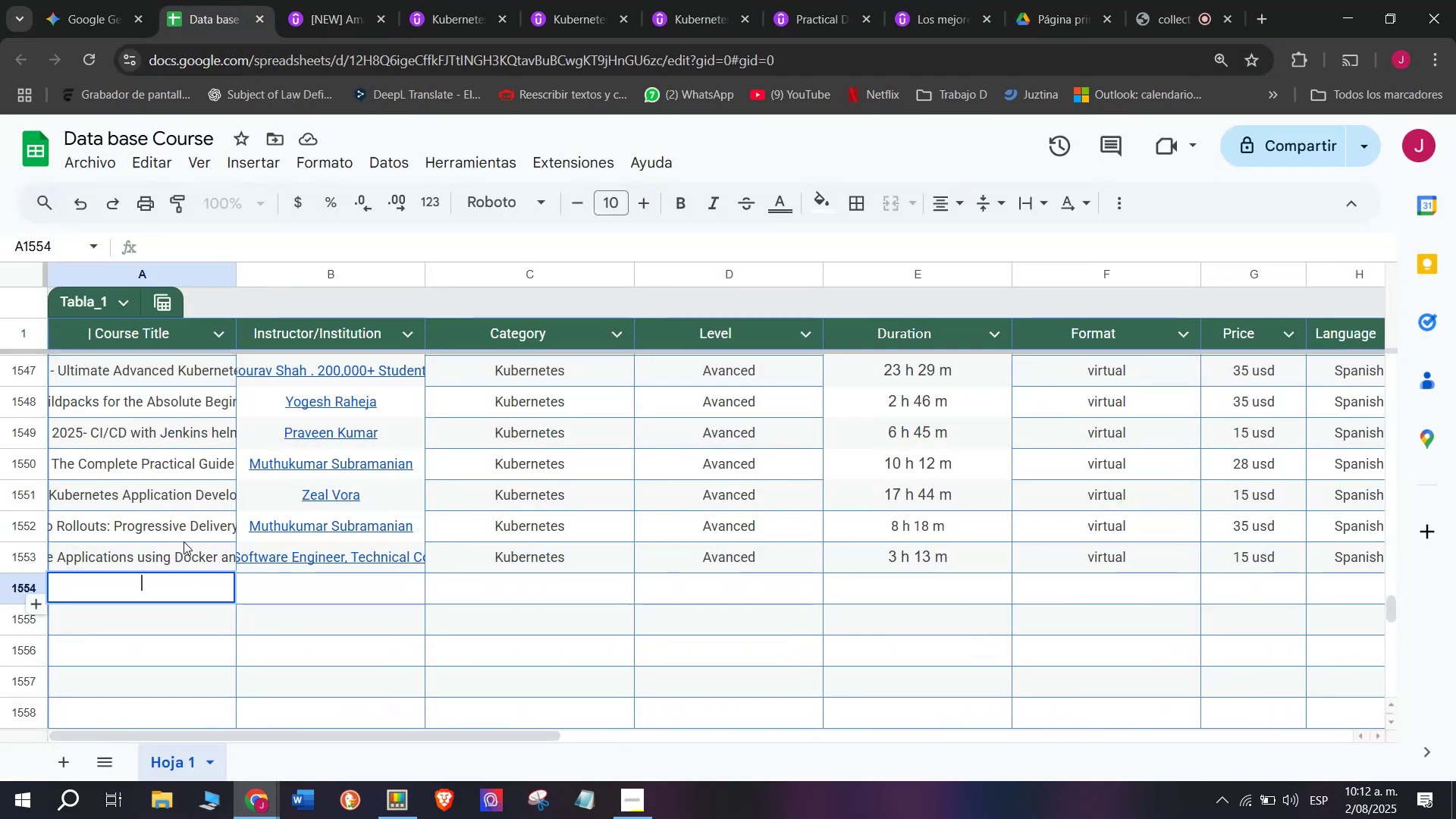 
key(Control+ControlLeft)
 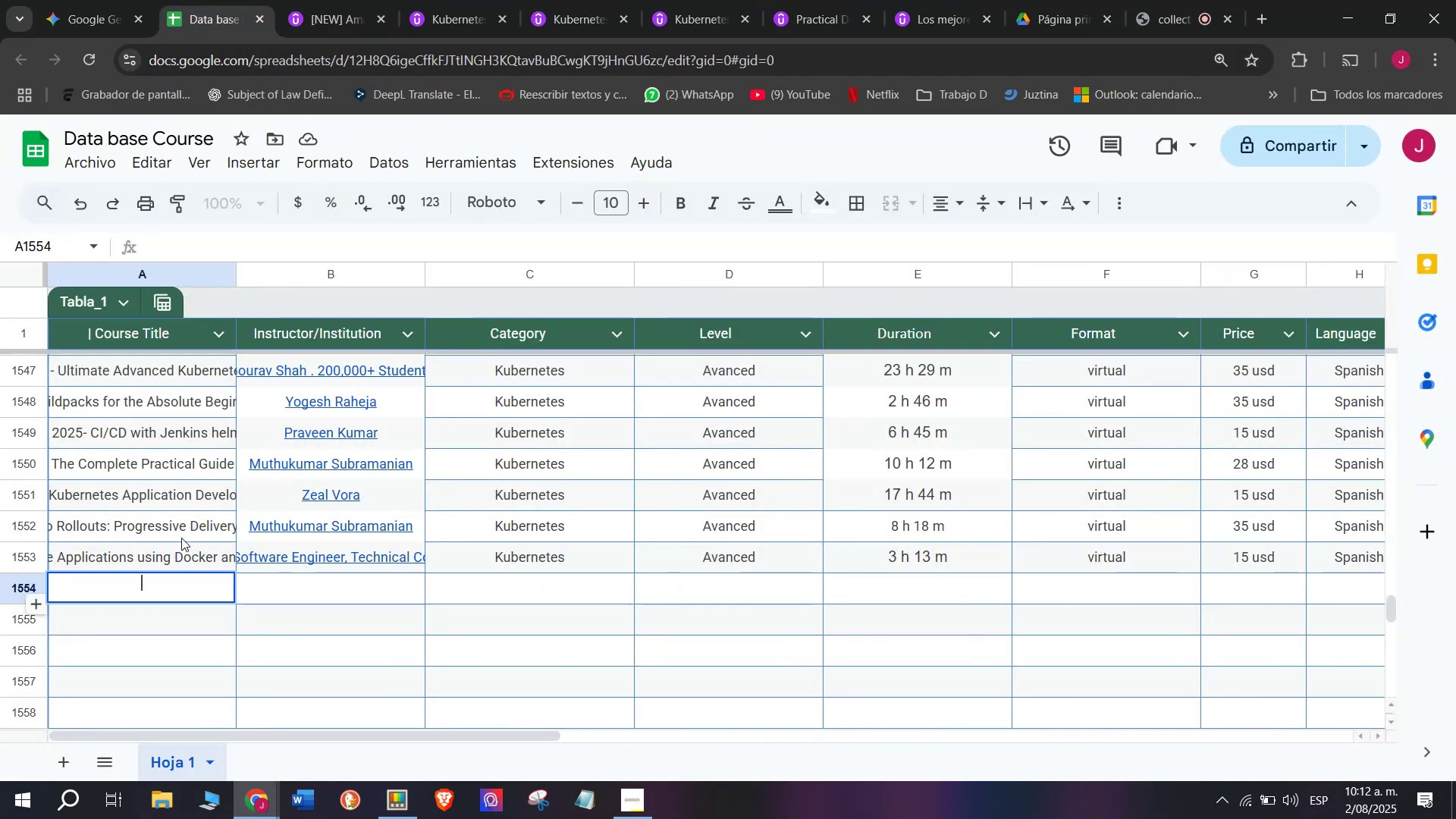 
key(Control+V)
 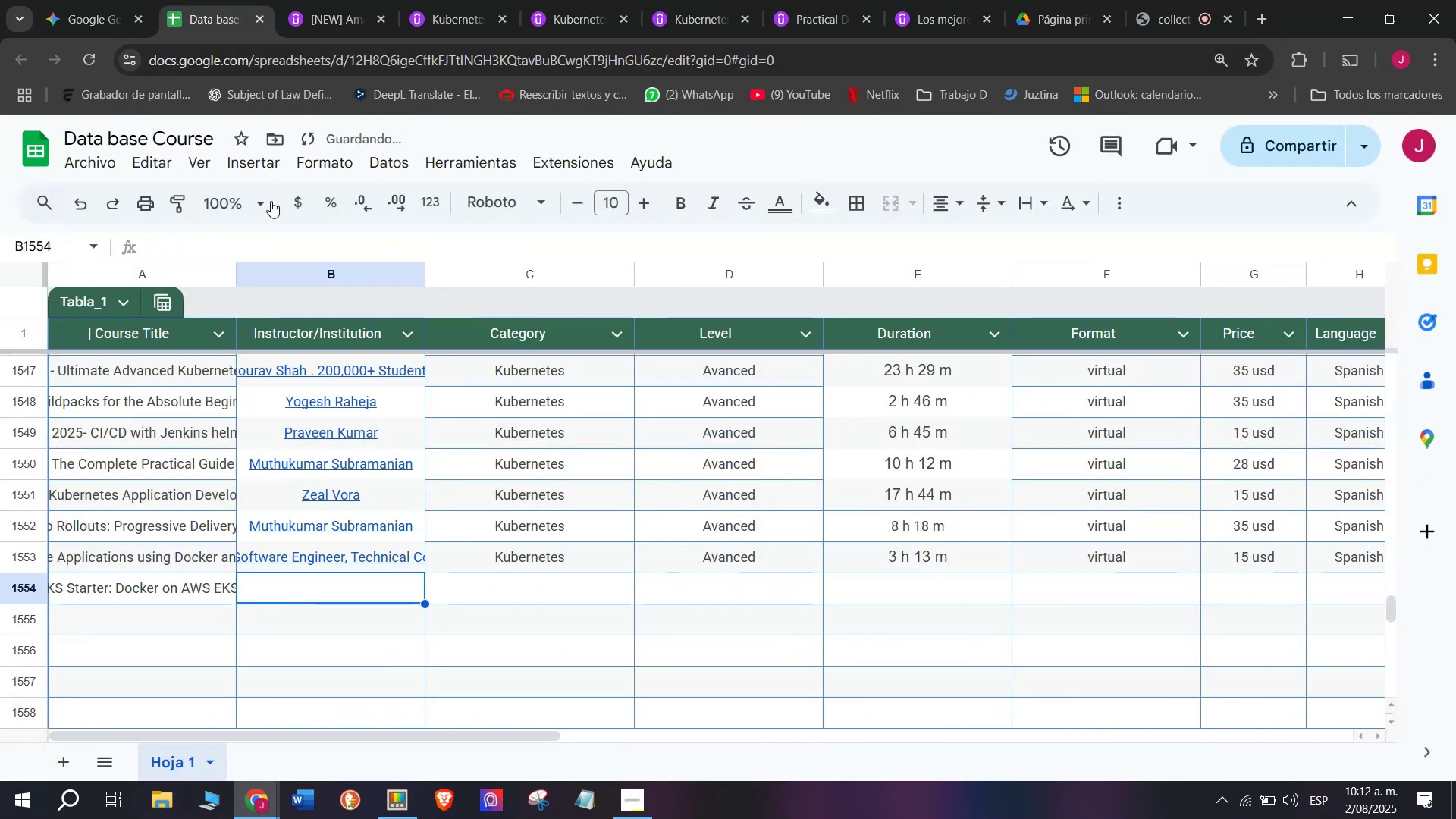 
left_click([334, 0])
 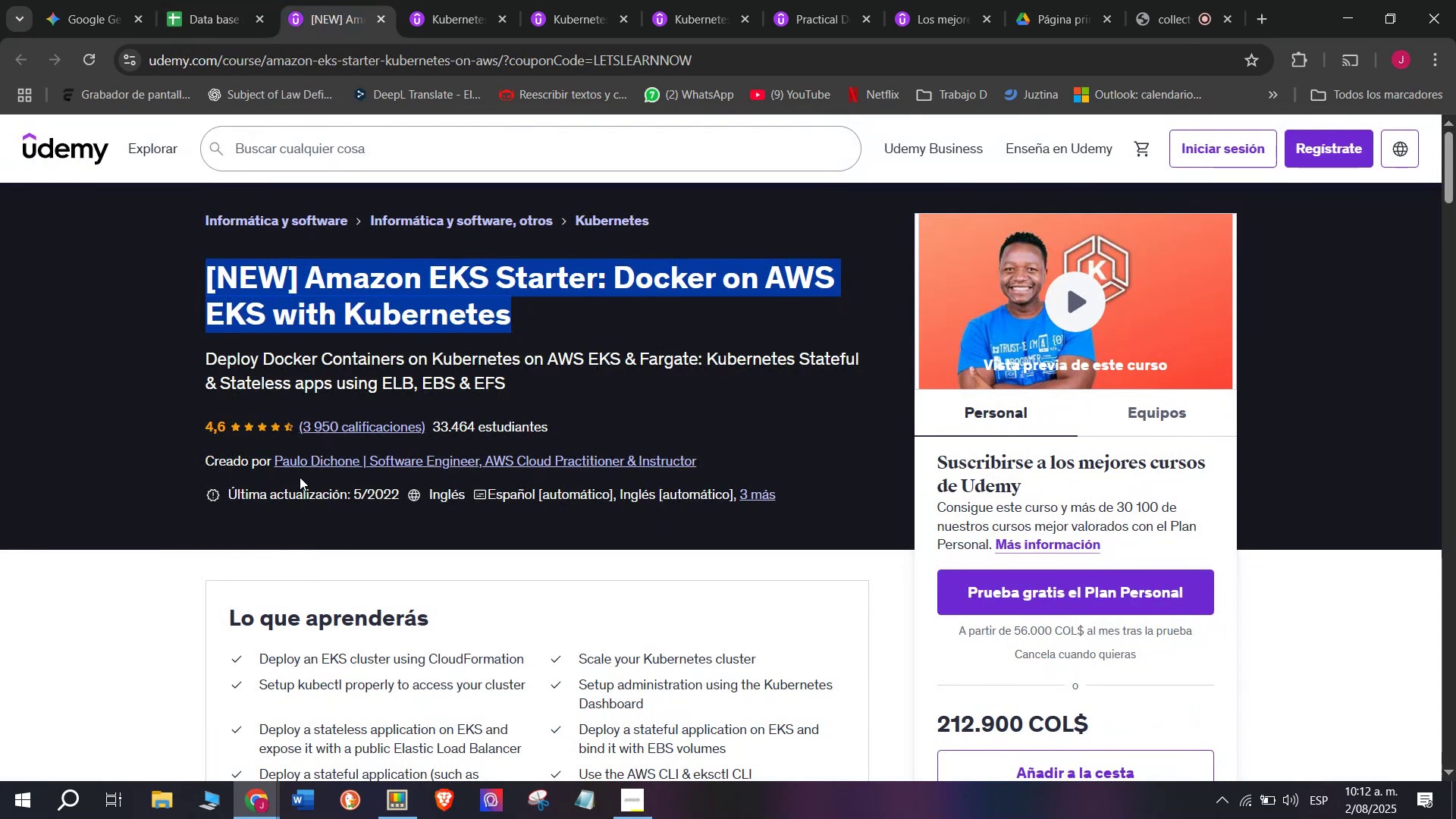 
left_click([306, 461])
 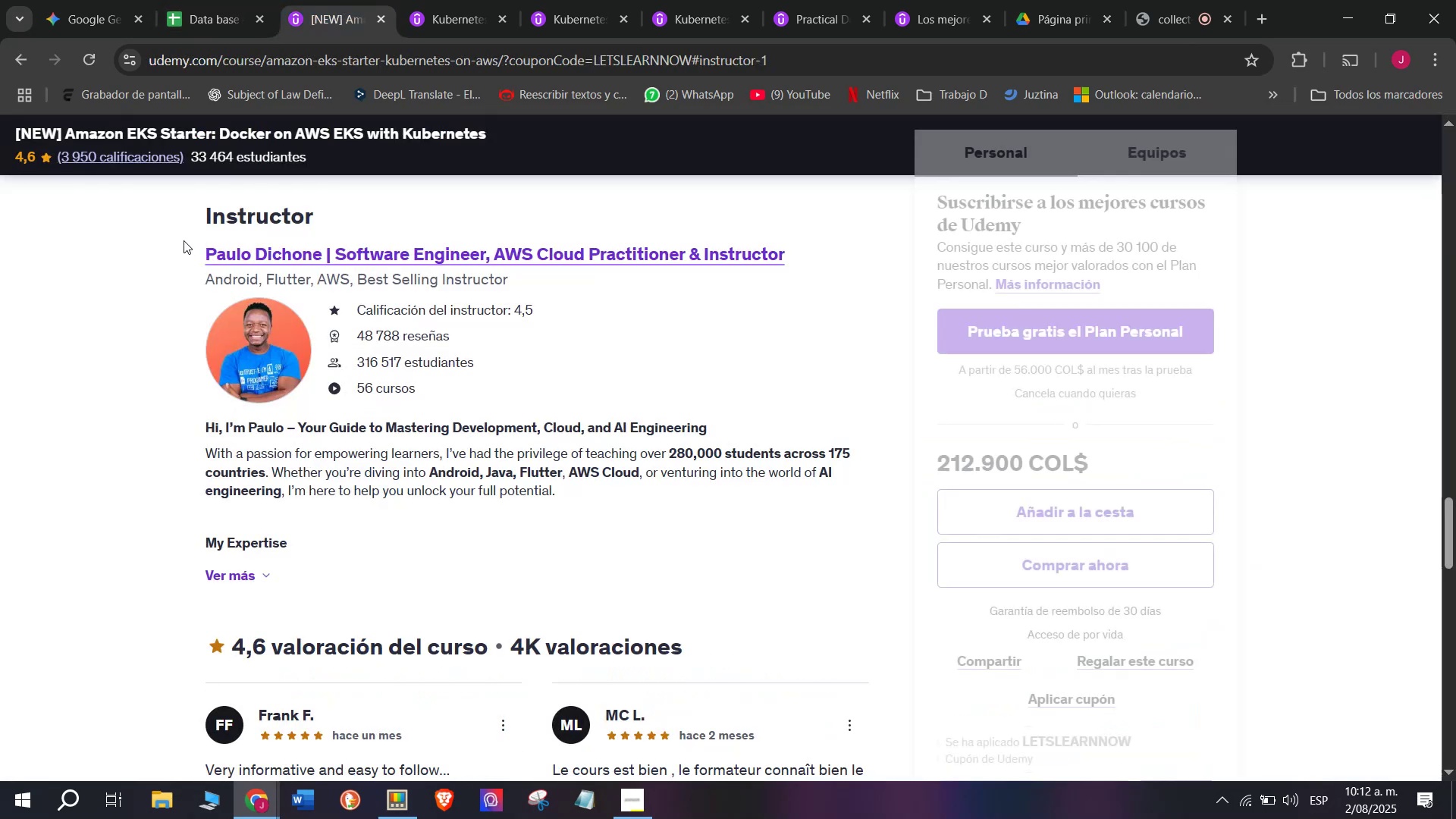 
left_click_drag(start_coordinate=[193, 268], to_coordinate=[182, 246])
 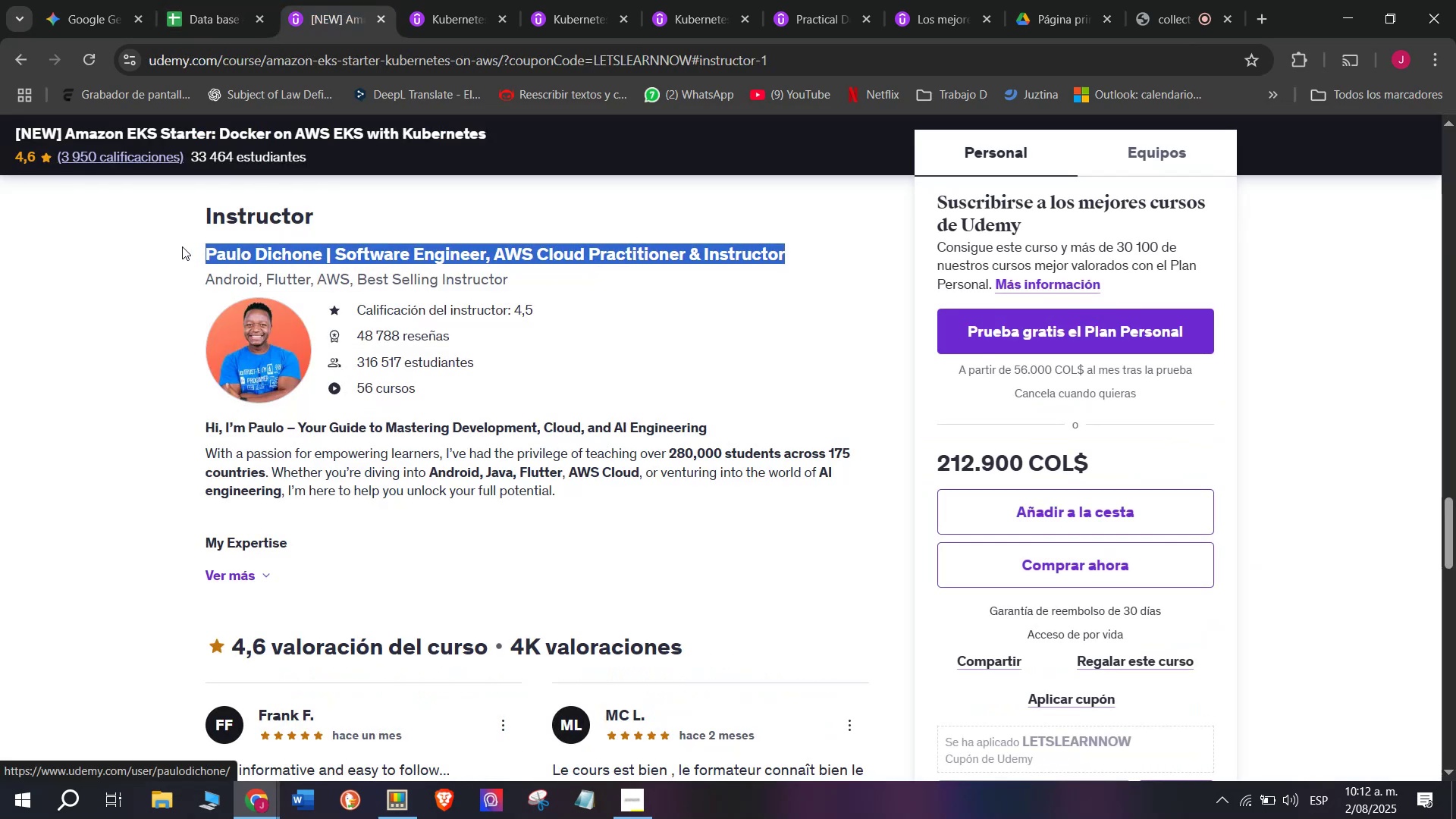 
key(Break)
 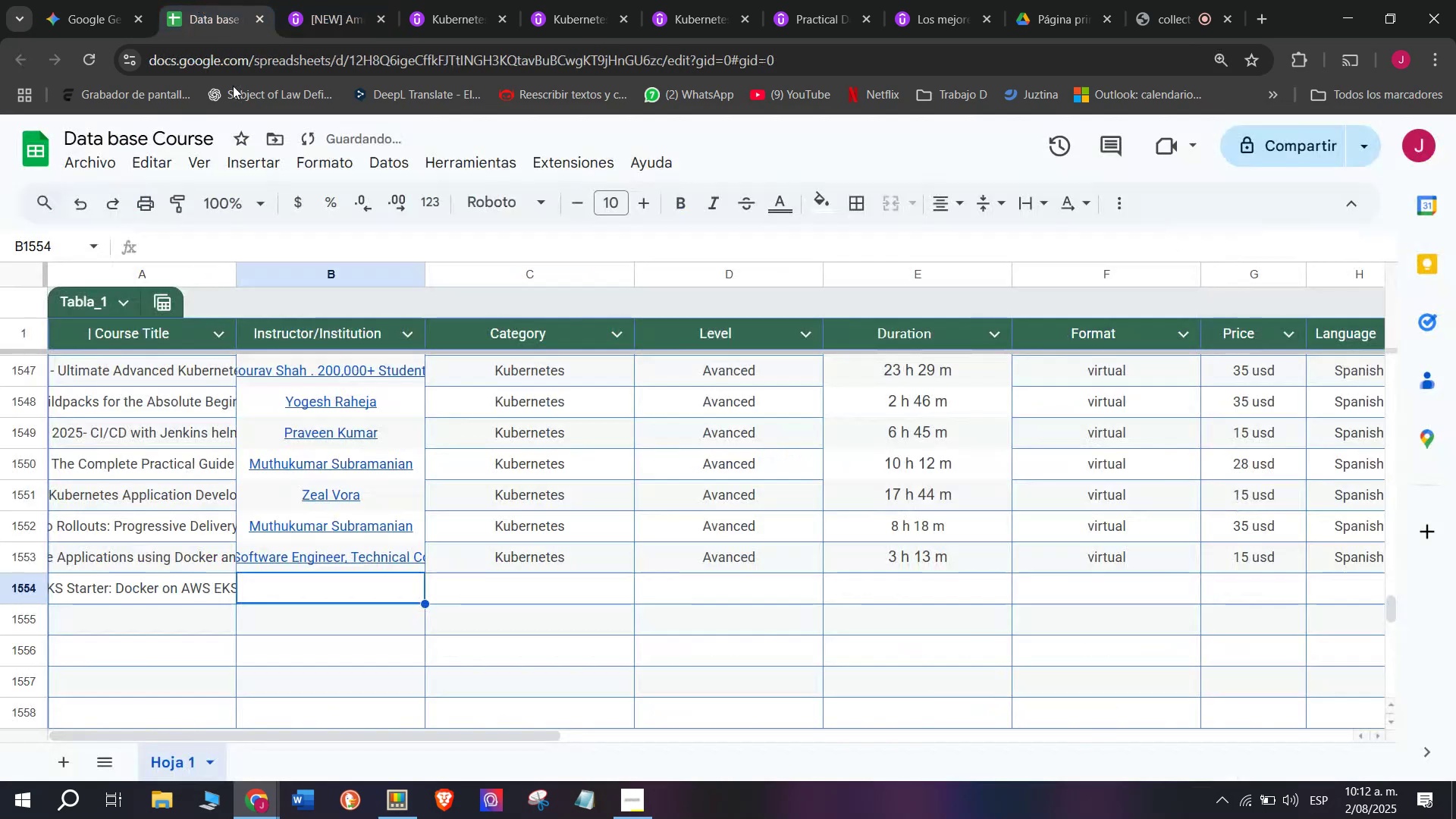 
key(Control+ControlLeft)
 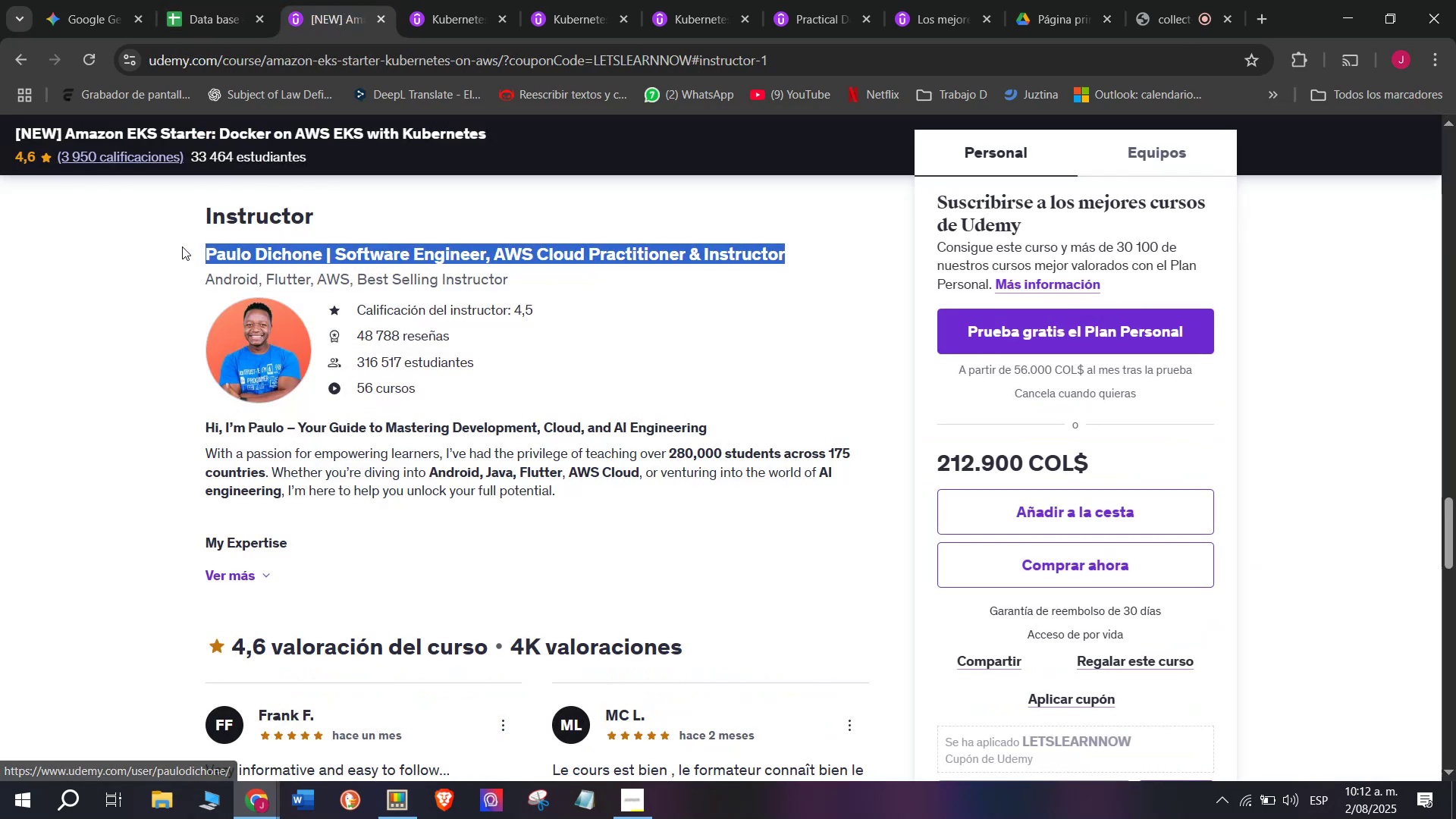 
key(Control+C)
 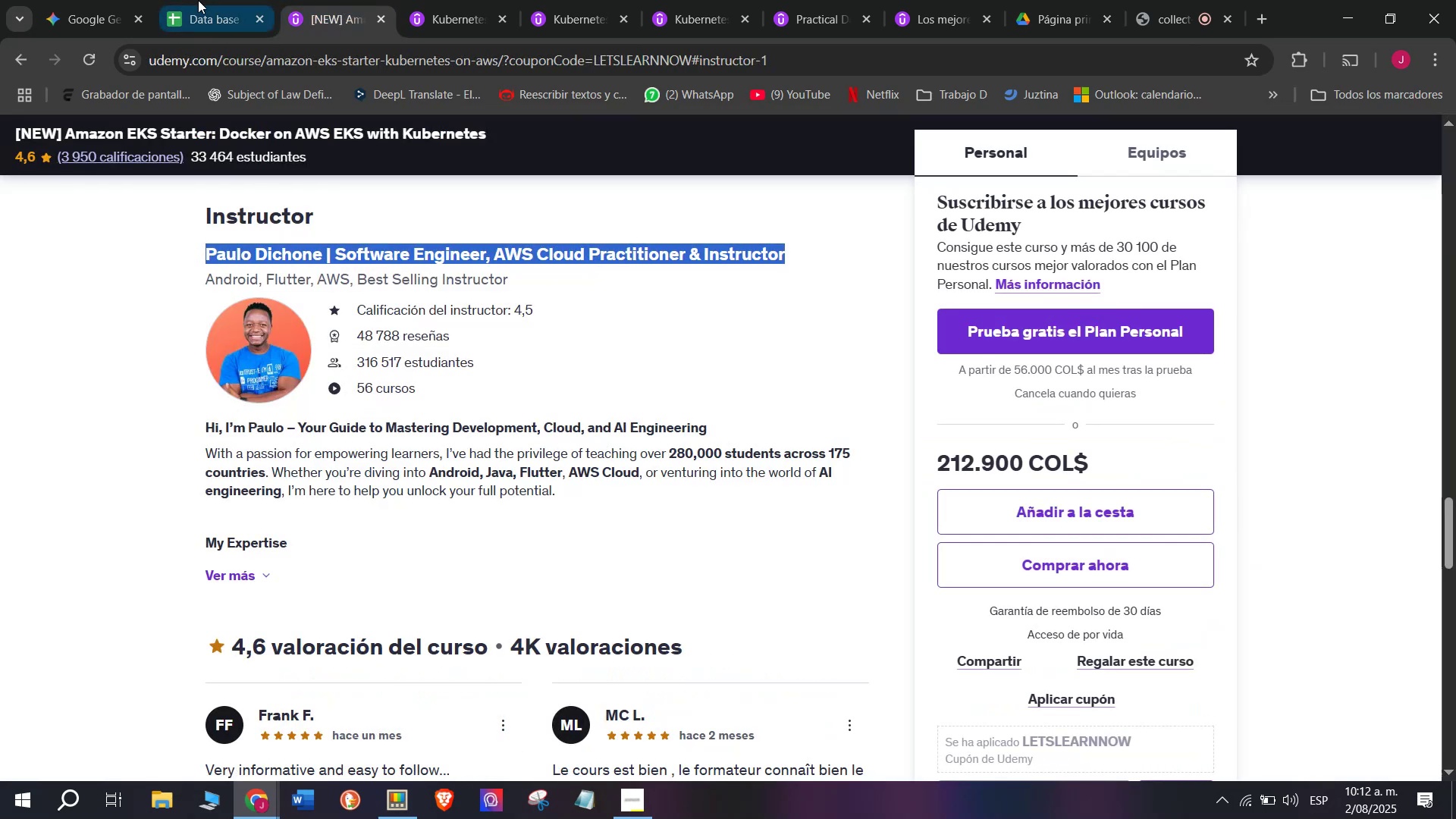 
left_click([198, 0])
 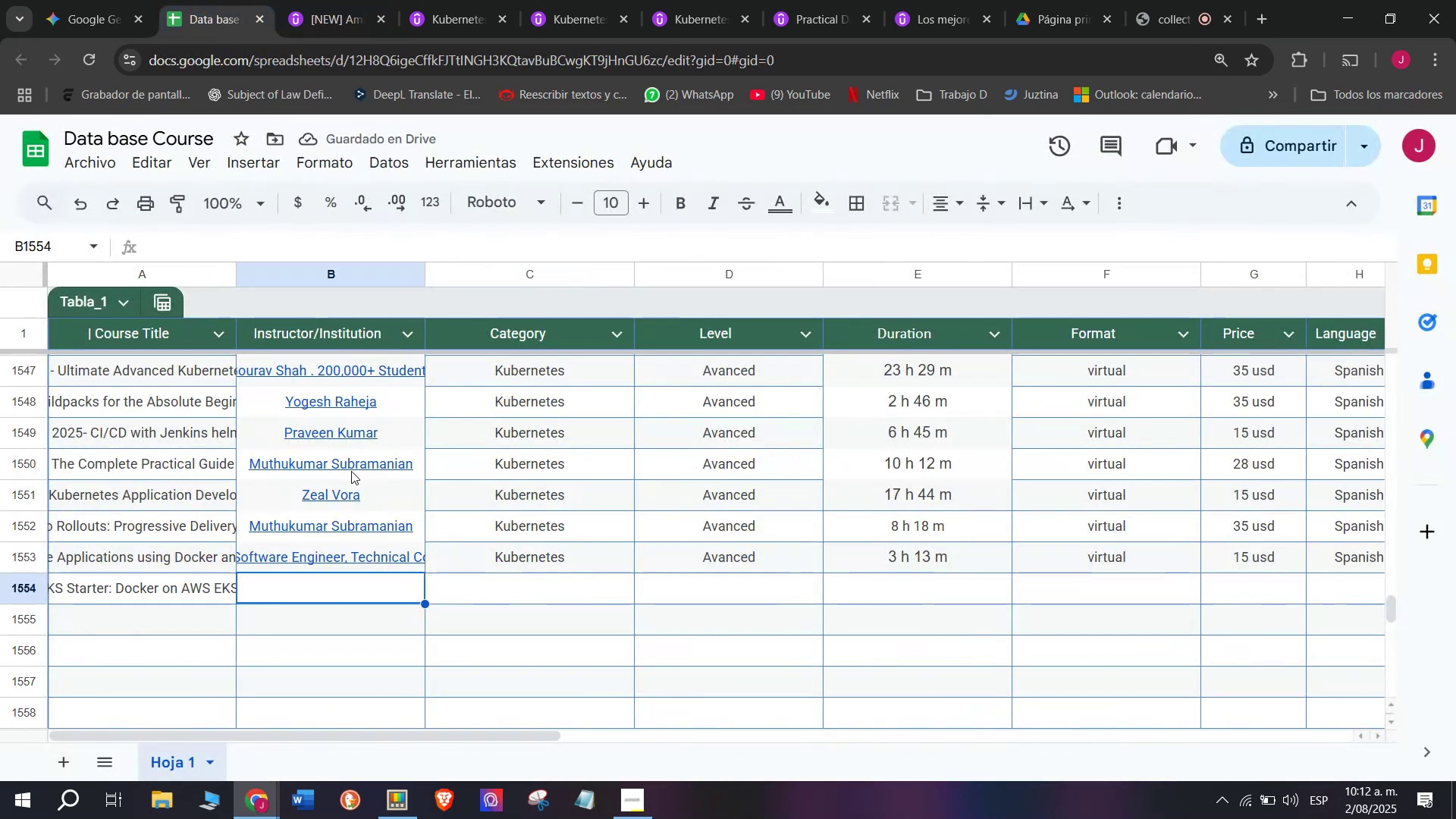 
key(Z)
 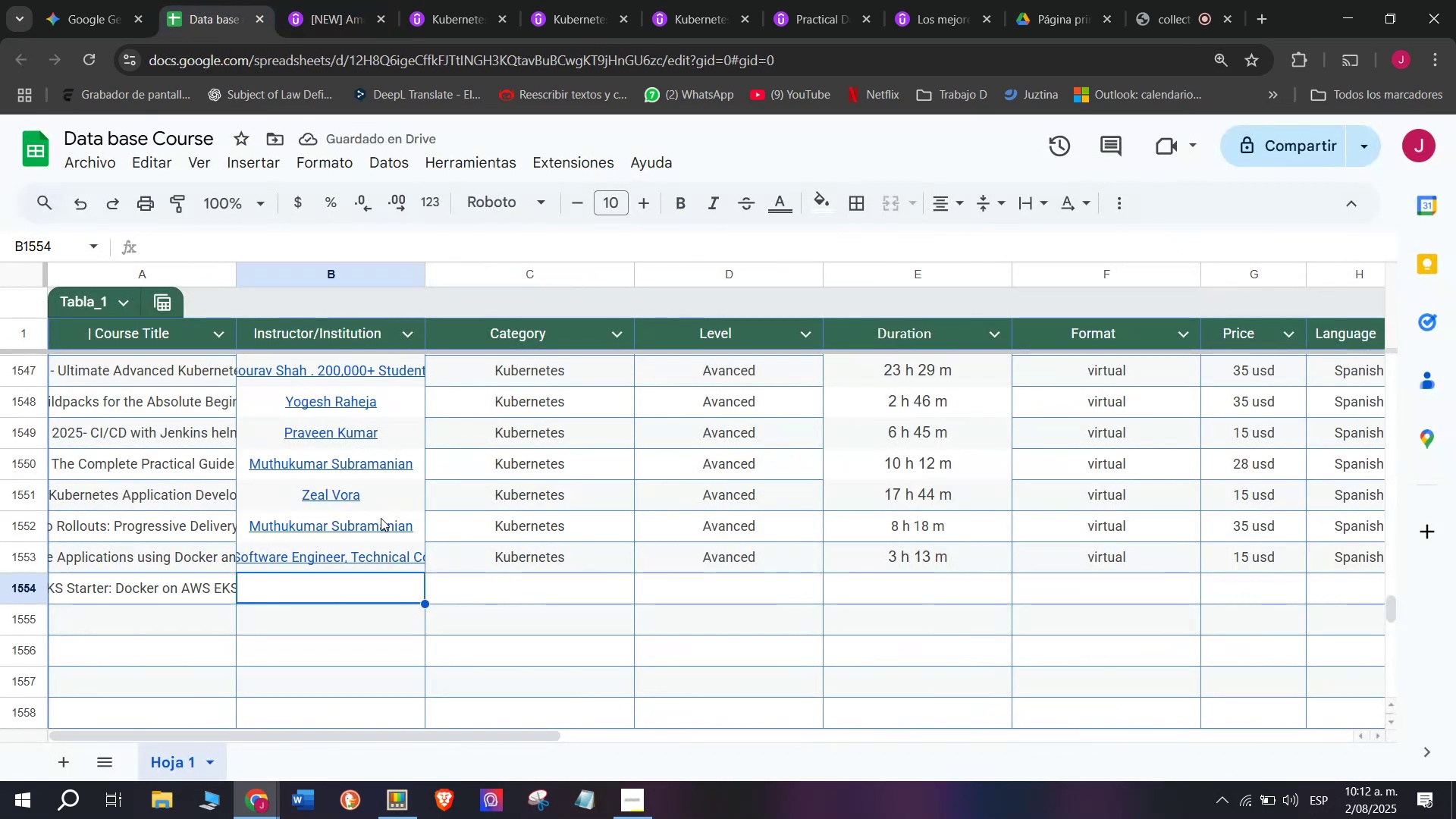 
key(Control+ControlLeft)
 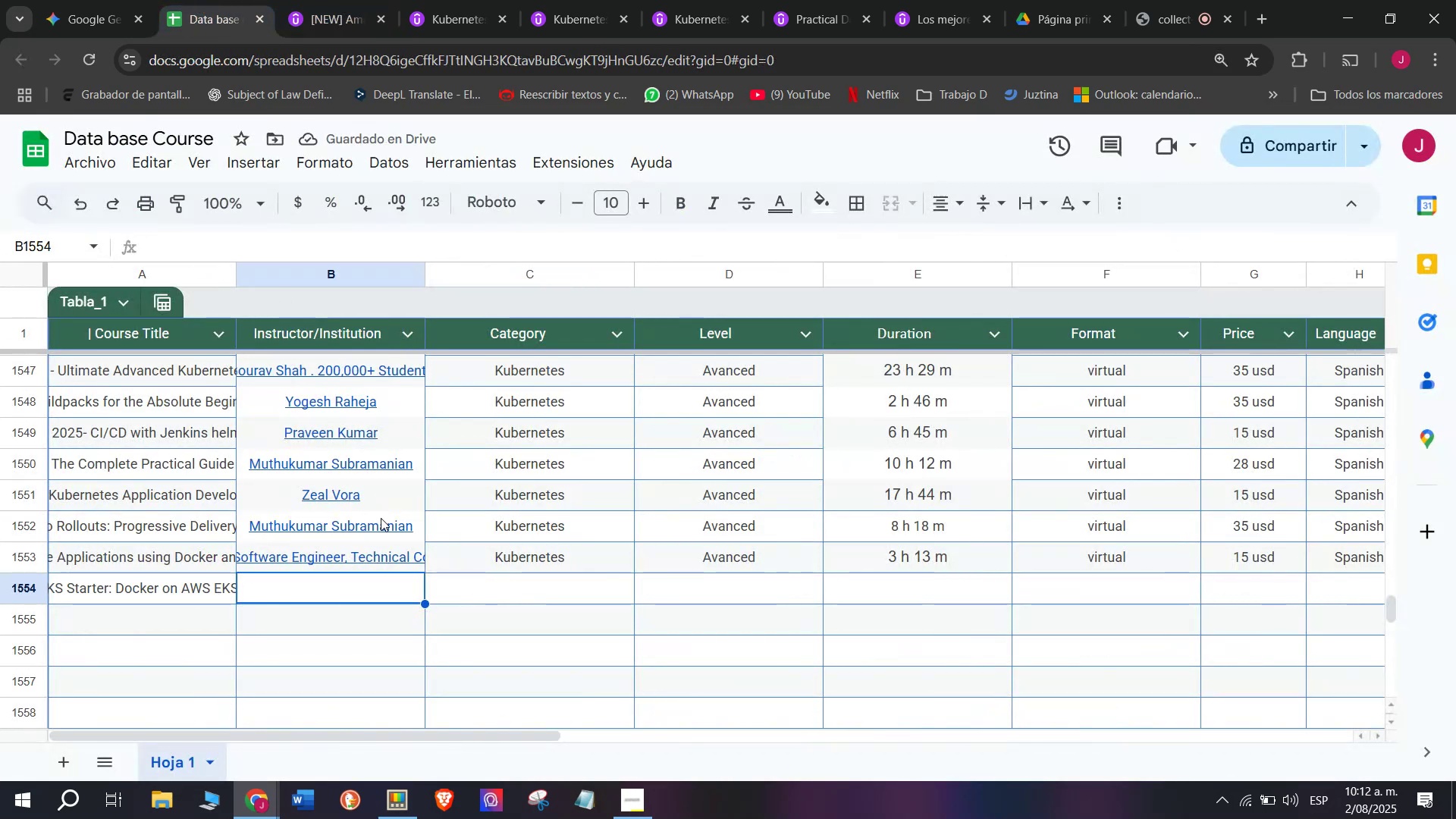 
key(Control+V)
 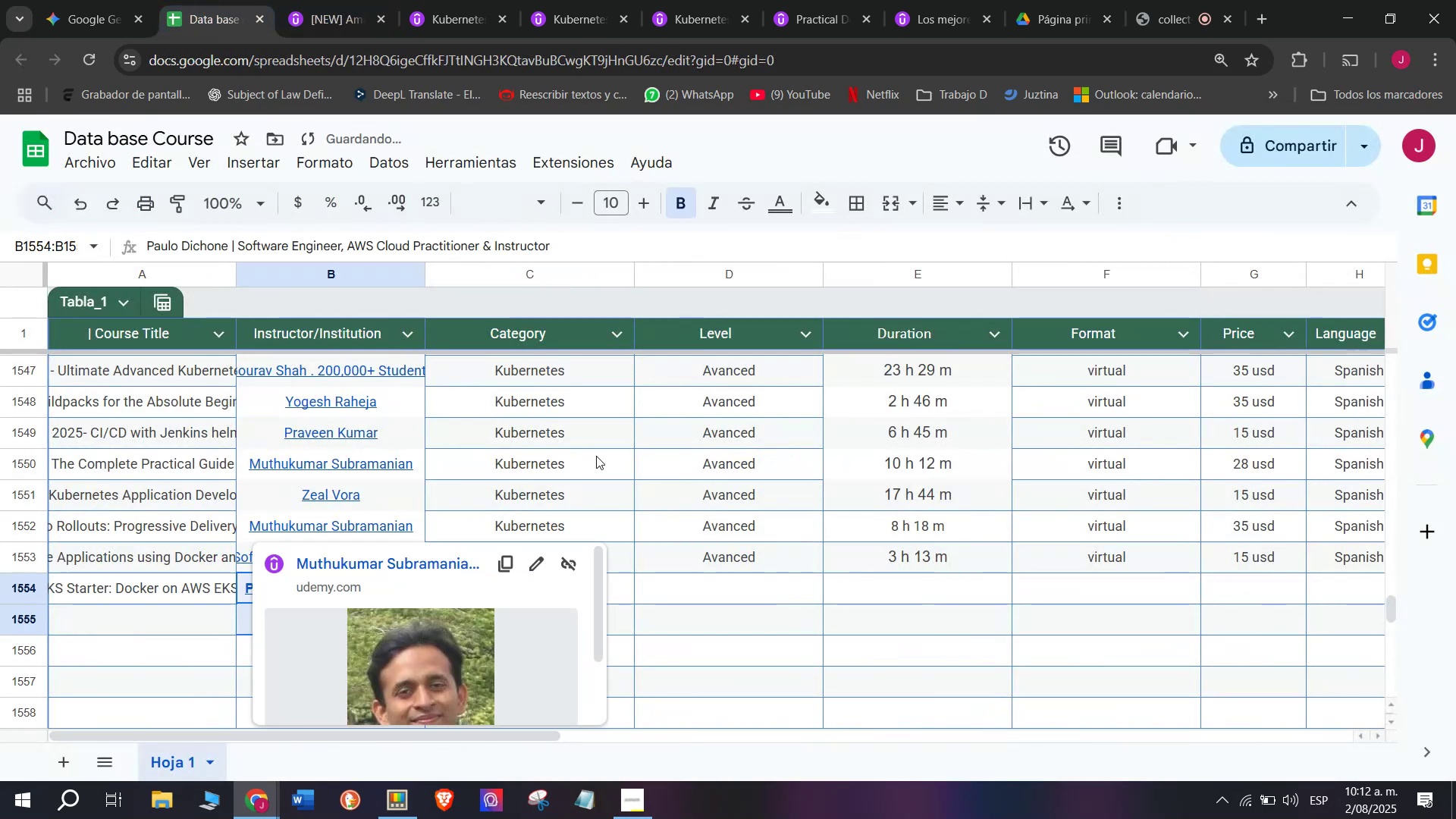 
key(Control+Shift+ControlLeft)
 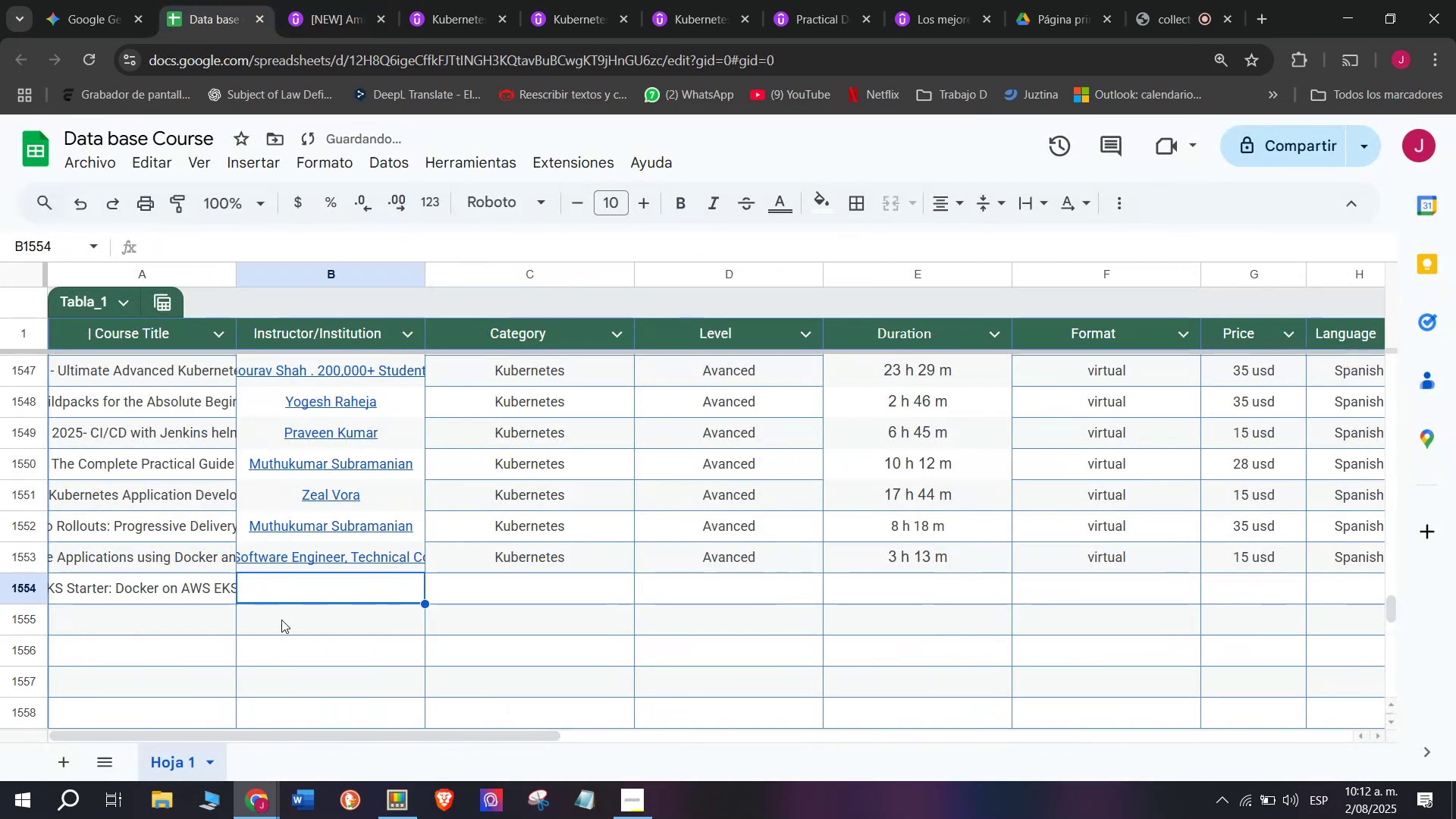 
key(Shift+ShiftLeft)
 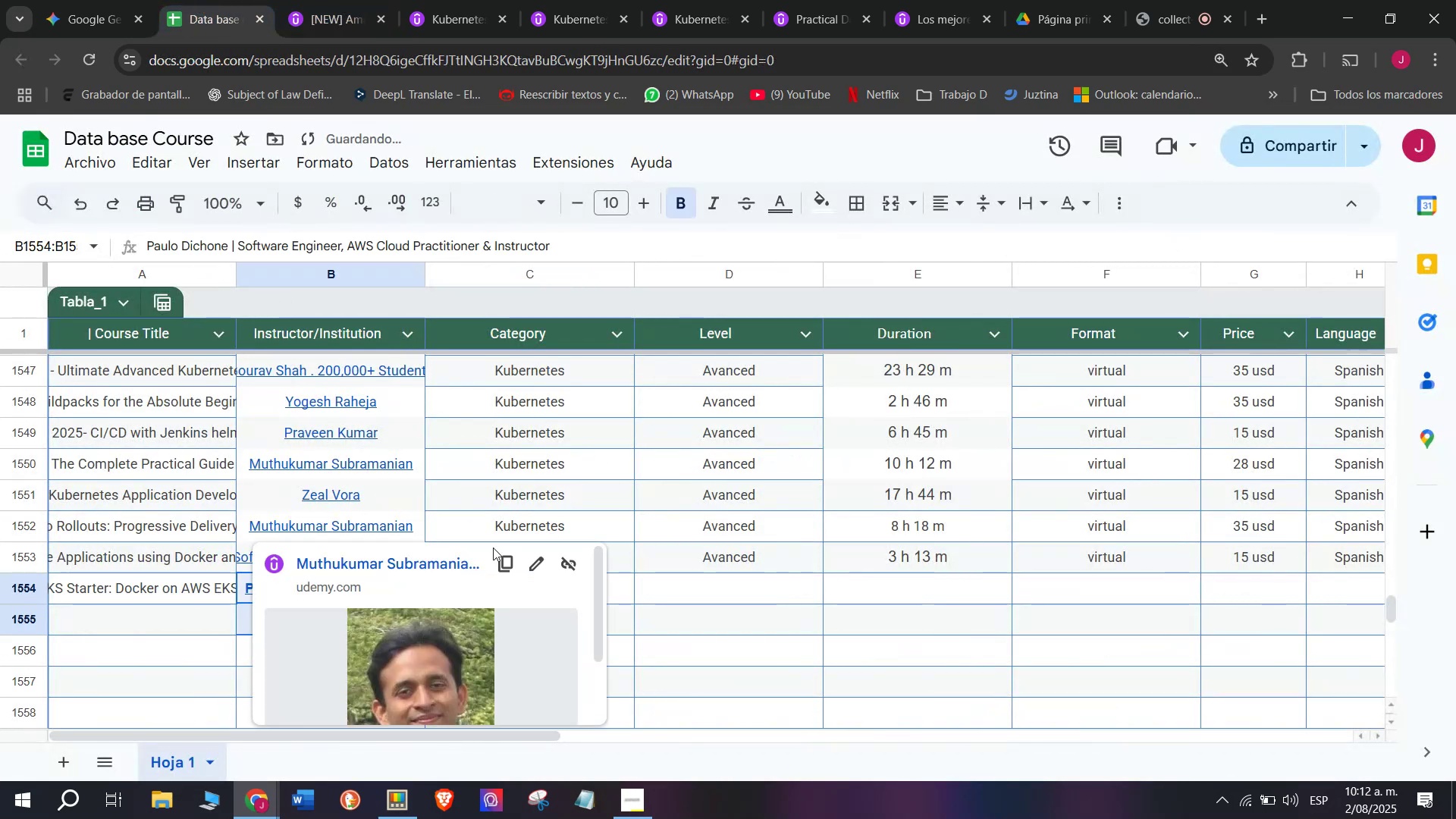 
key(Control+Shift+Z)
 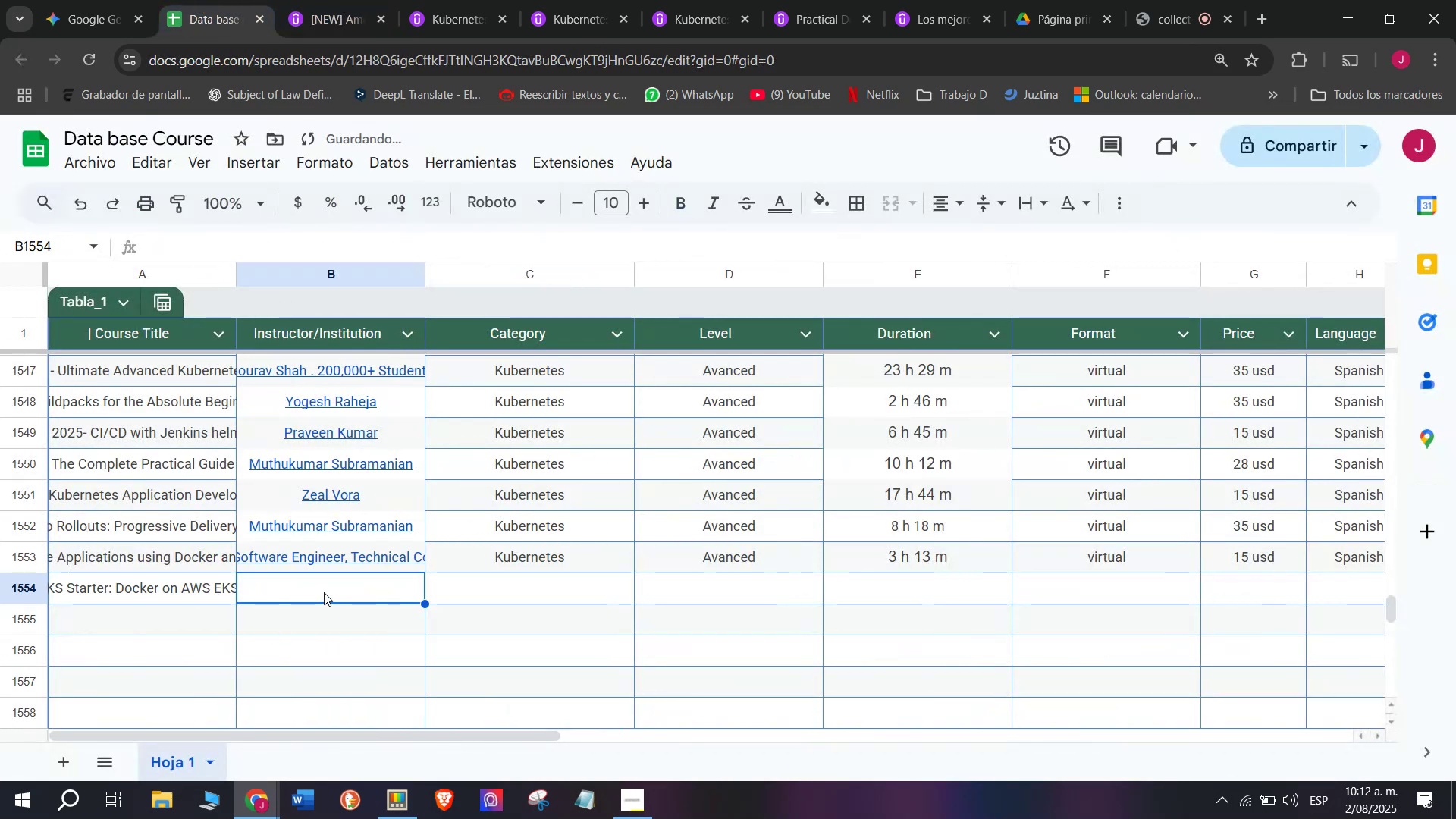 
double_click([324, 591])
 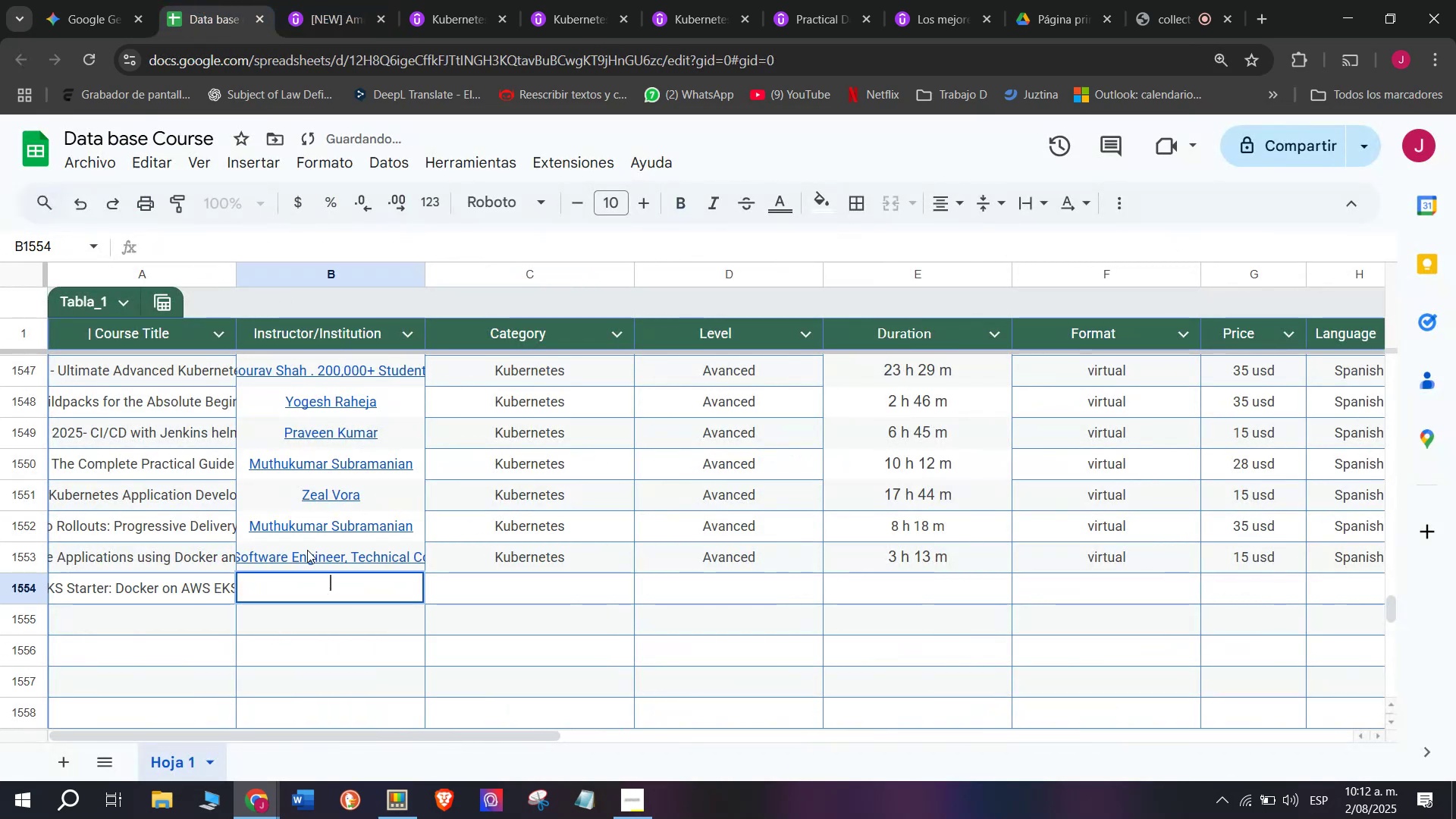 
key(Z)
 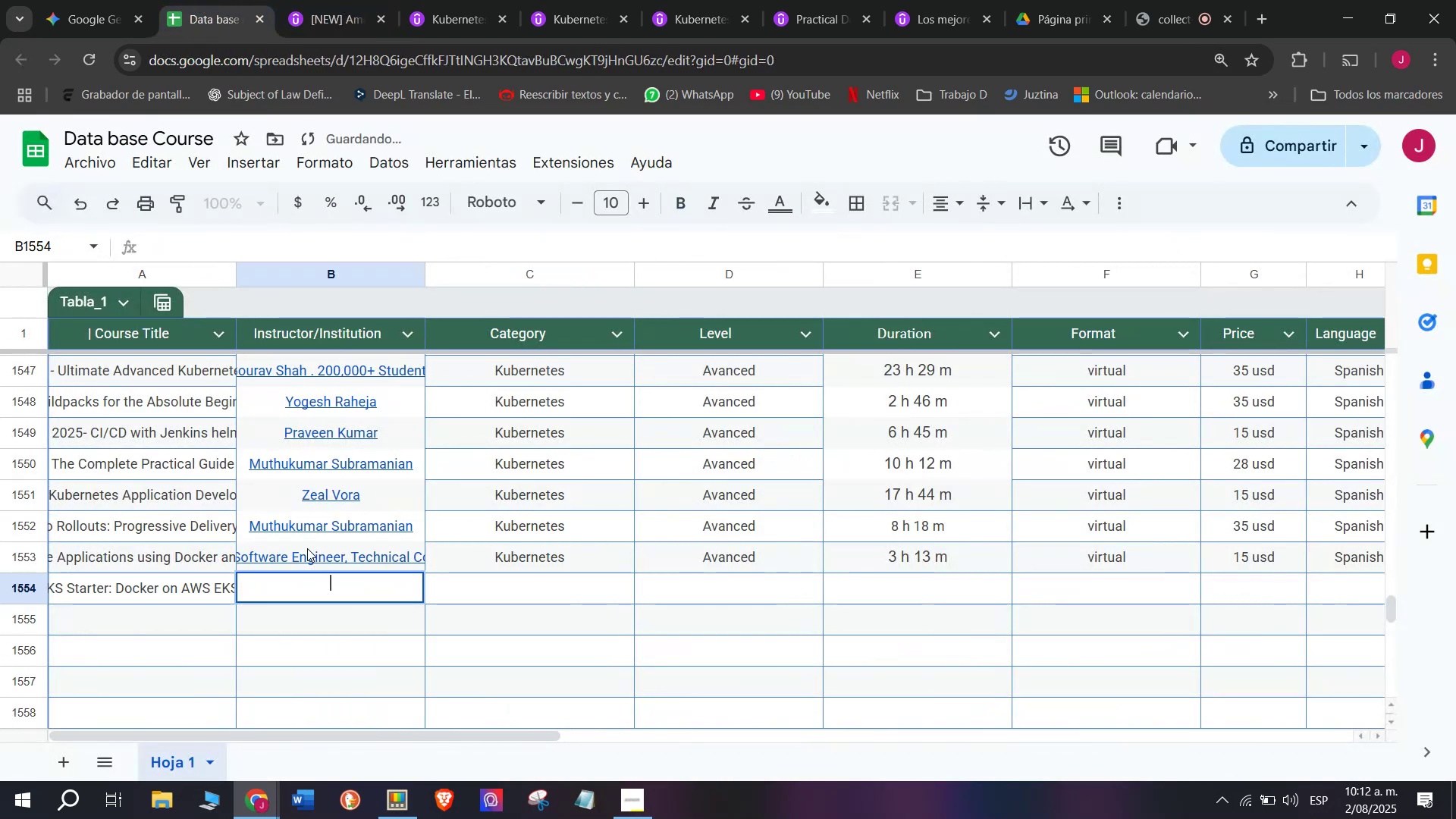 
key(Control+ControlLeft)
 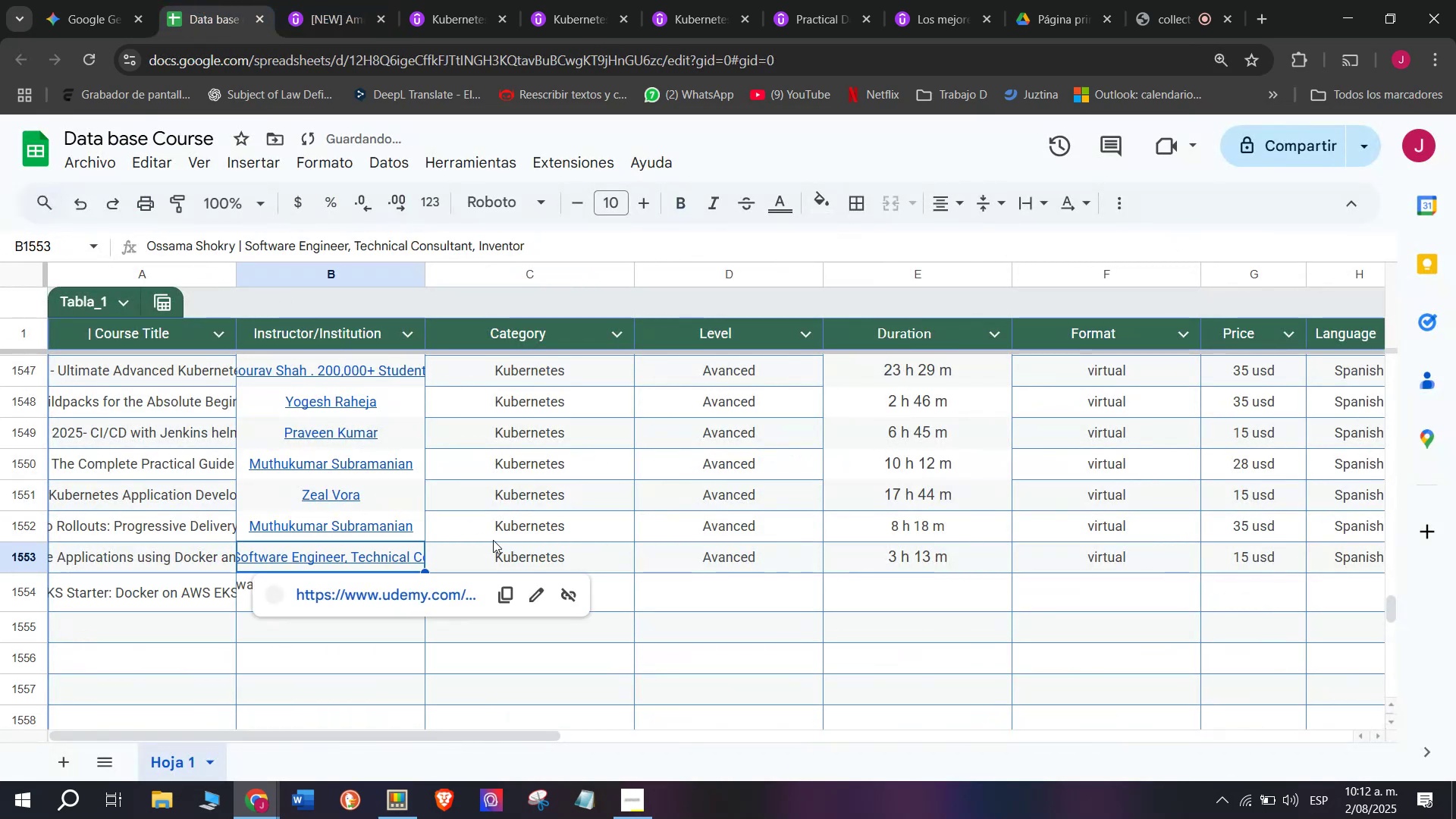 
key(Control+V)
 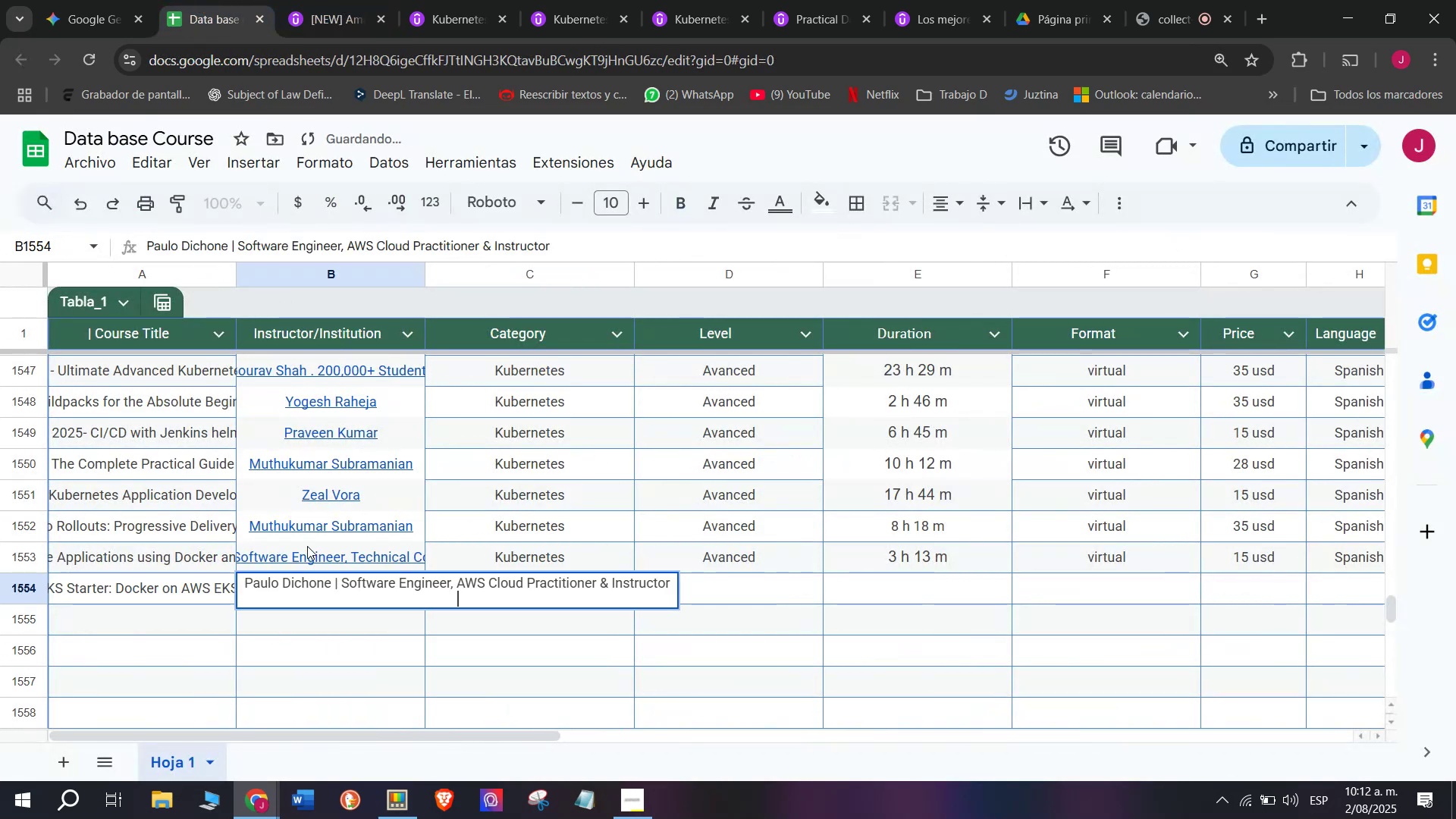 
left_click([307, 546])
 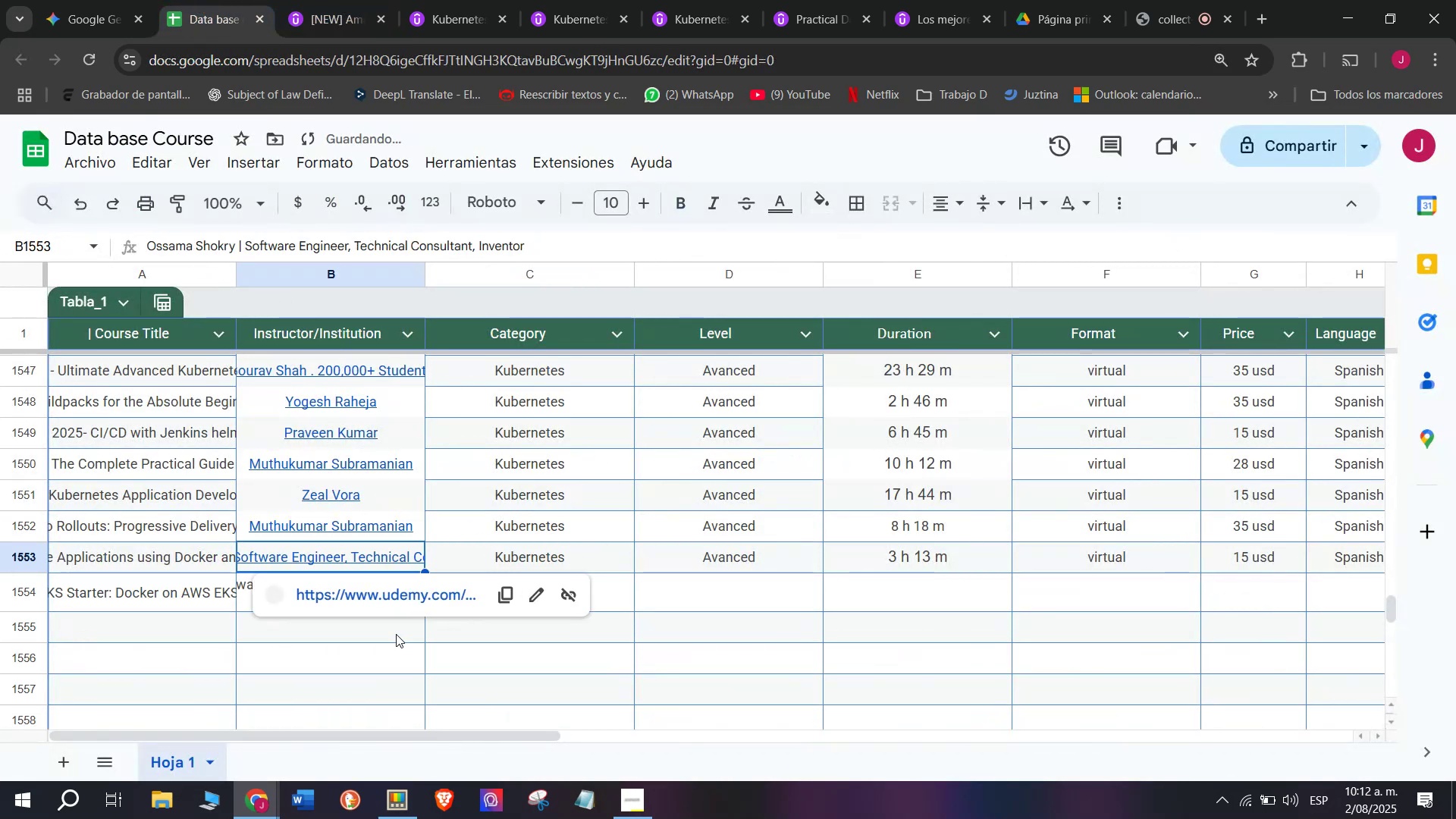 
left_click([320, 663])
 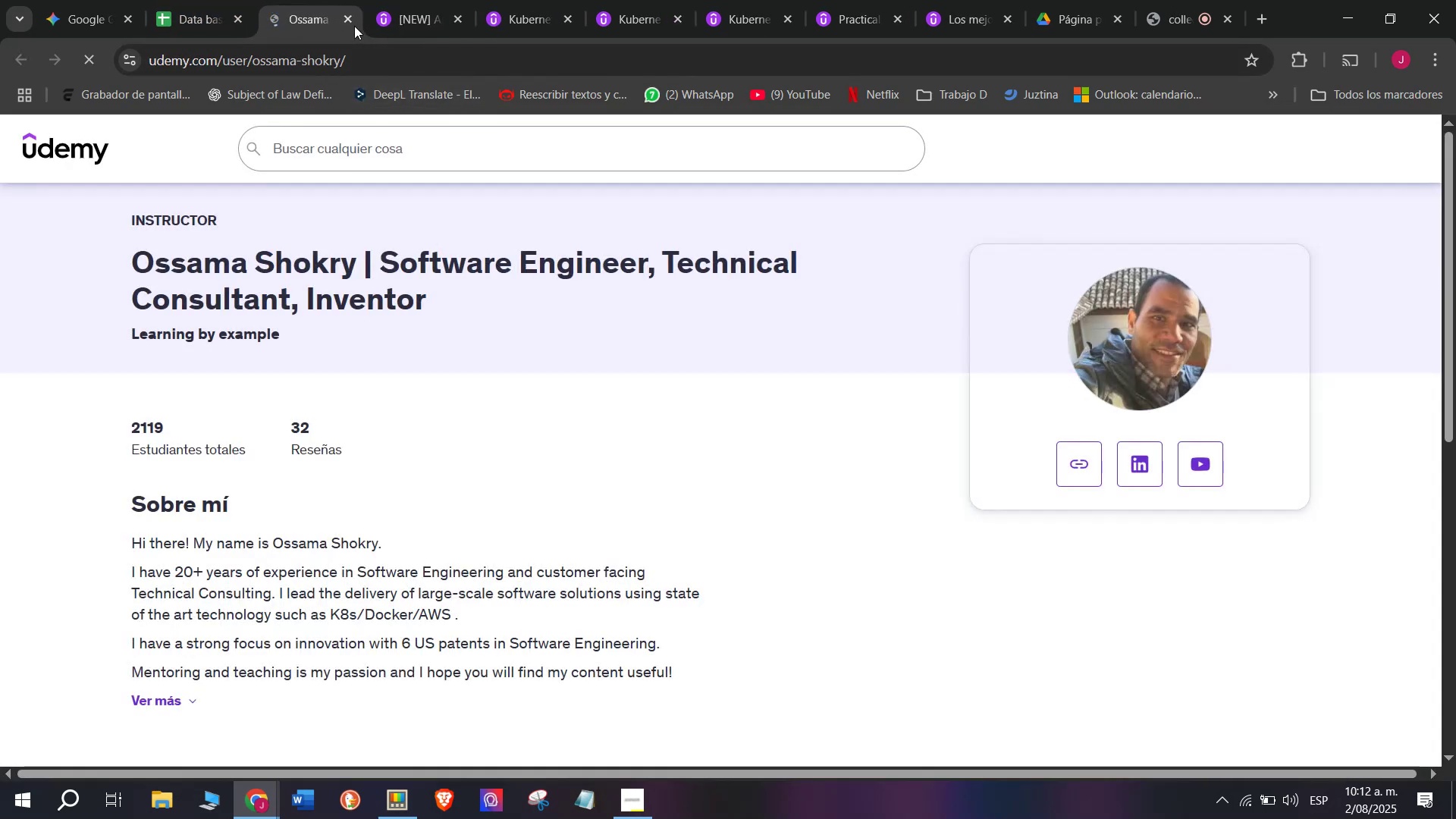 
left_click([347, 22])
 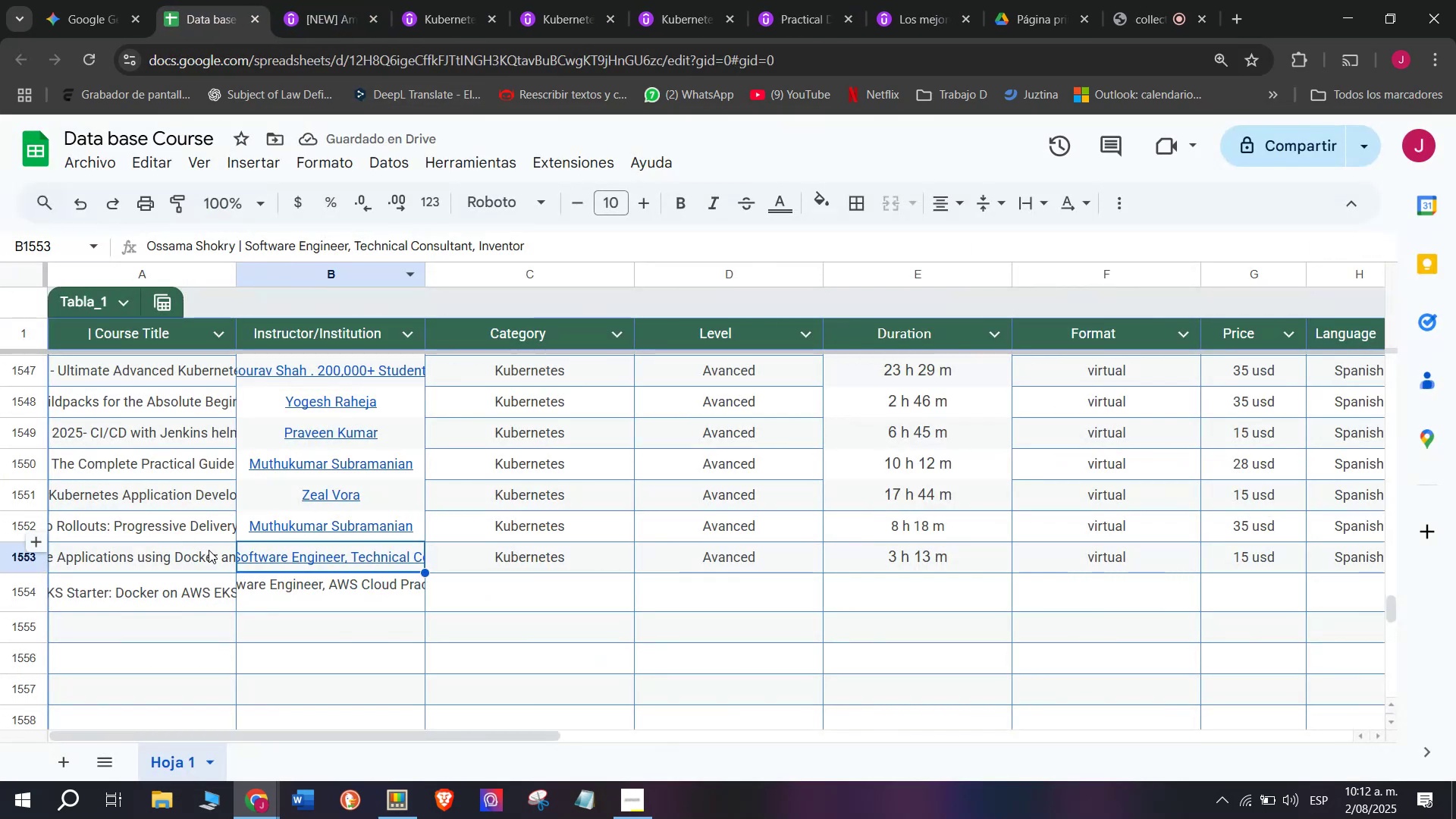 
key(Control+Shift+ControlLeft)
 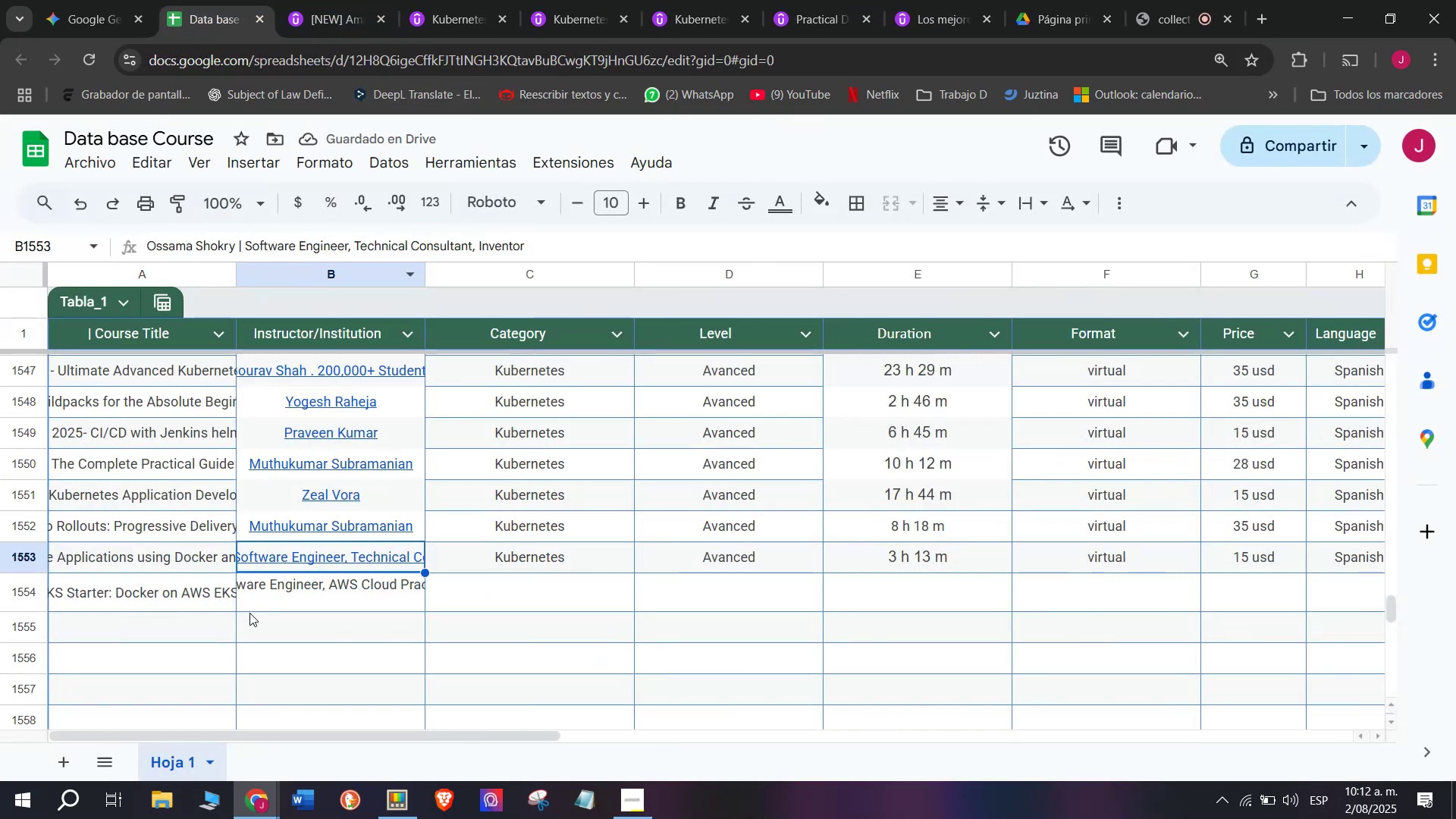 
key(Shift+ShiftLeft)
 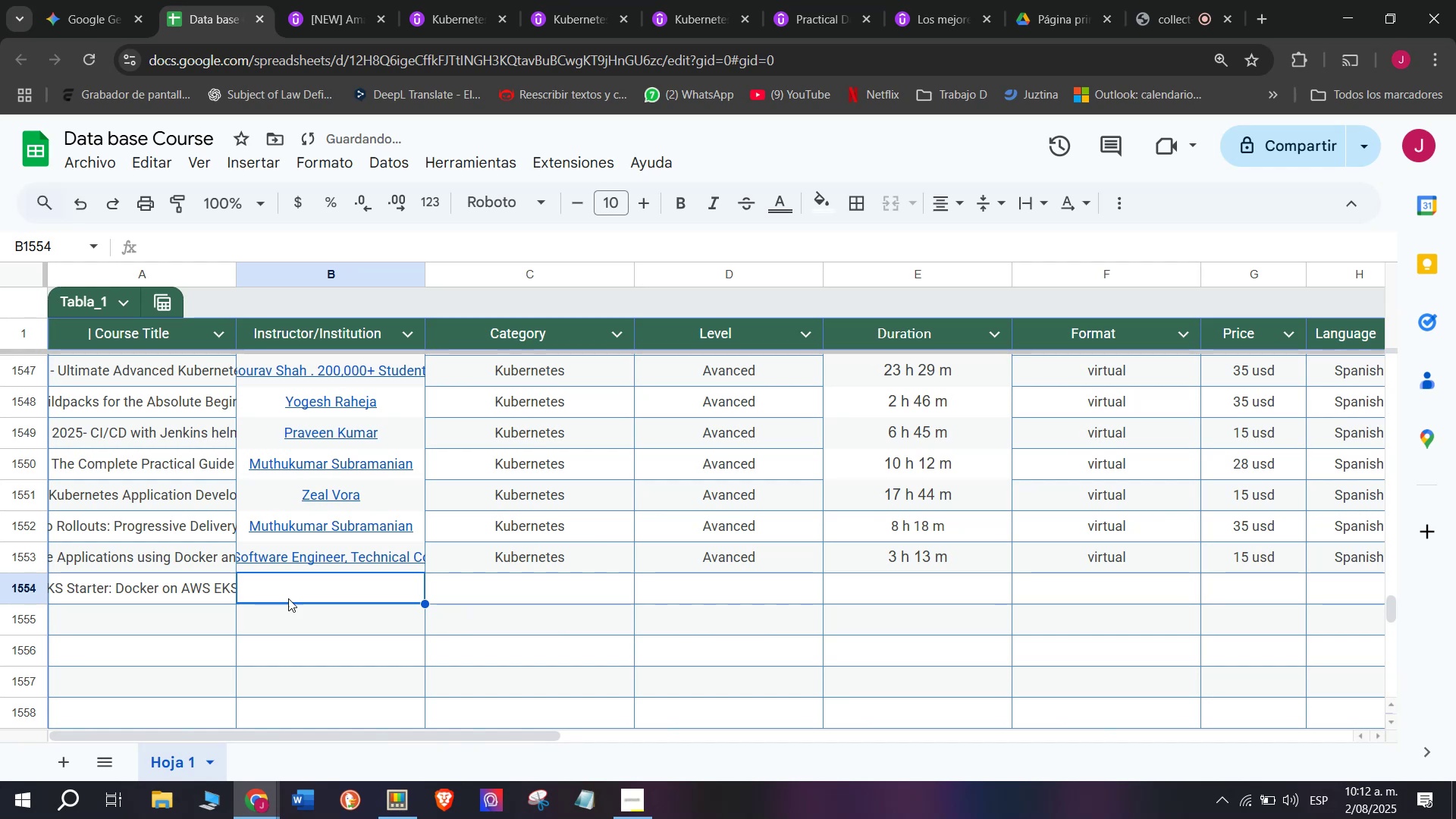 
key(Control+Shift+Z)
 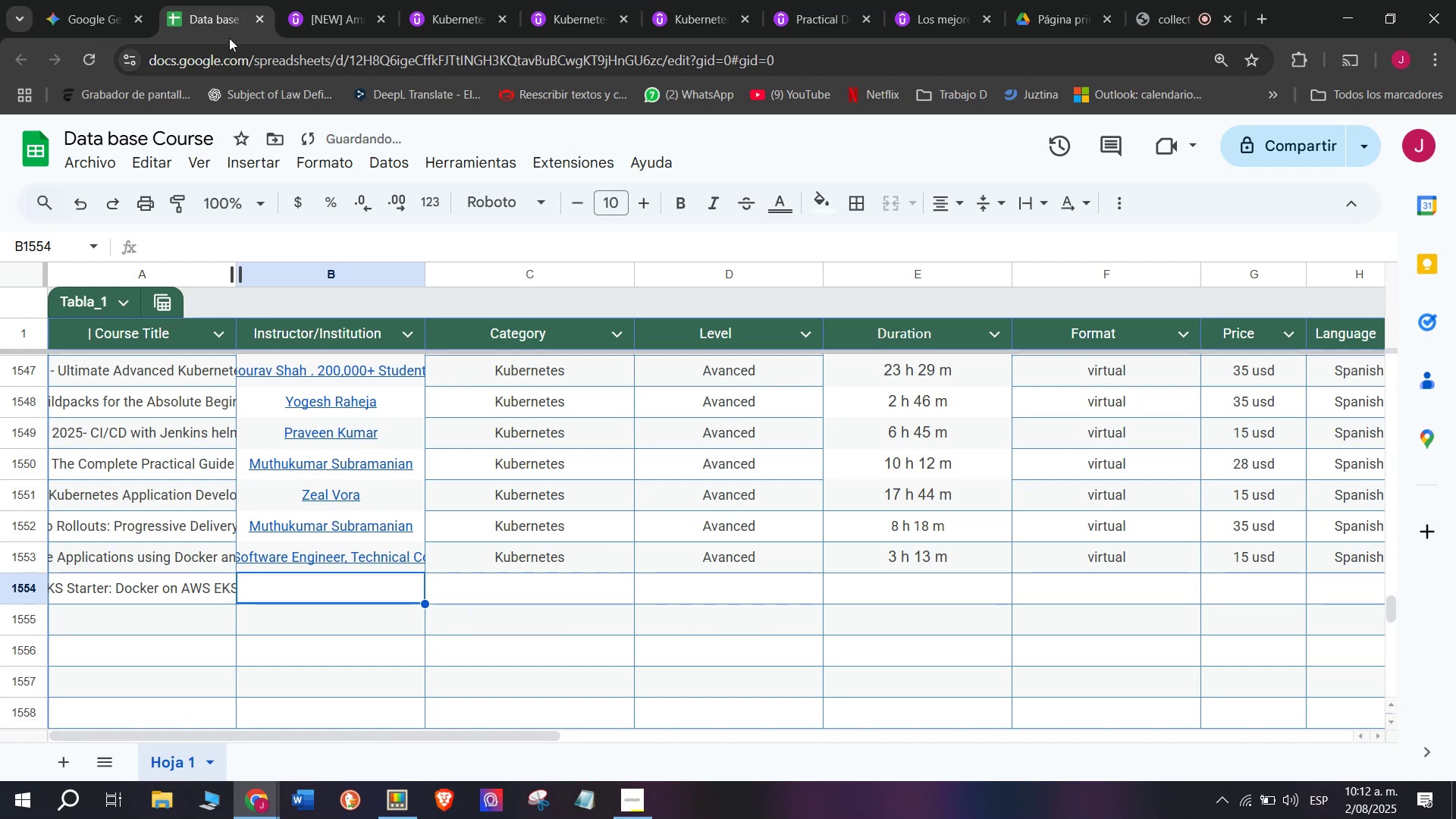 
left_click([322, 0])
 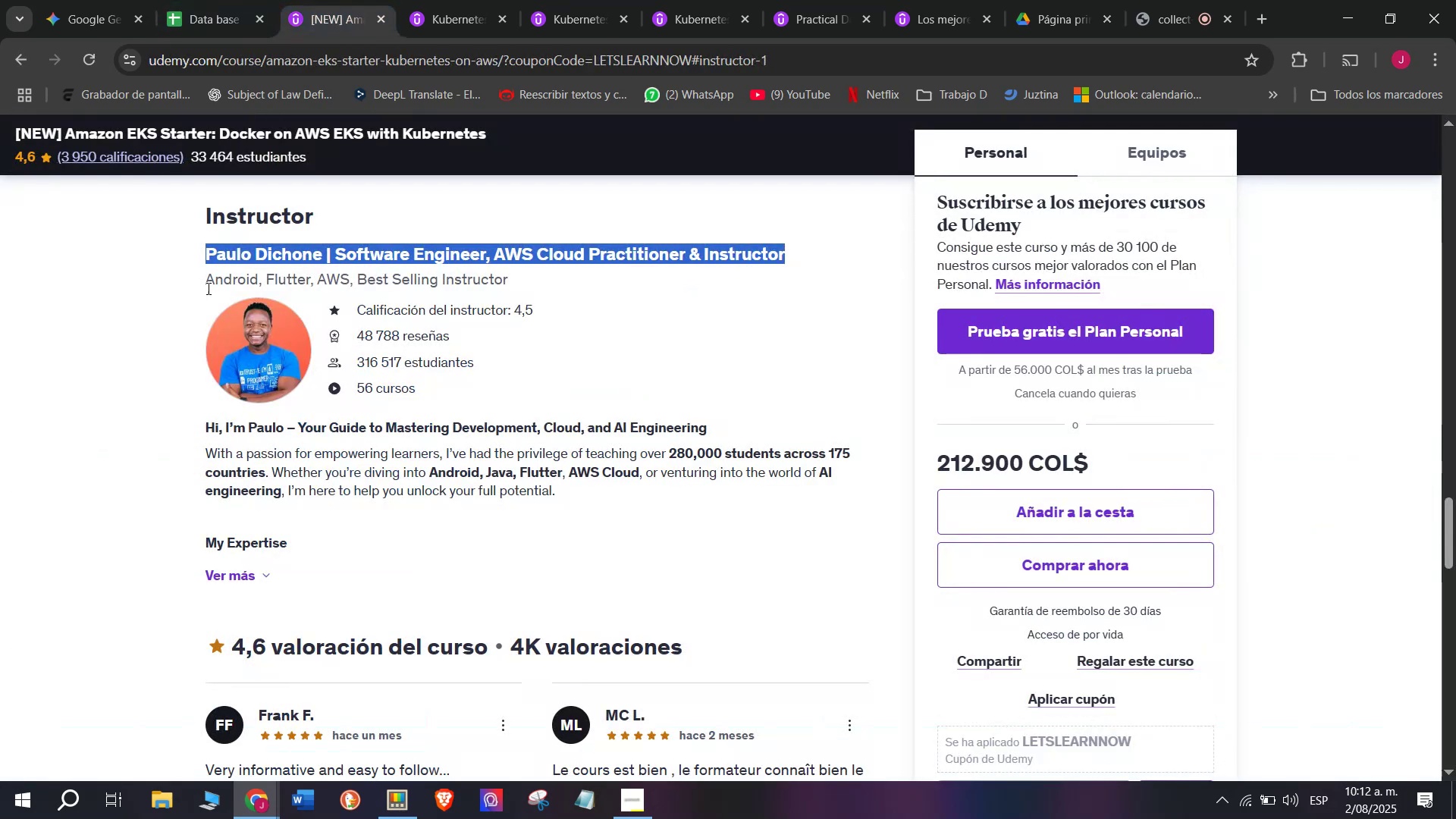 
left_click([166, 282])
 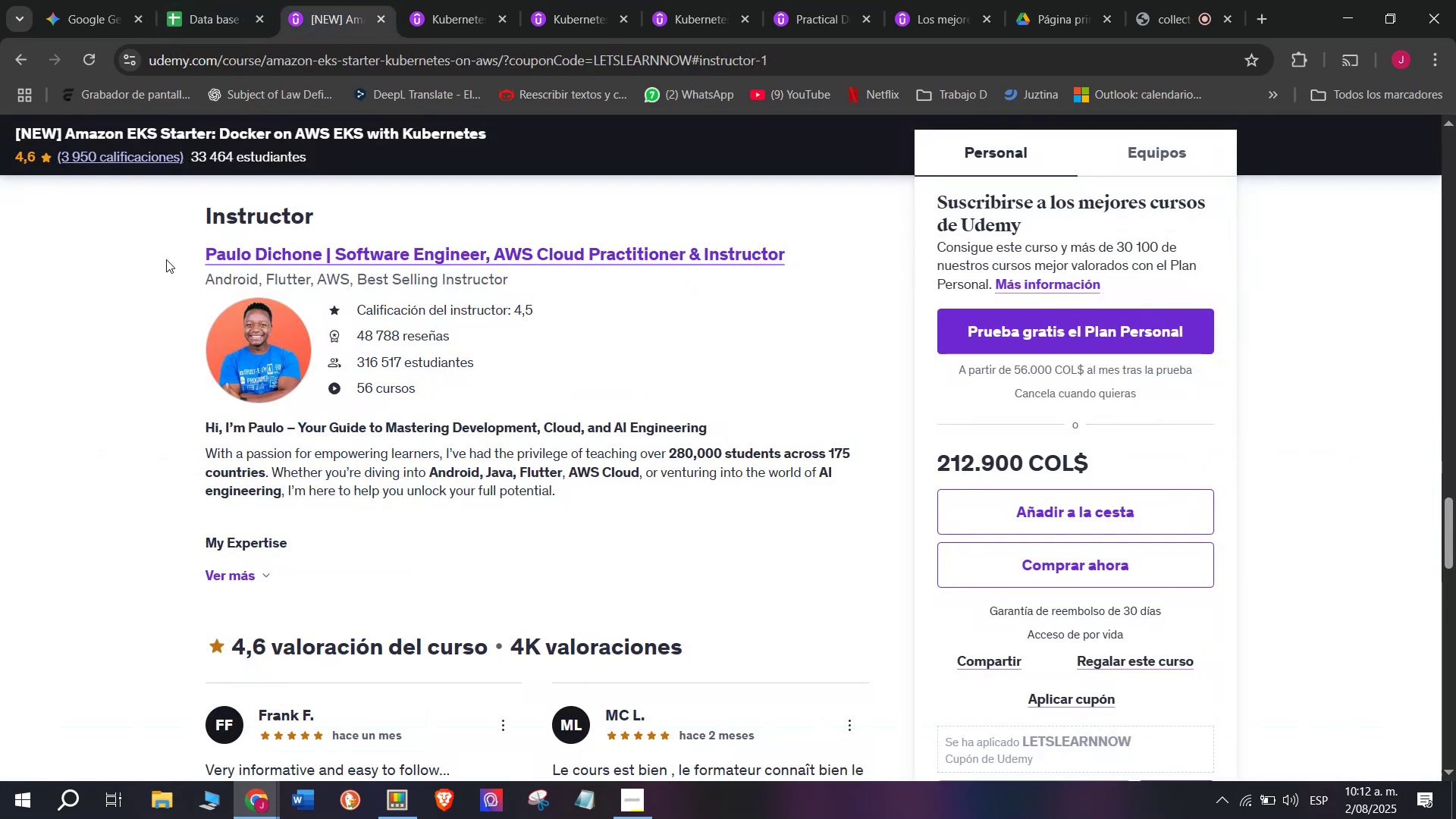 
left_click_drag(start_coordinate=[174, 249], to_coordinate=[824, 234])
 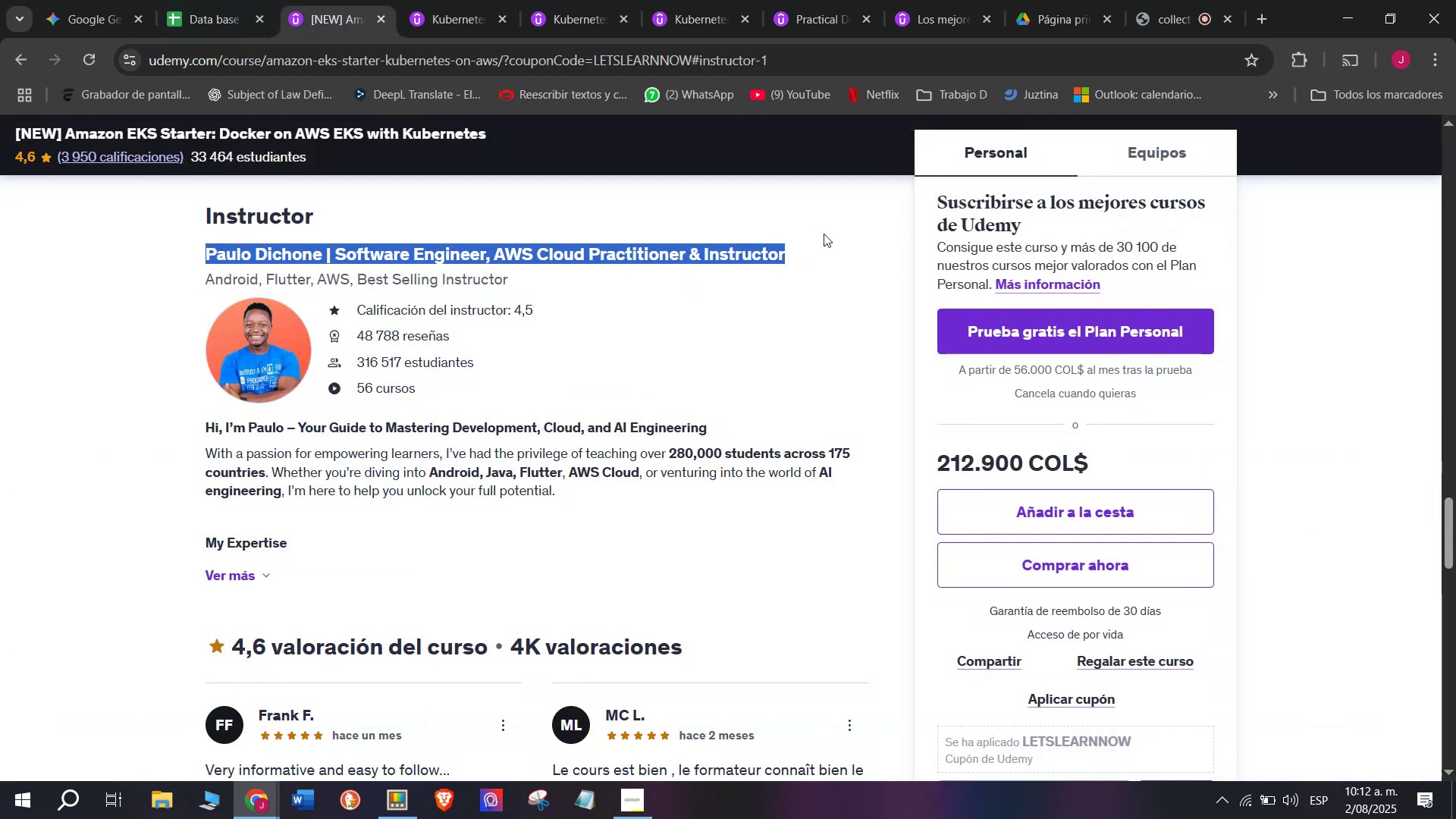 
key(Control+ControlLeft)
 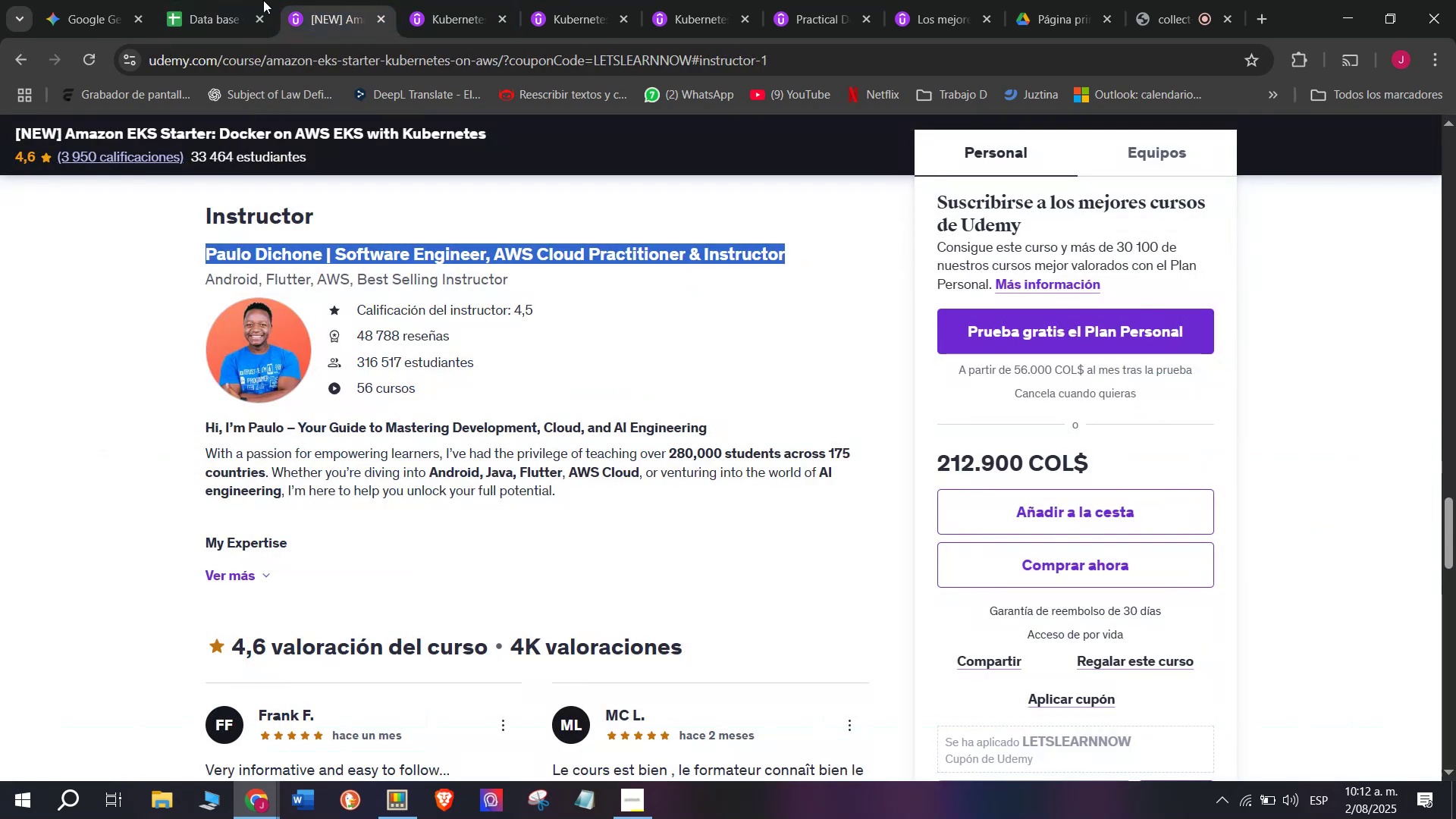 
key(Break)
 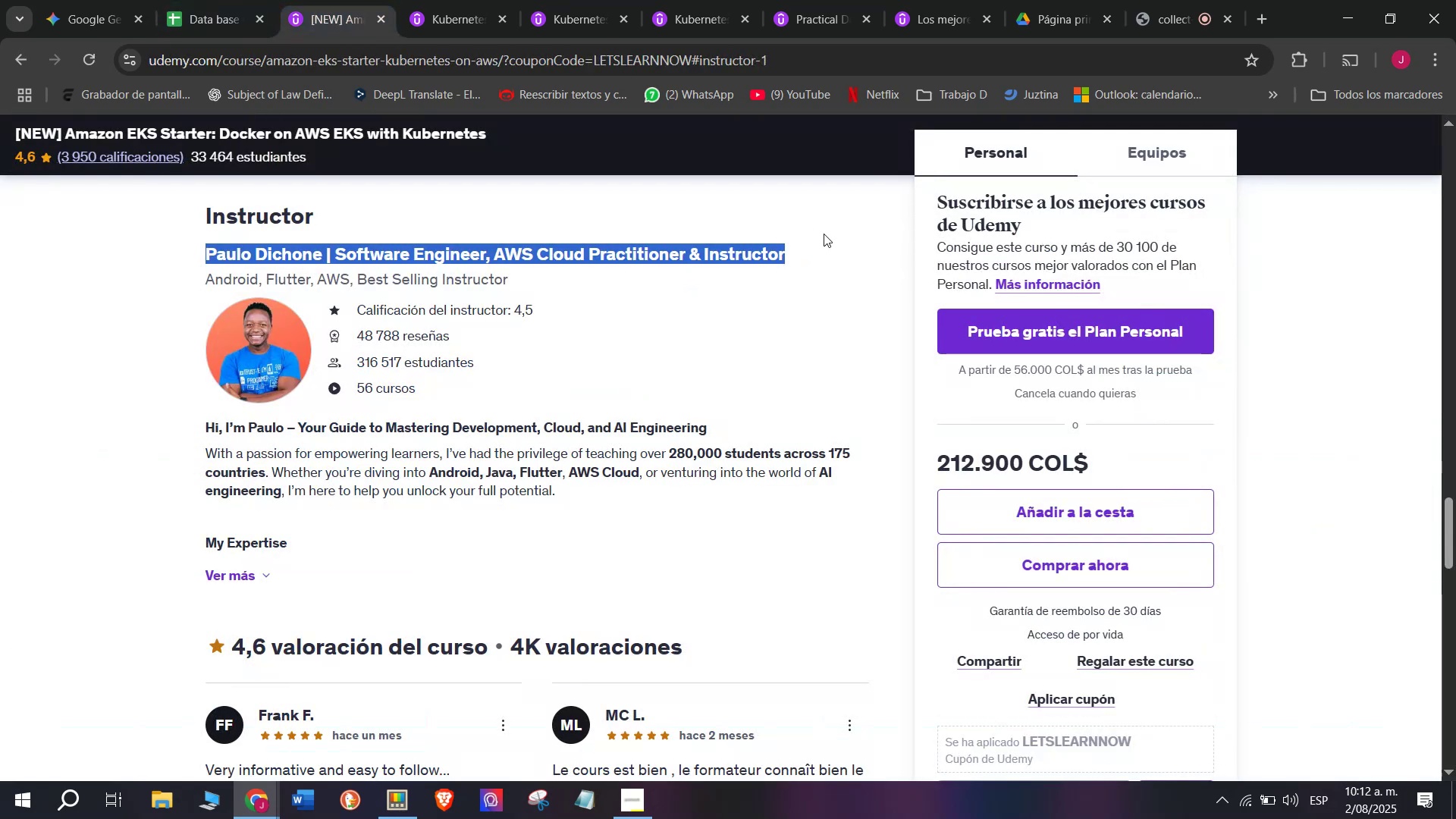 
key(Control+C)
 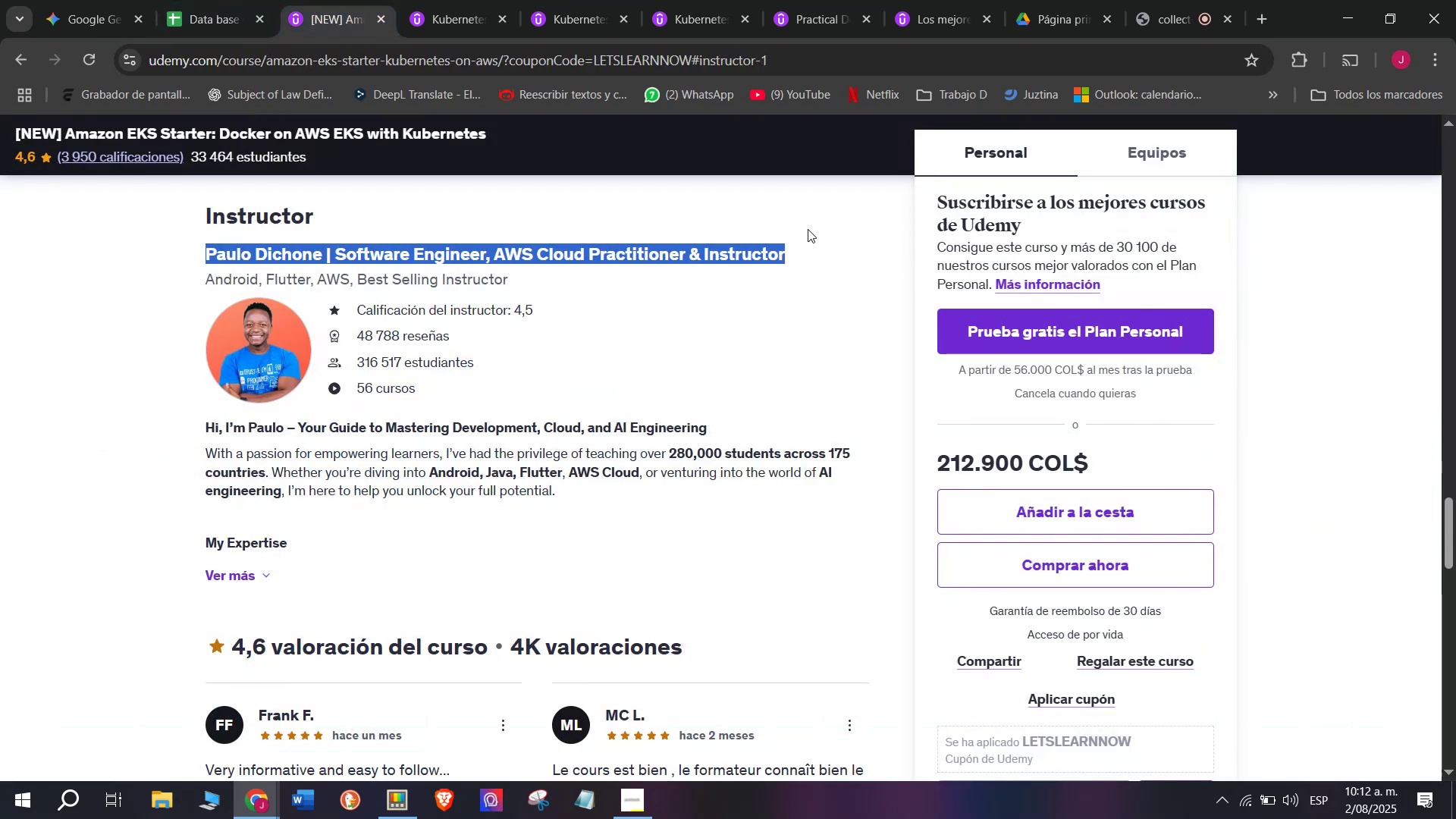 
key(Control+ControlLeft)
 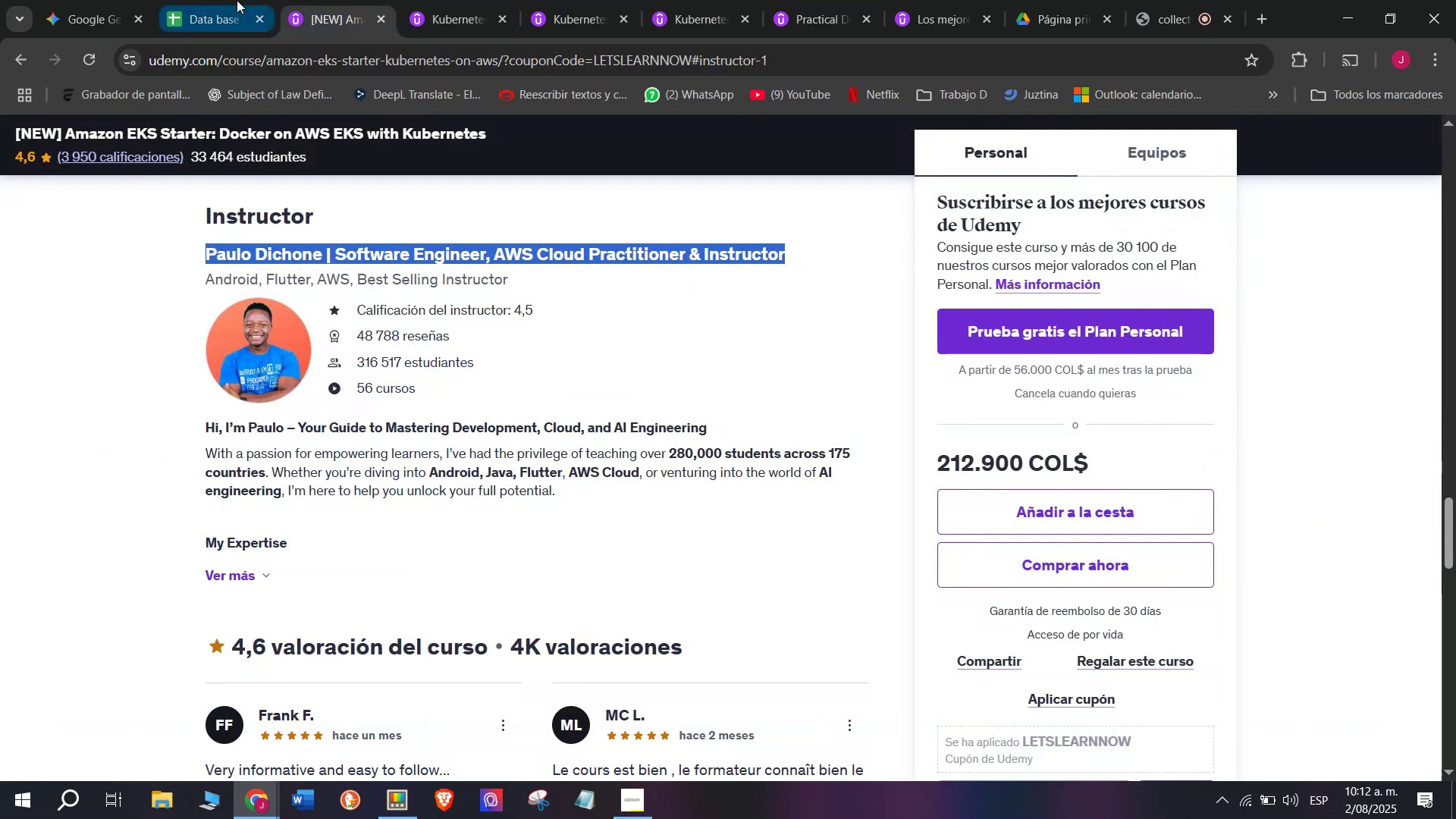 
key(Break)
 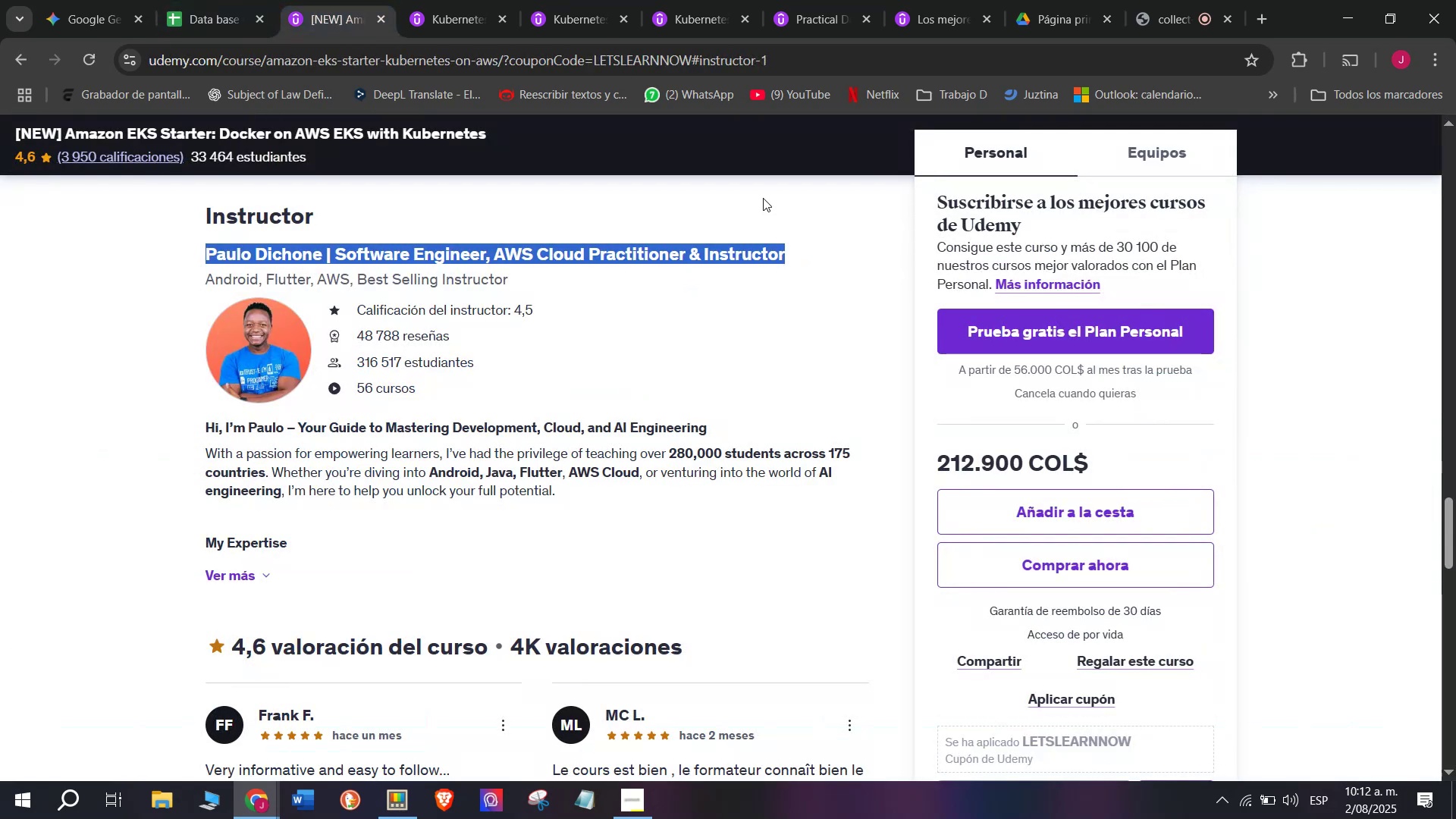 
key(Control+C)
 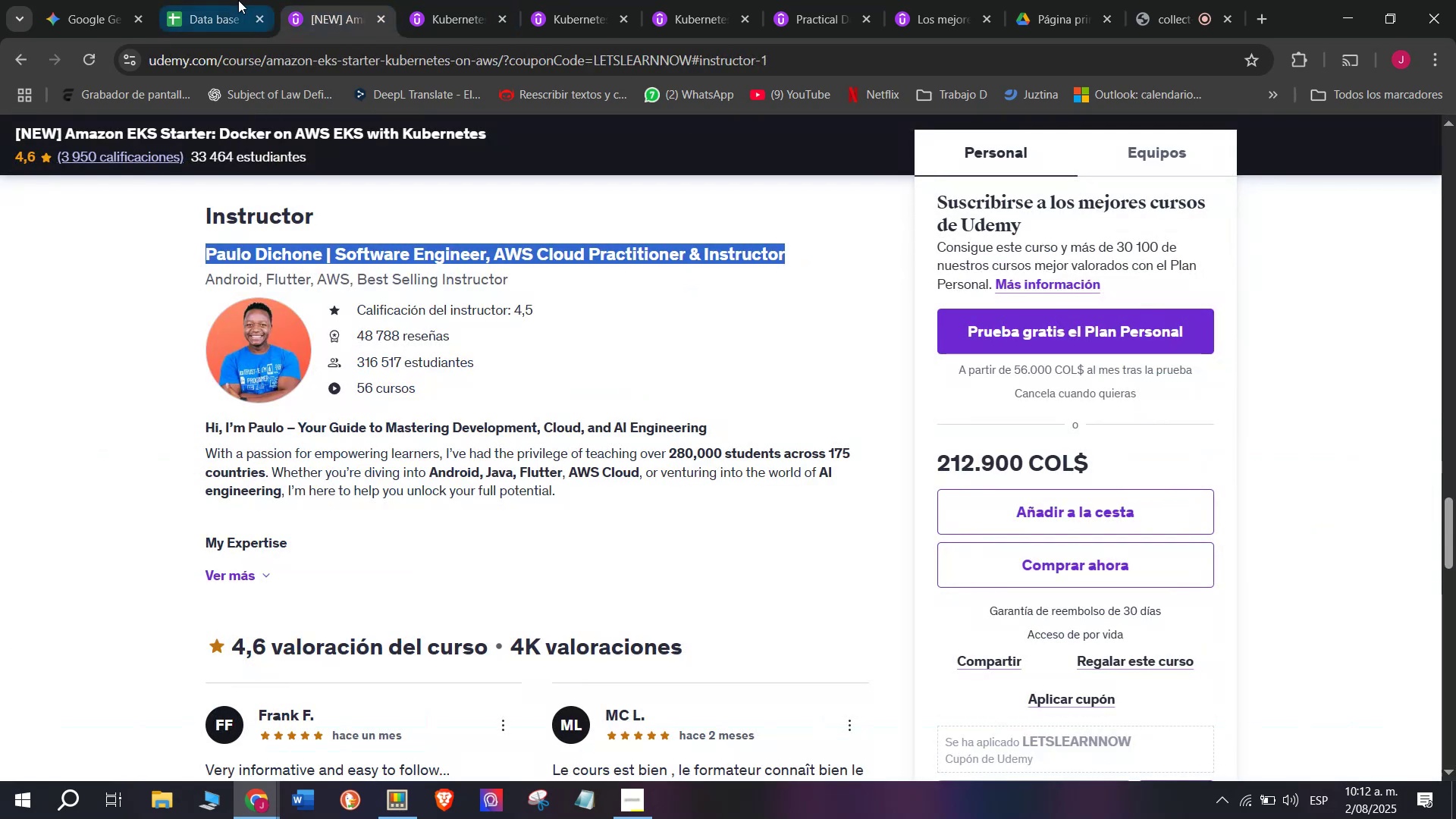 
left_click([237, 0])
 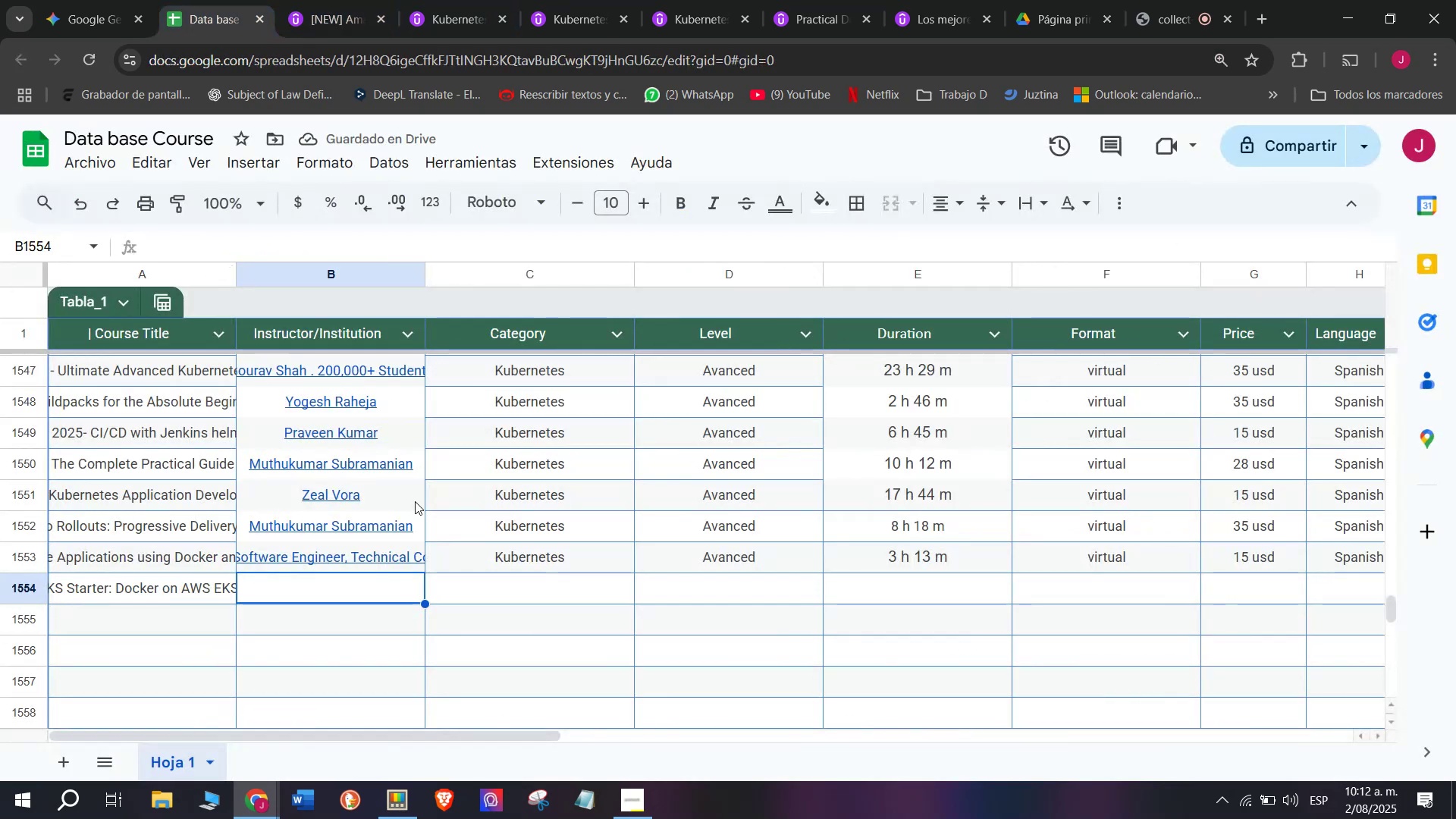 
key(Z)
 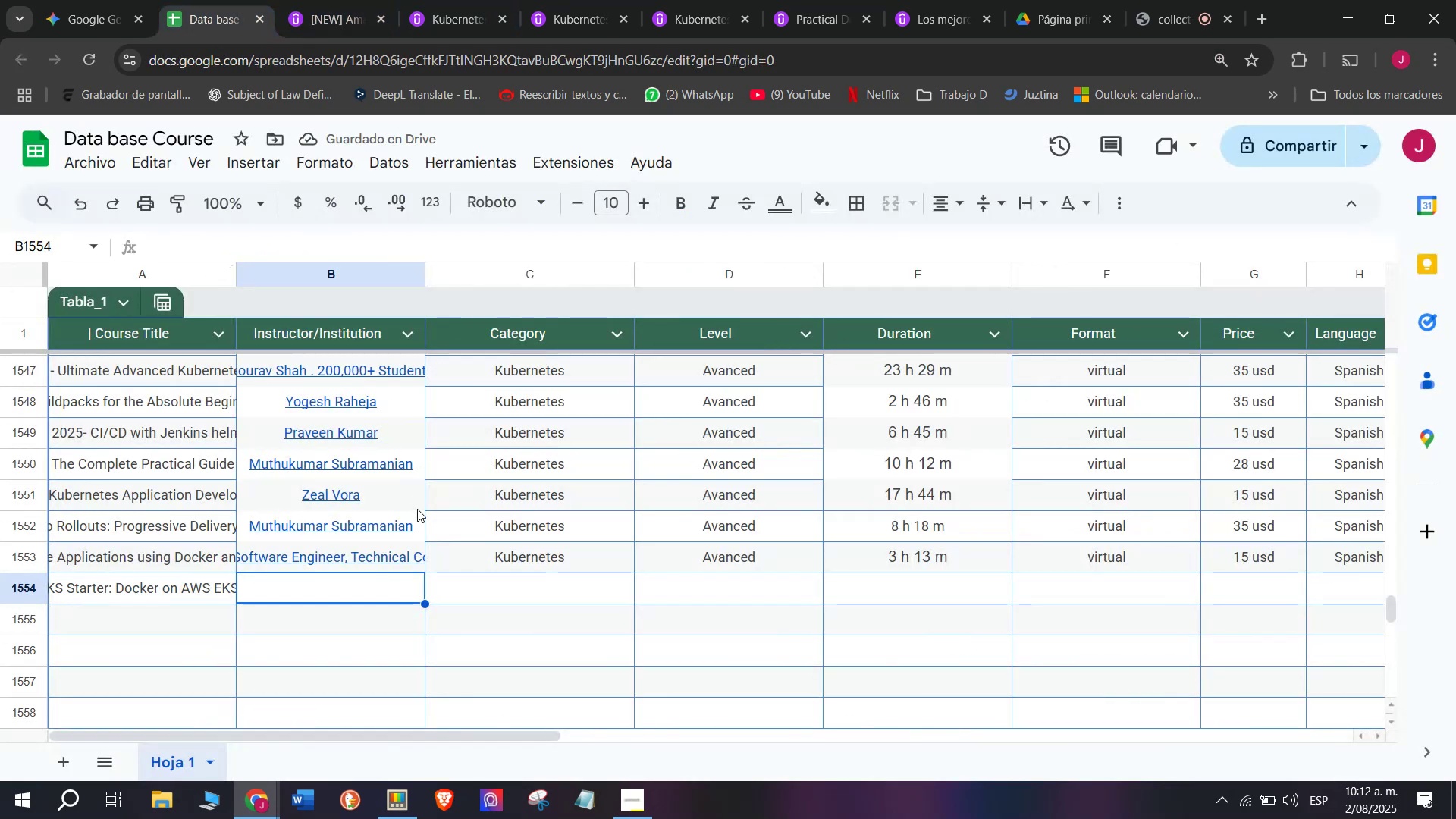 
key(Control+ControlLeft)
 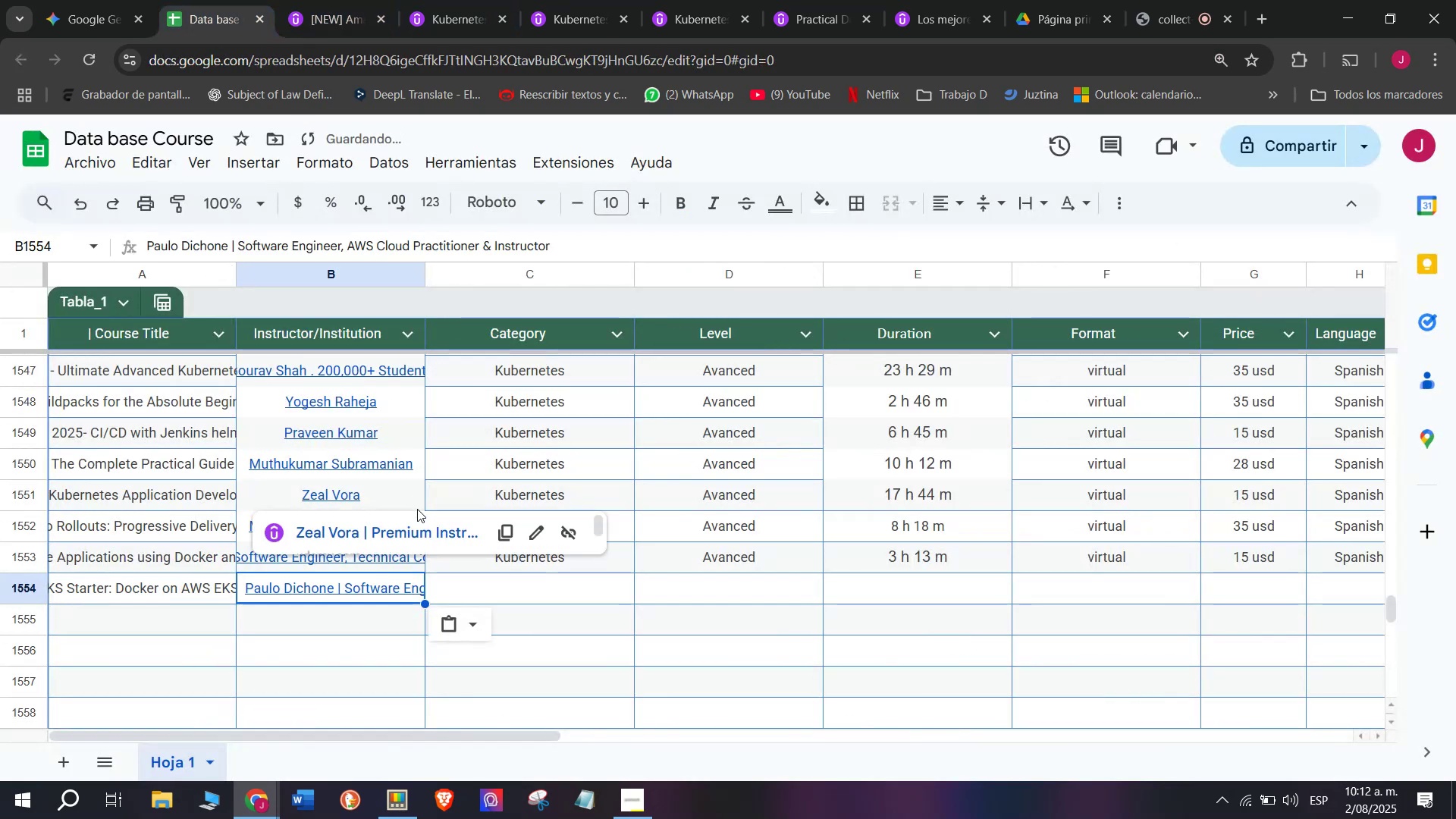 
key(Control+V)
 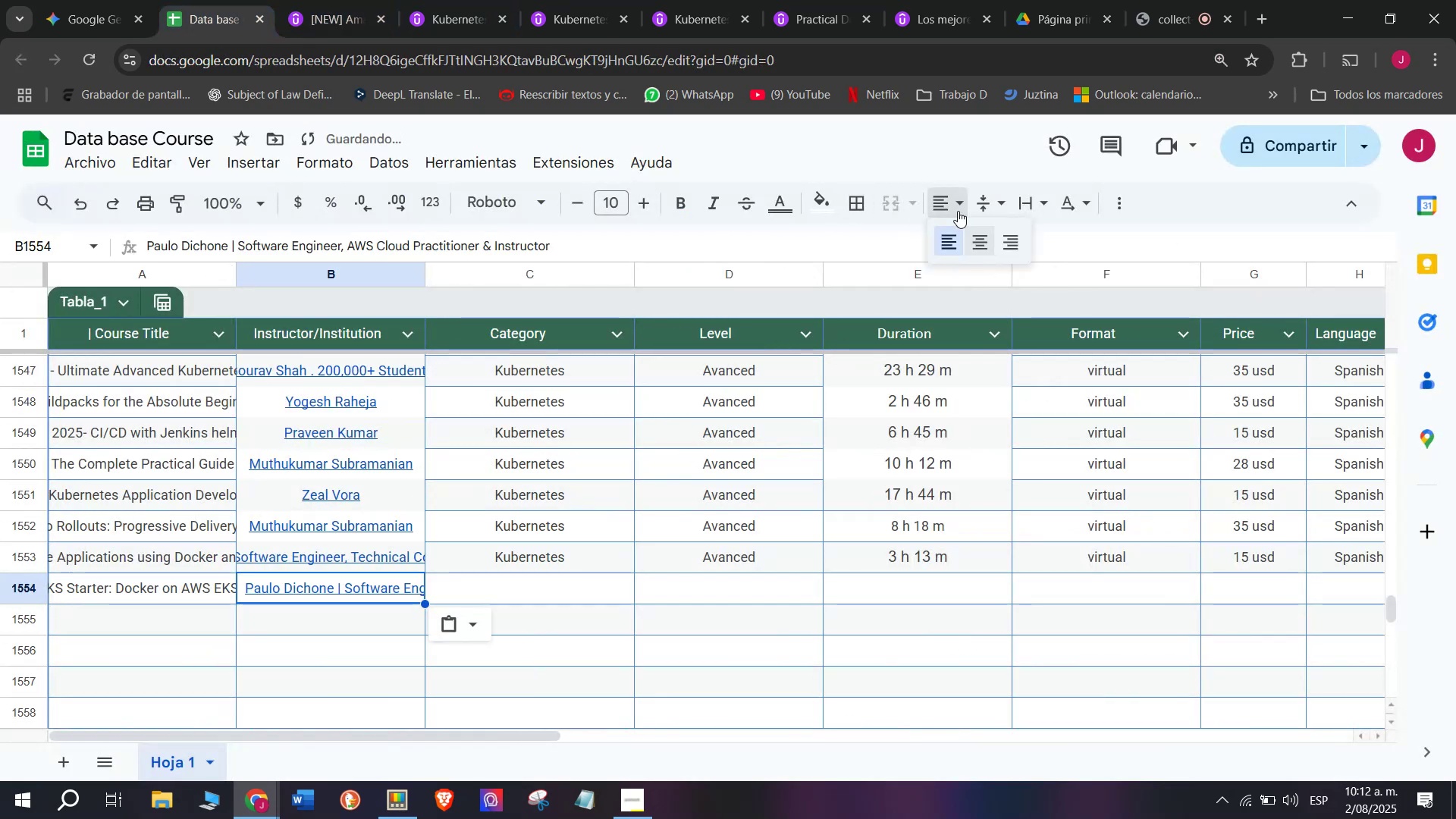 
left_click([974, 236])
 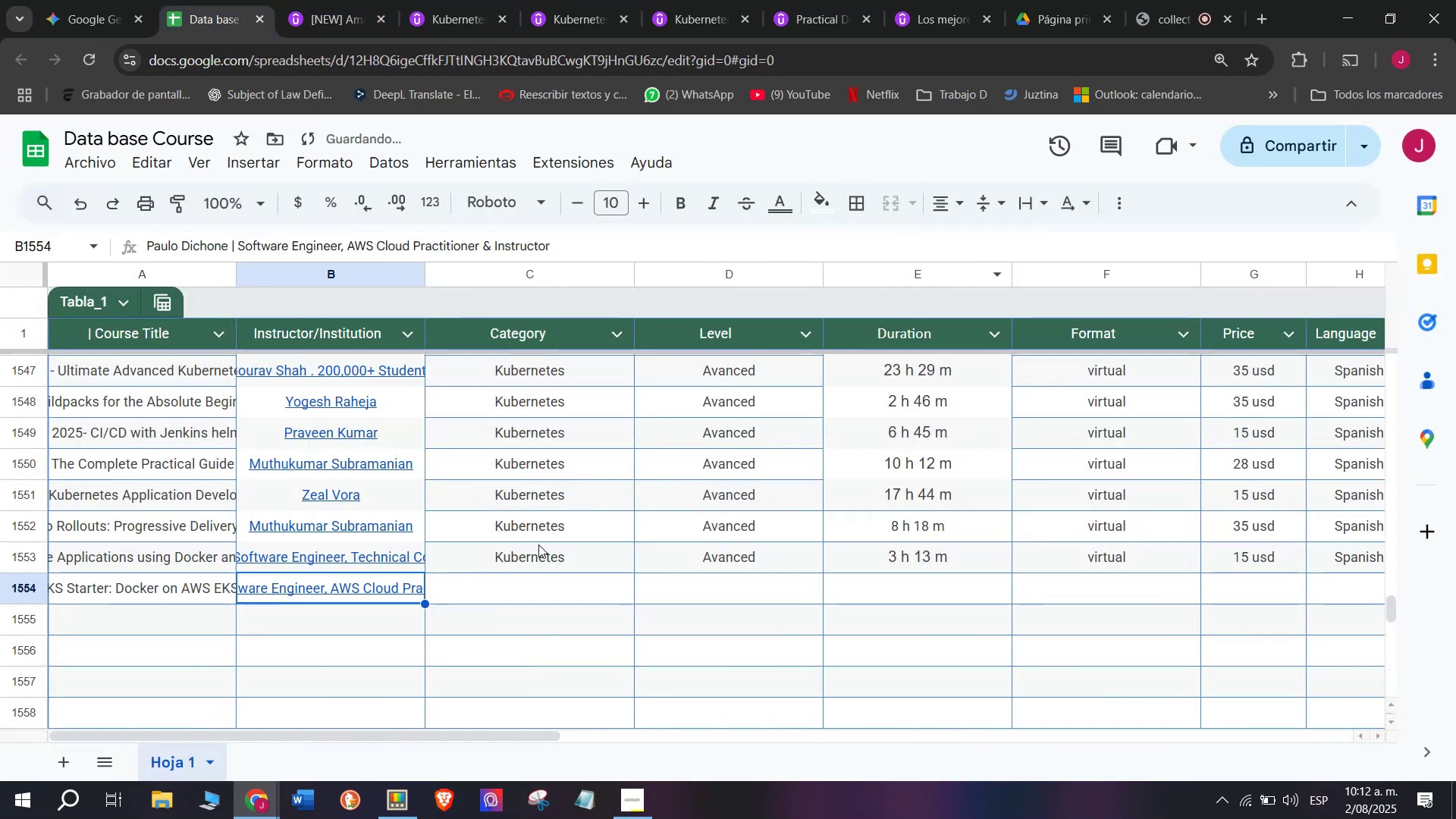 
left_click([542, 539])
 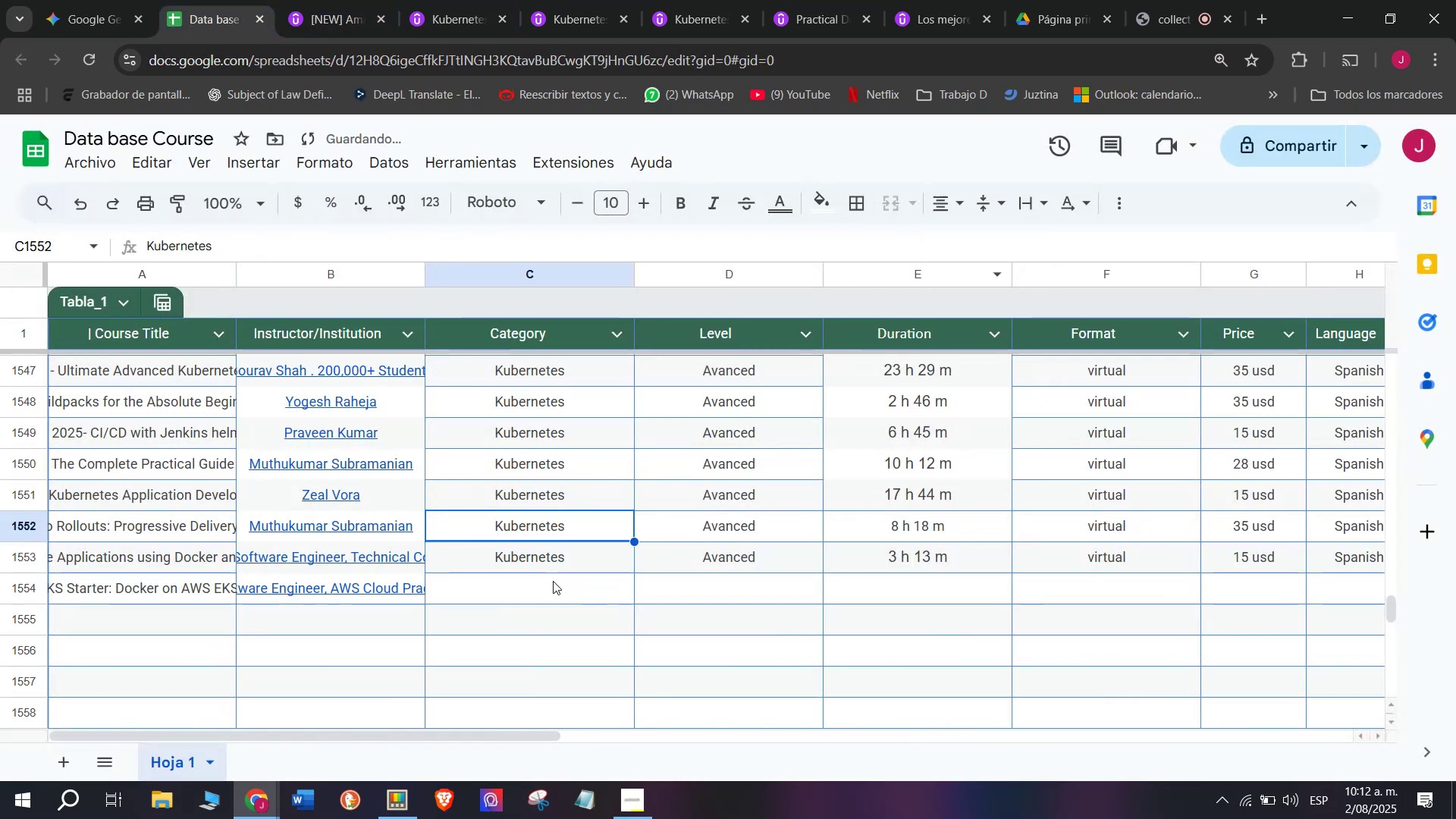 
key(Break)
 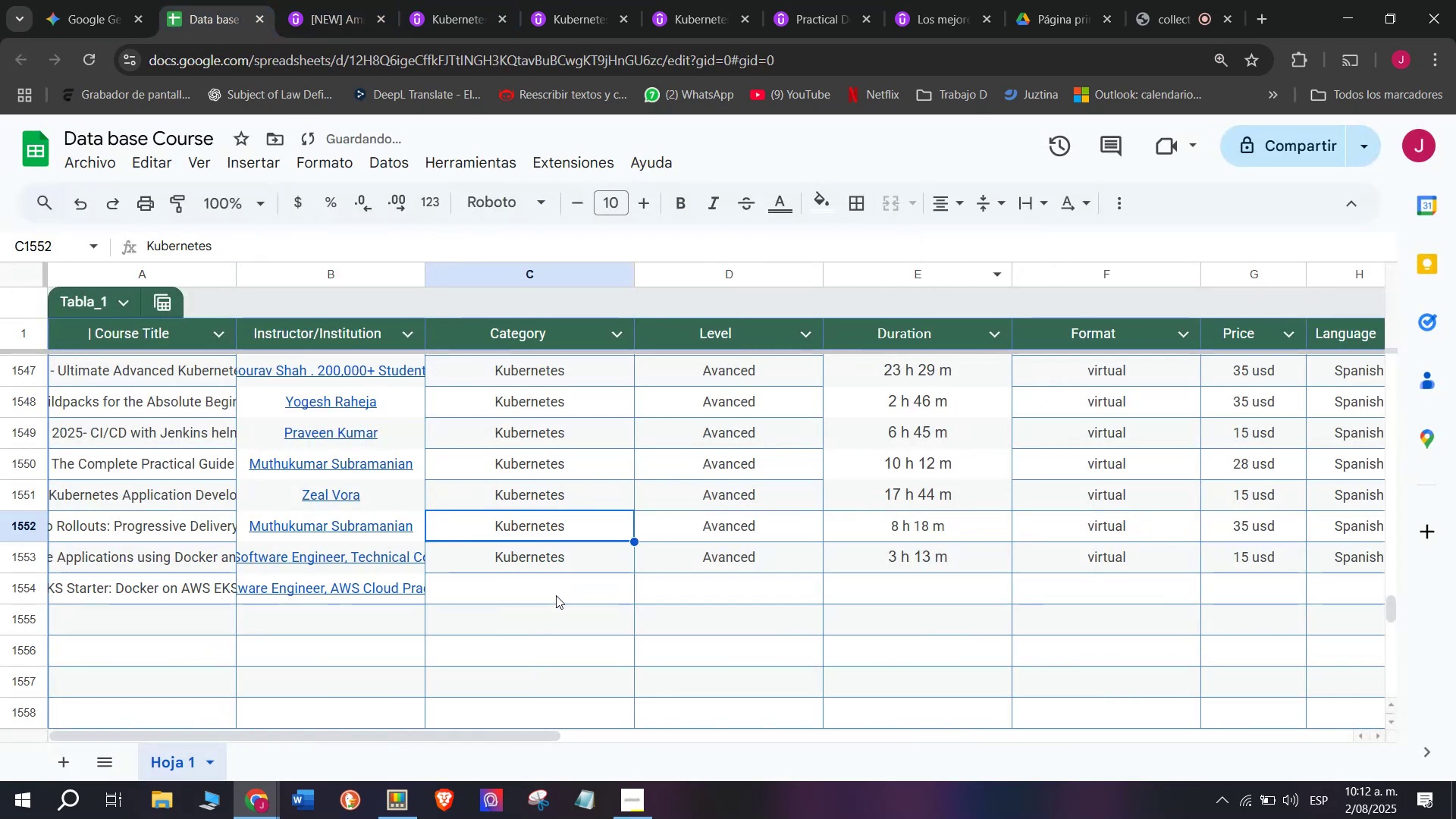 
key(Control+ControlLeft)
 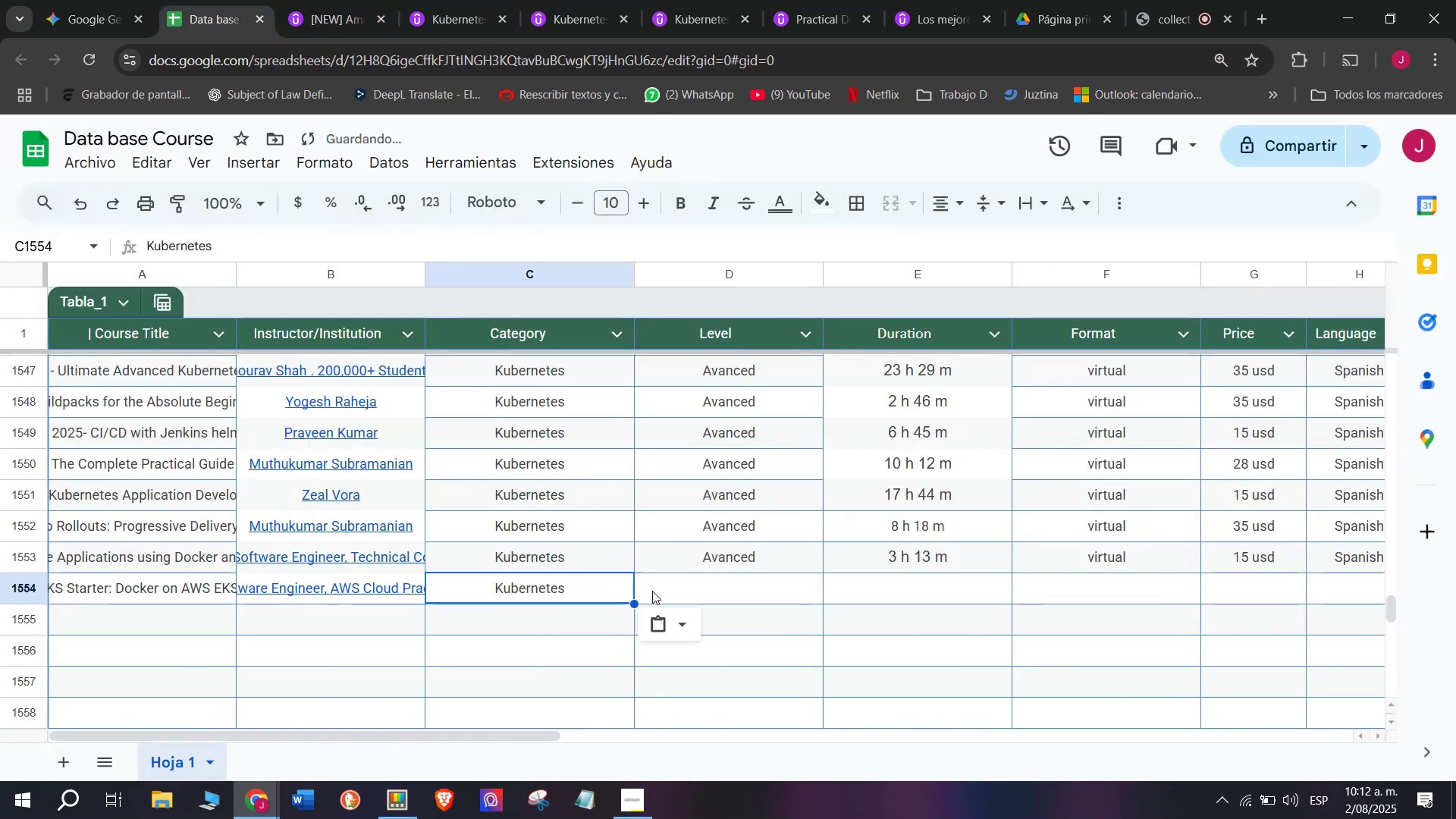 
key(Control+C)
 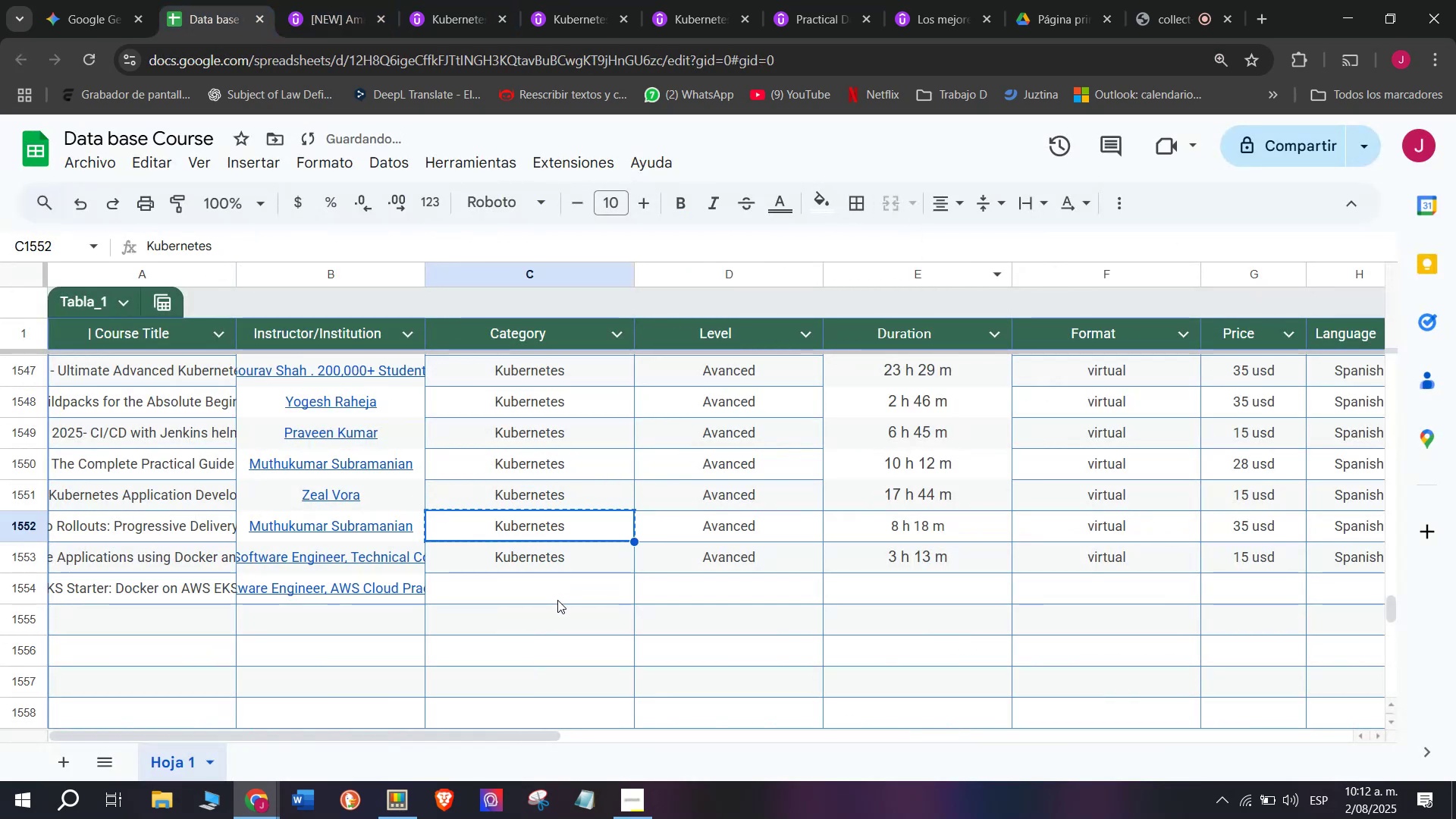 
double_click([557, 600])
 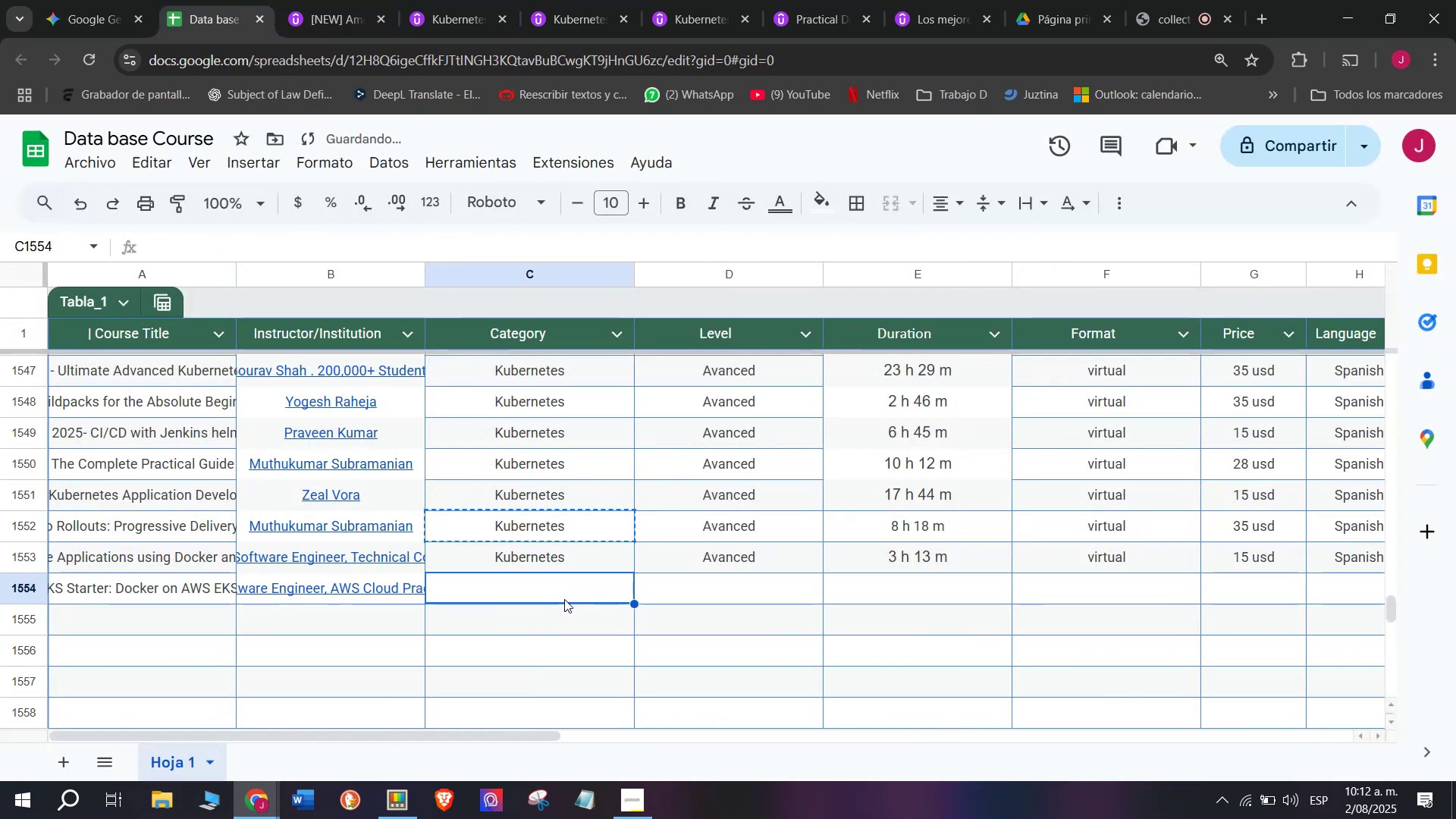 
key(Control+ControlLeft)
 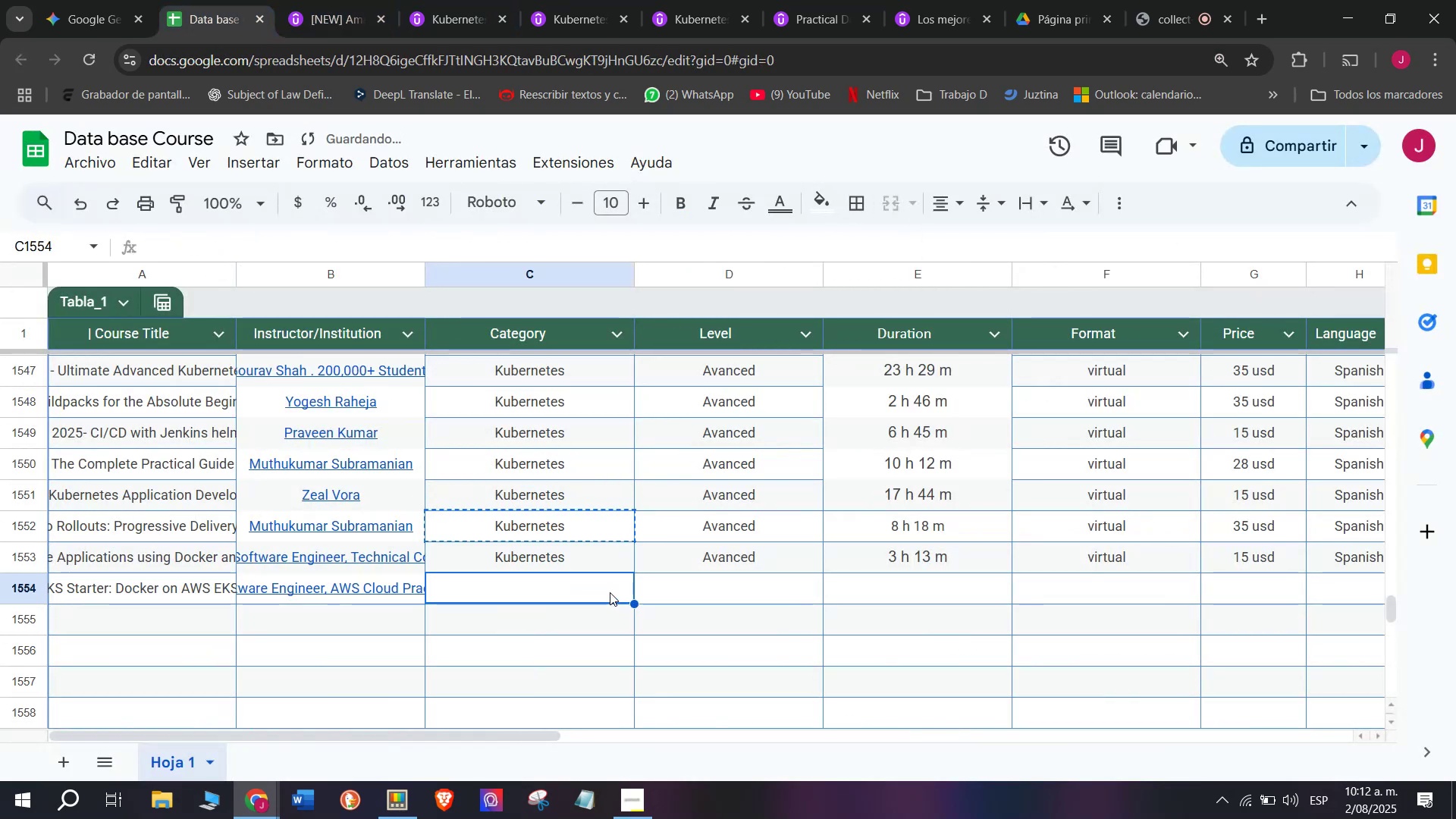 
key(Z)
 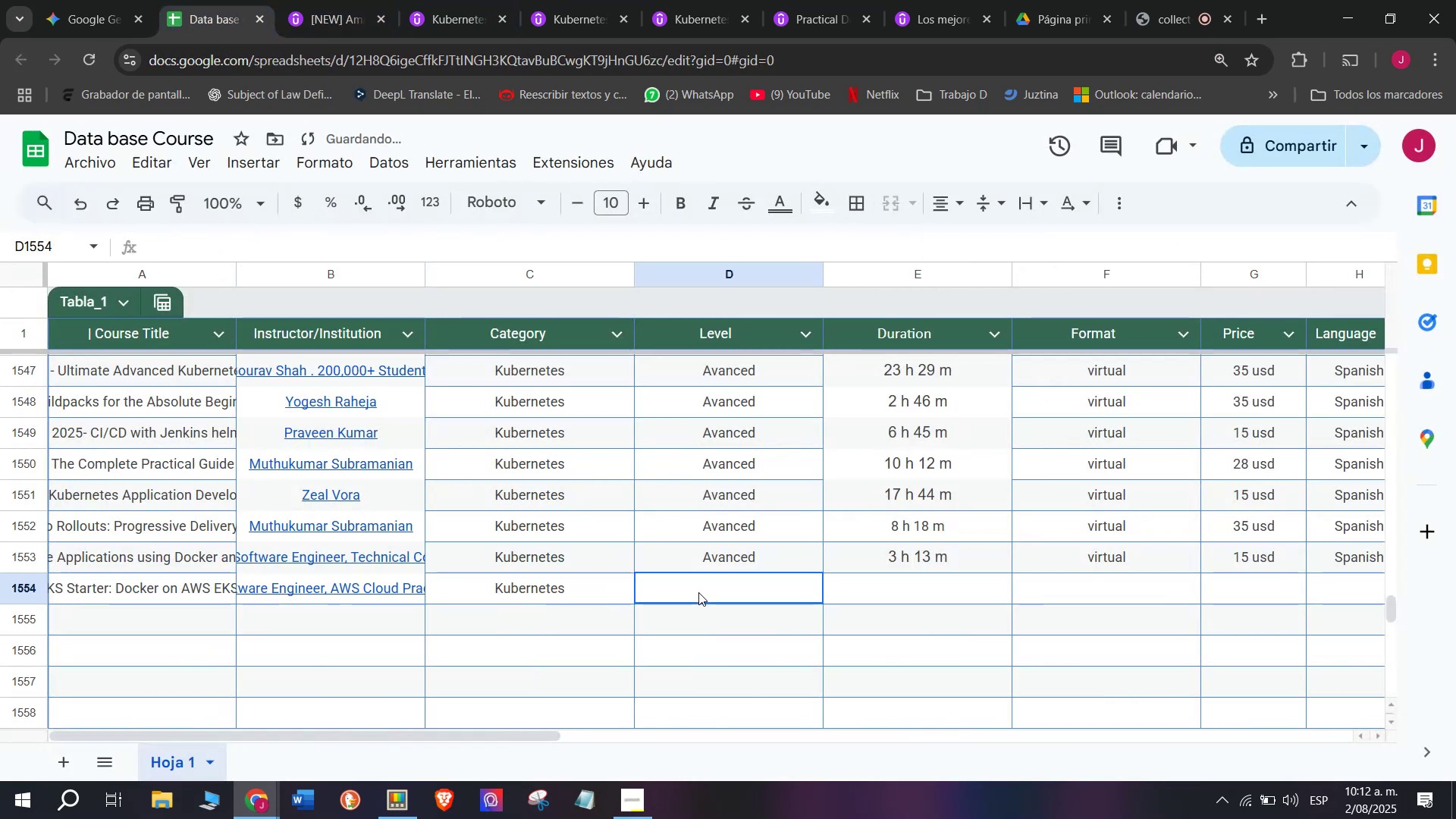 
key(Control+V)
 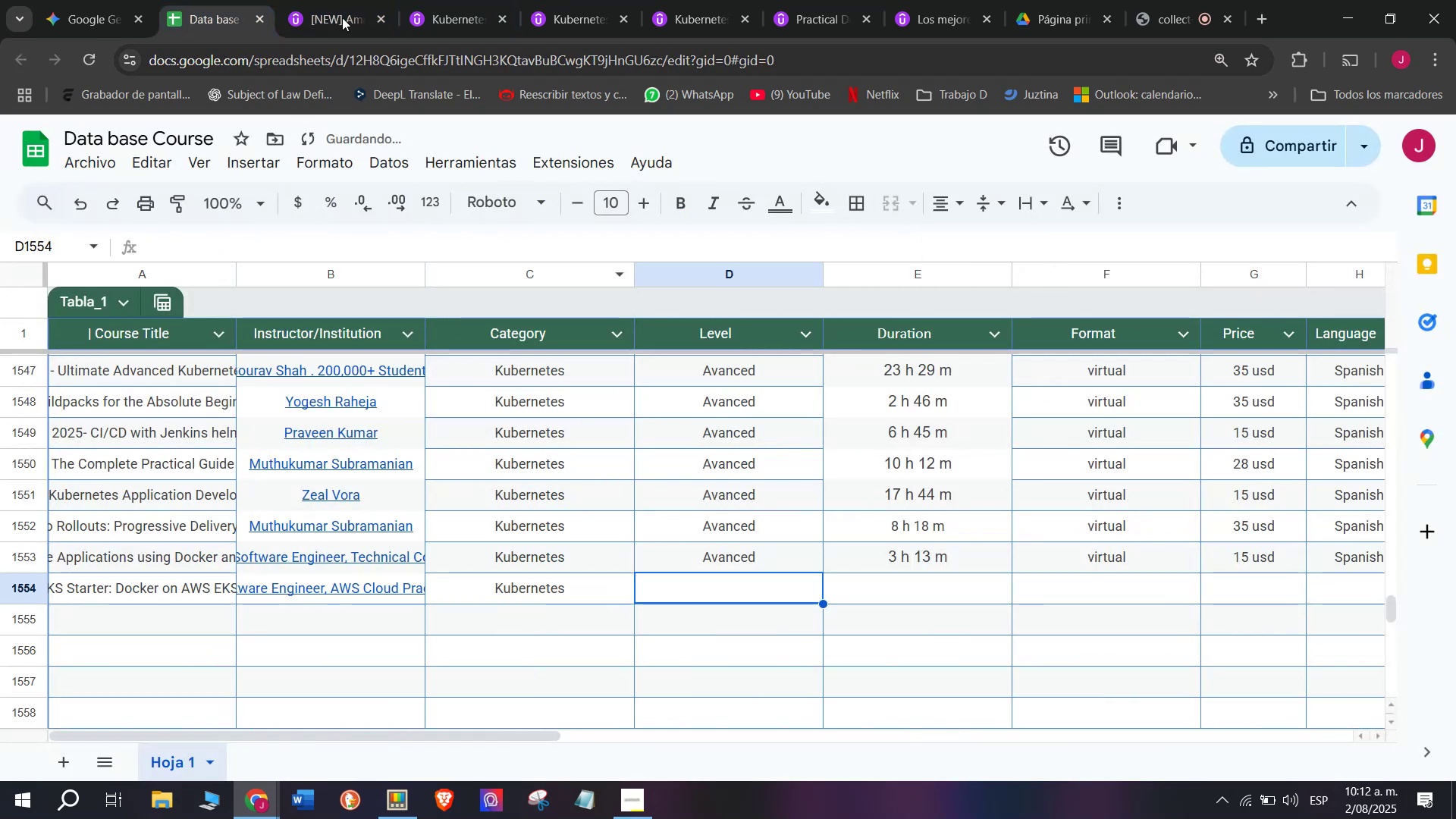 
left_click([334, 0])
 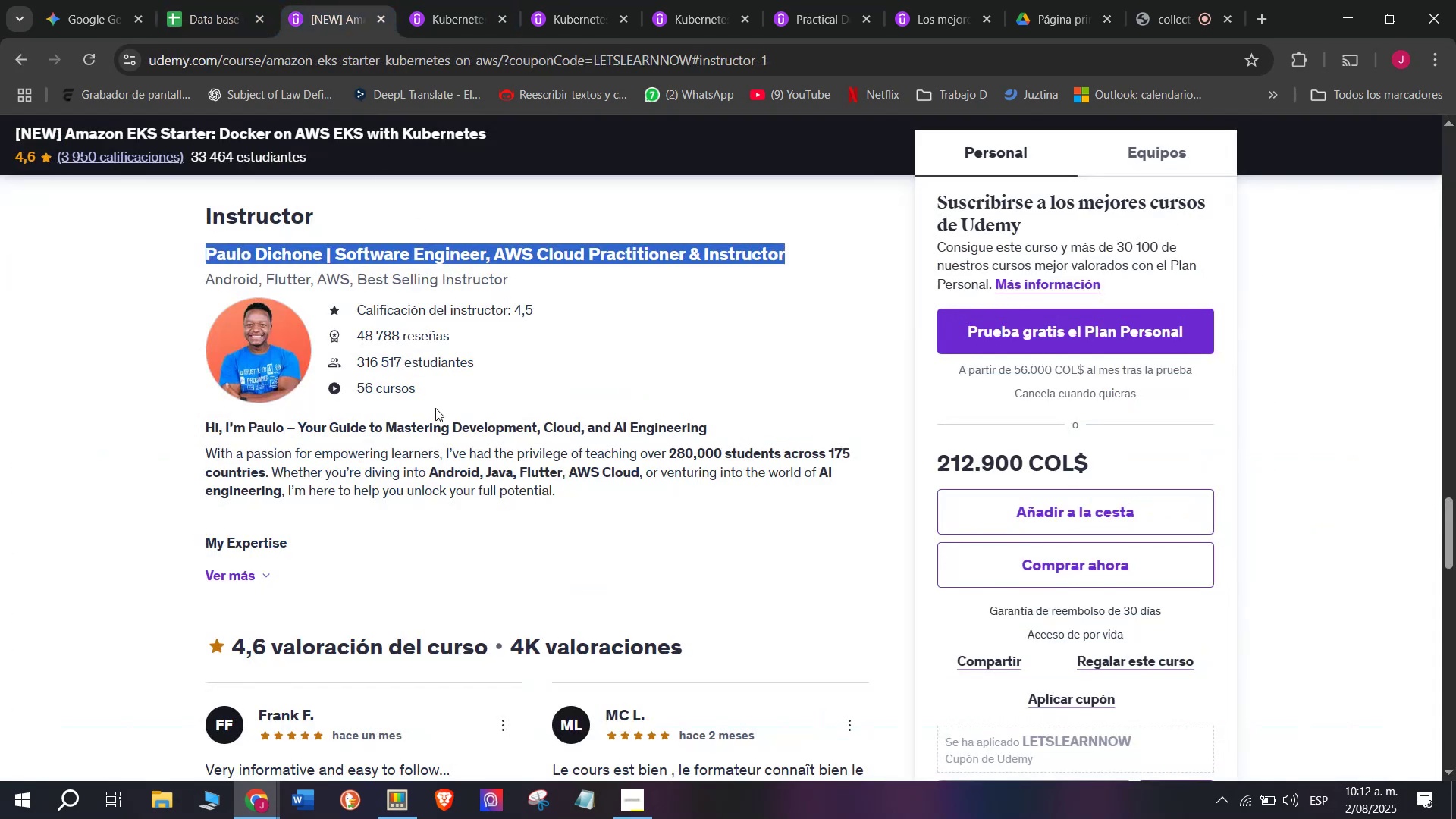 
scroll: coordinate [454, 347], scroll_direction: up, amount: 16.0
 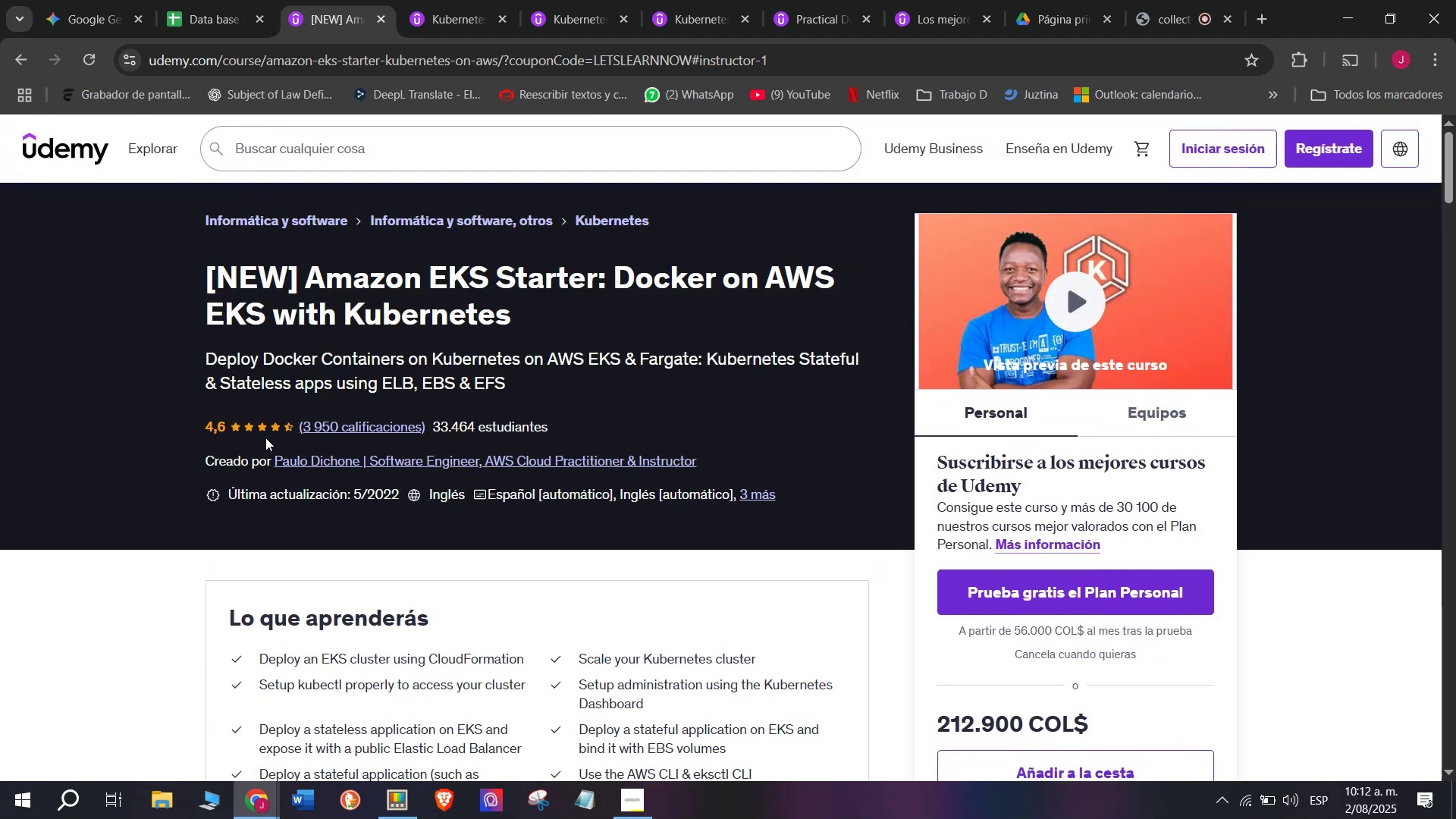 
scroll: coordinate [290, 540], scroll_direction: down, amount: 2.0
 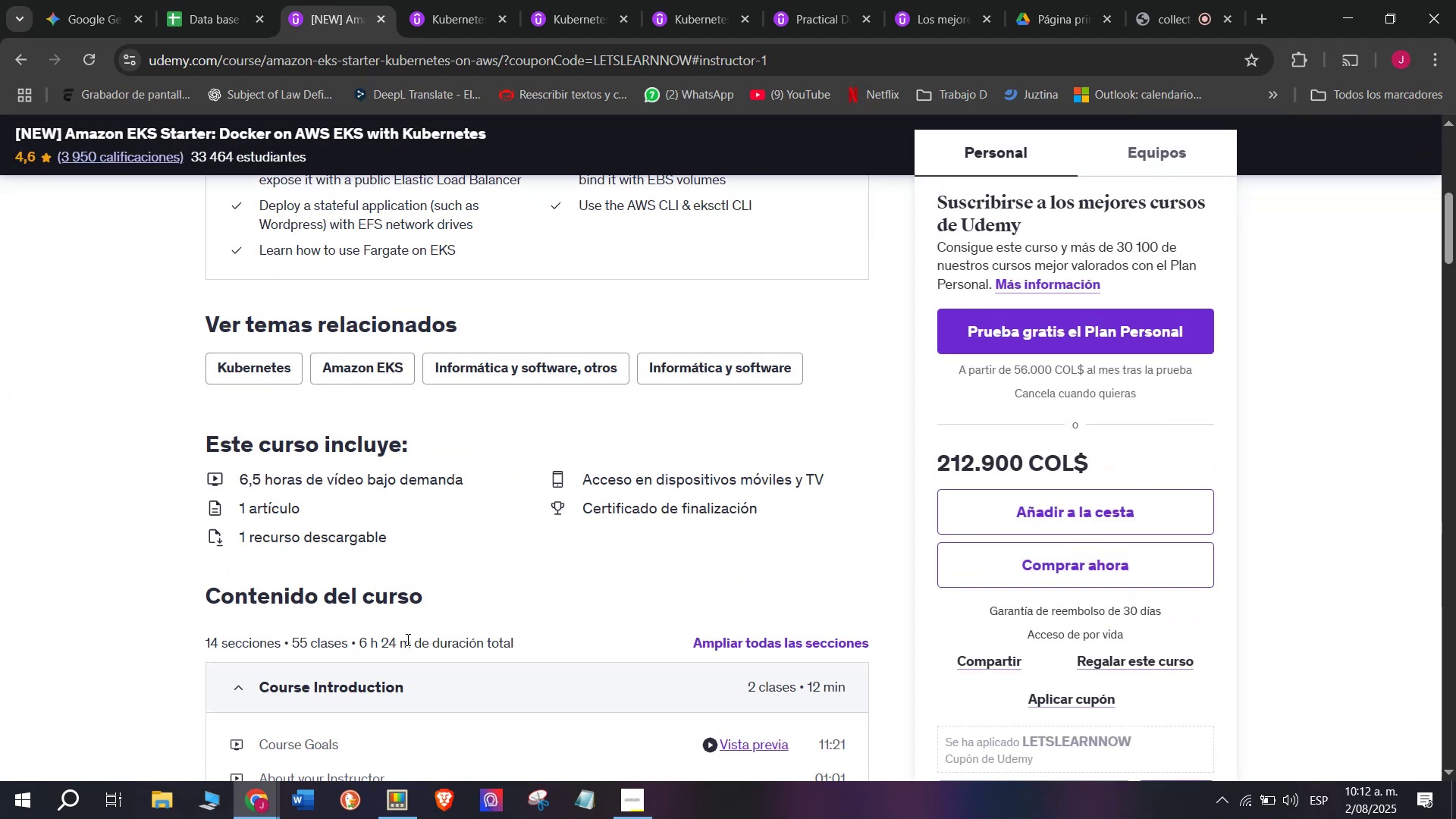 
left_click_drag(start_coordinate=[410, 640], to_coordinate=[362, 646])
 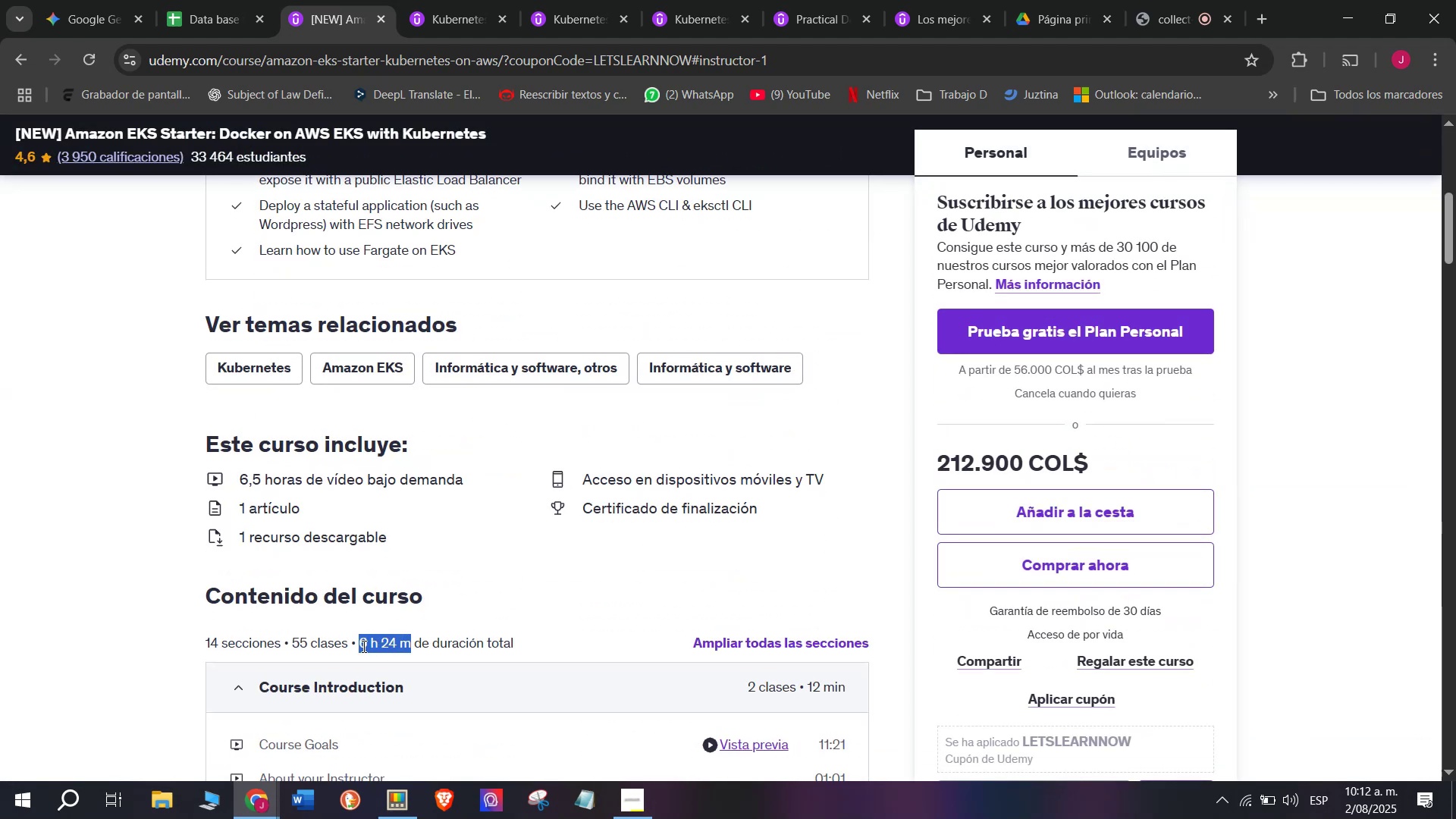 
key(Break)
 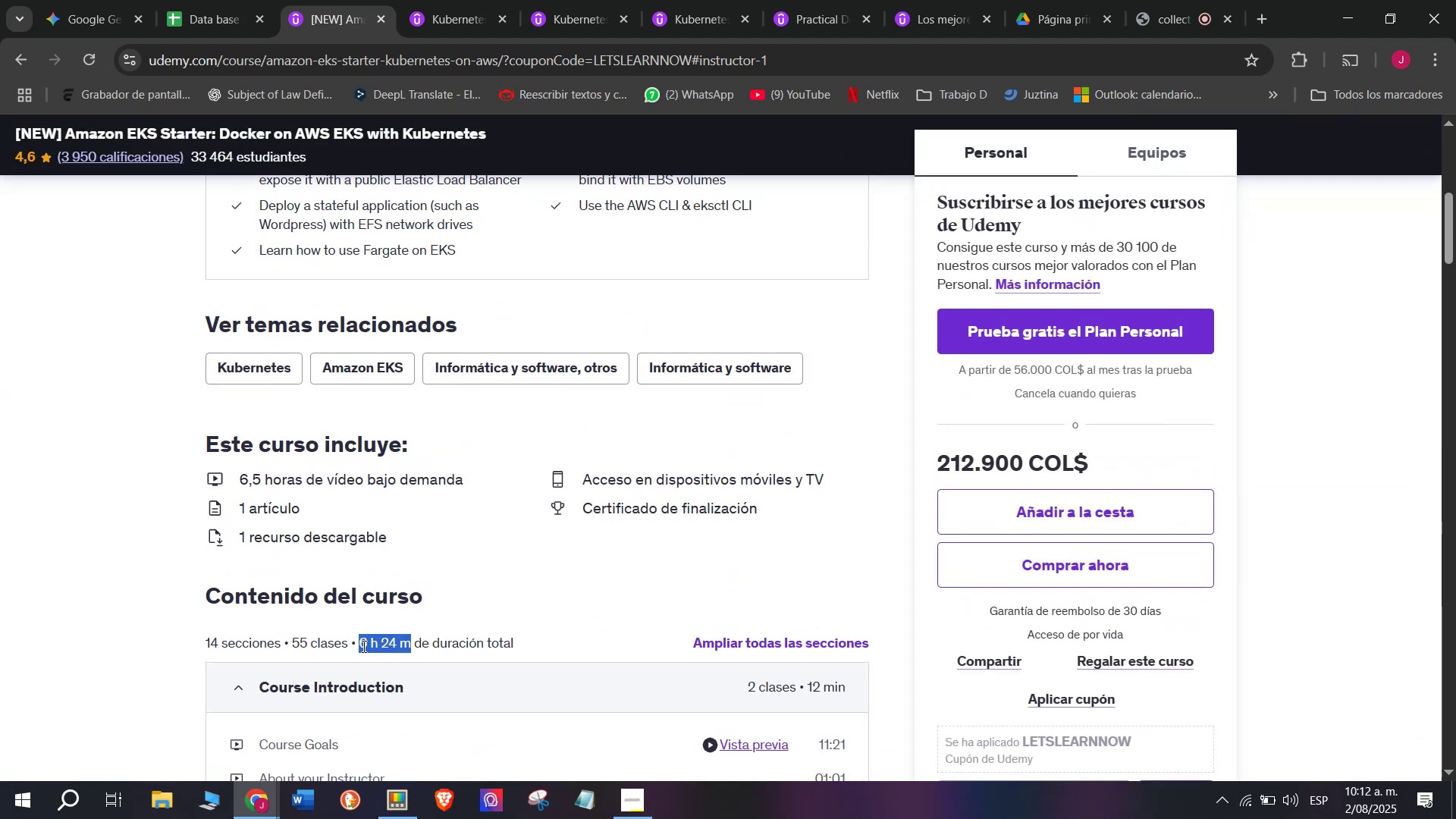 
key(Control+ControlLeft)
 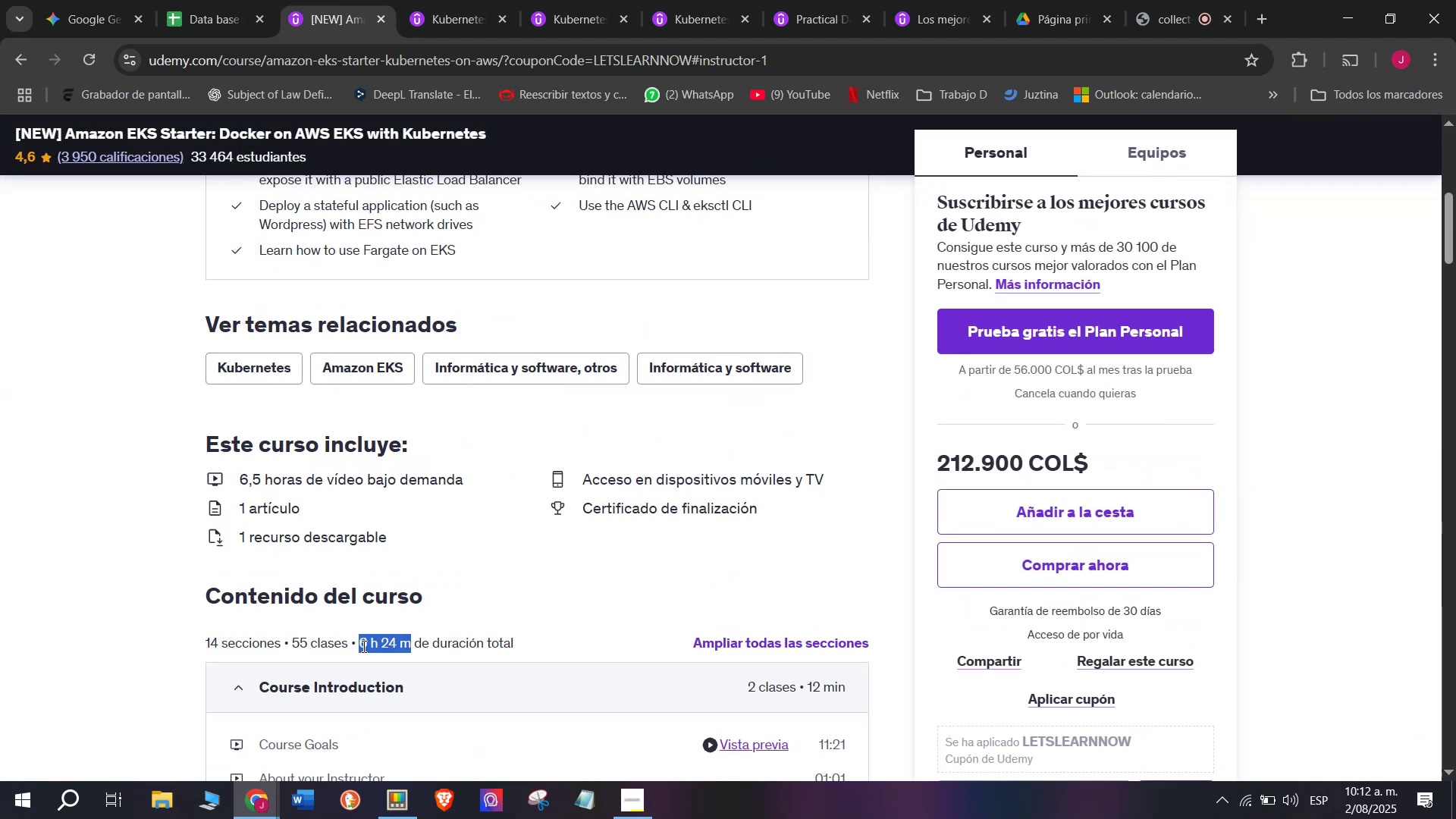 
key(Control+C)
 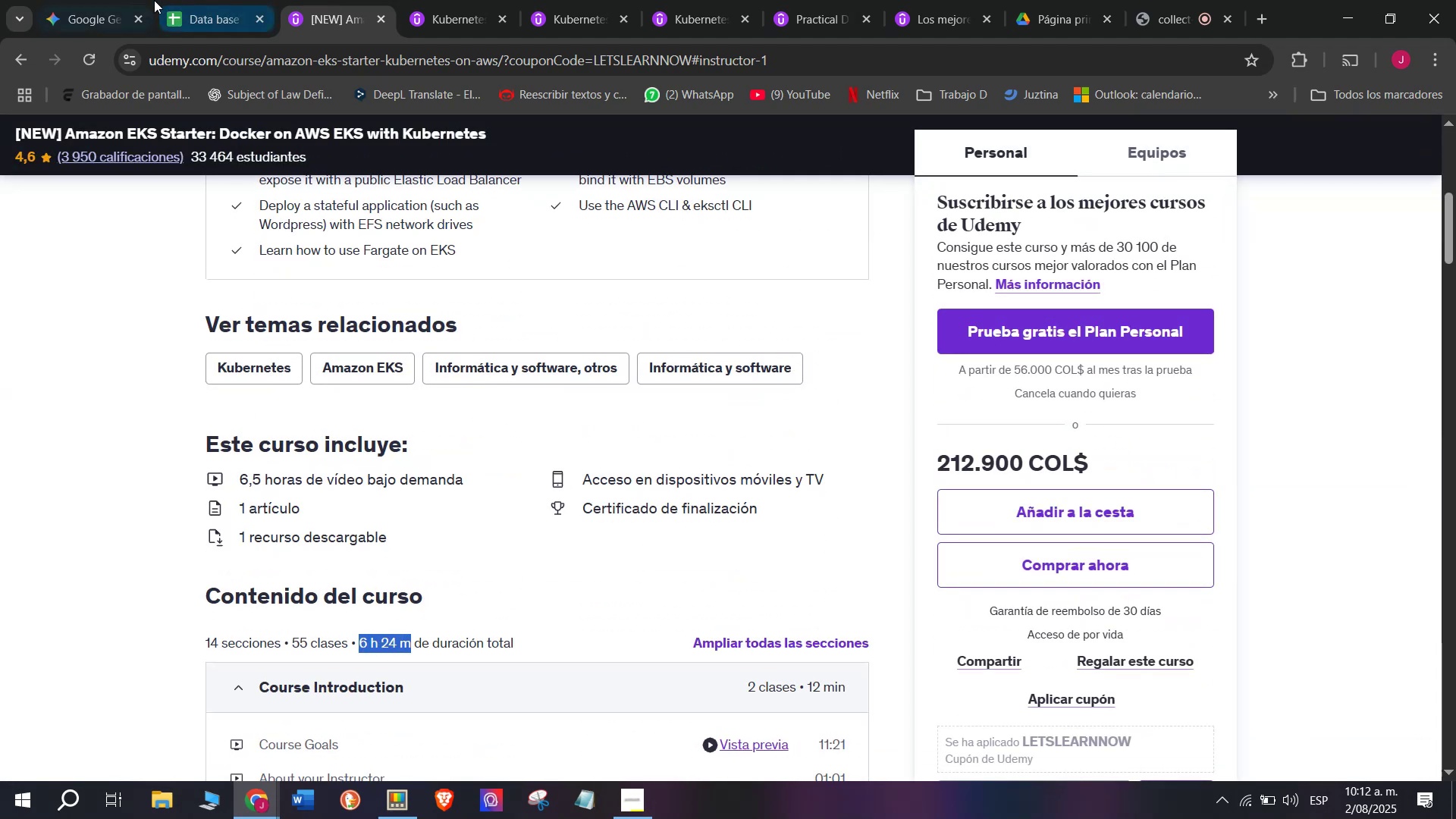 
left_click([190, 0])
 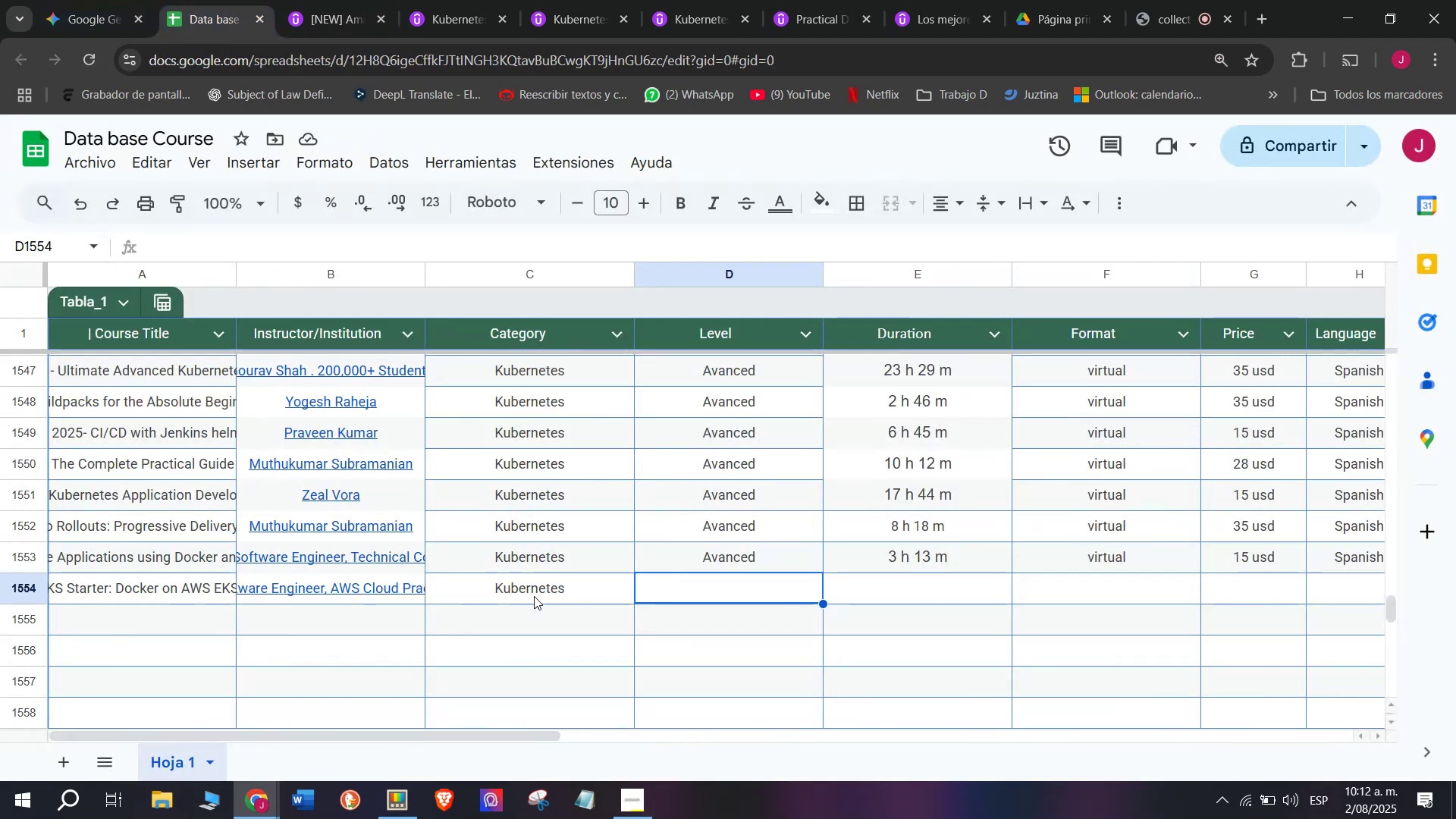 
key(Control+ControlLeft)
 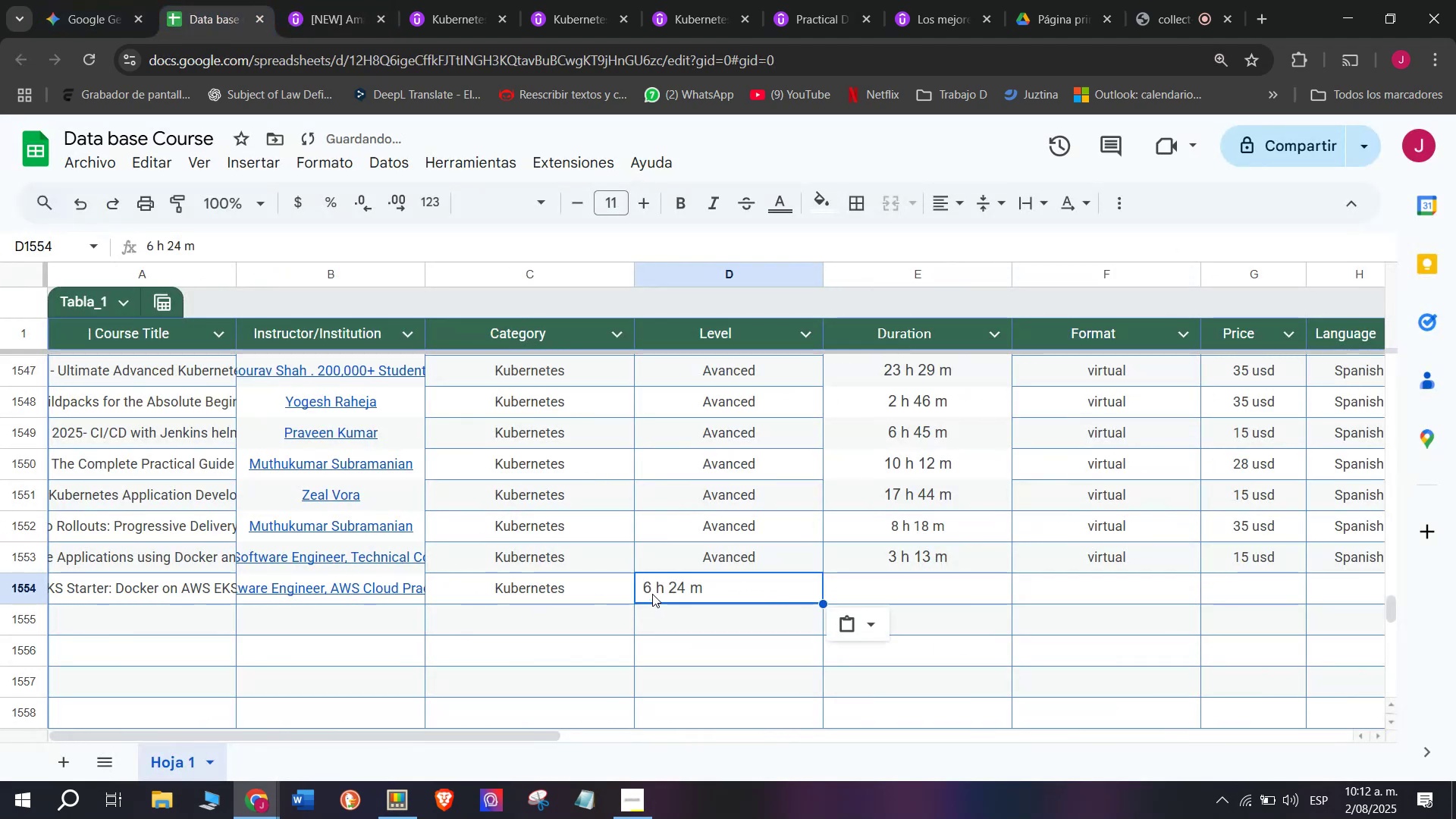 
key(Z)
 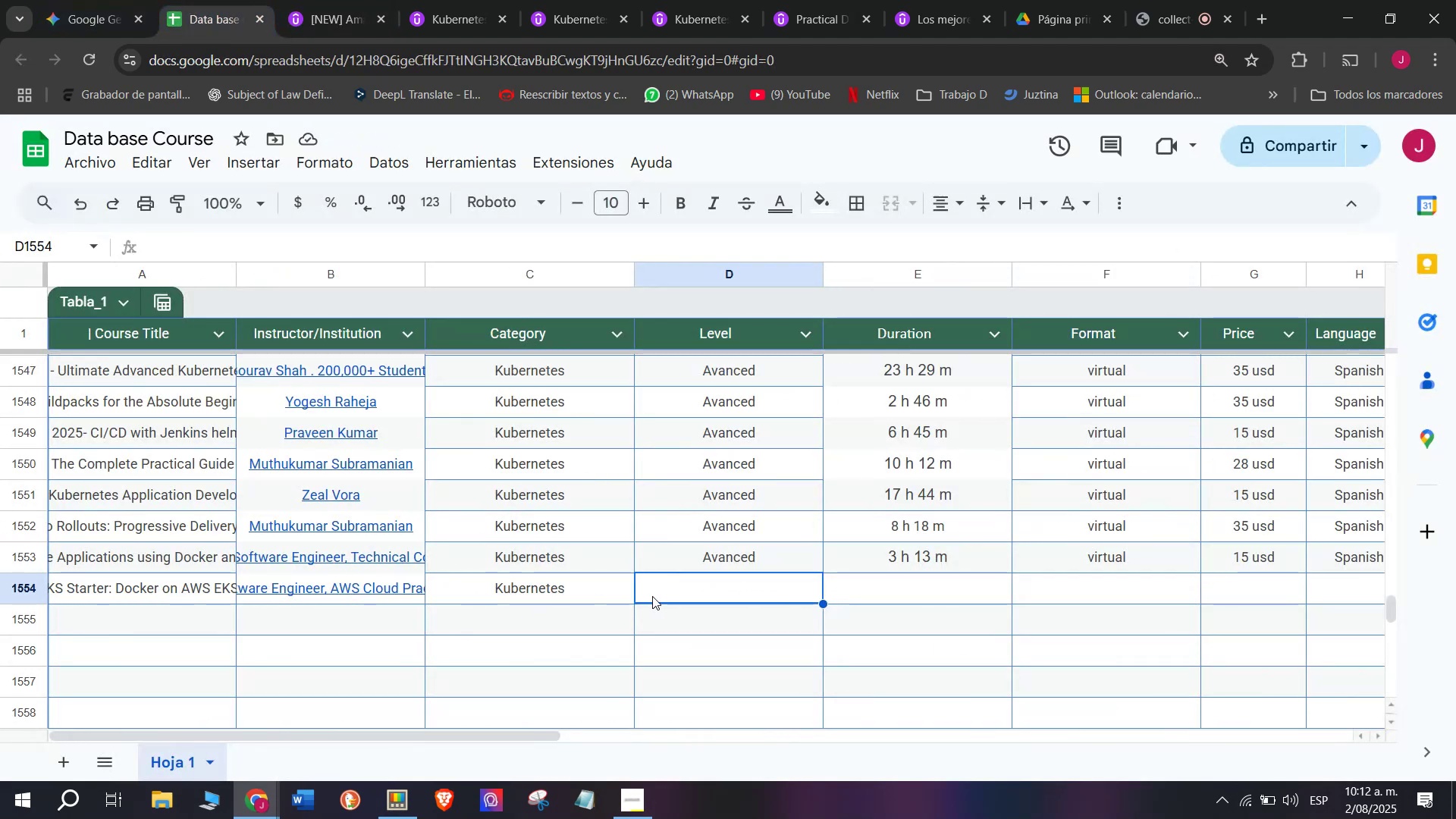 
key(Control+V)
 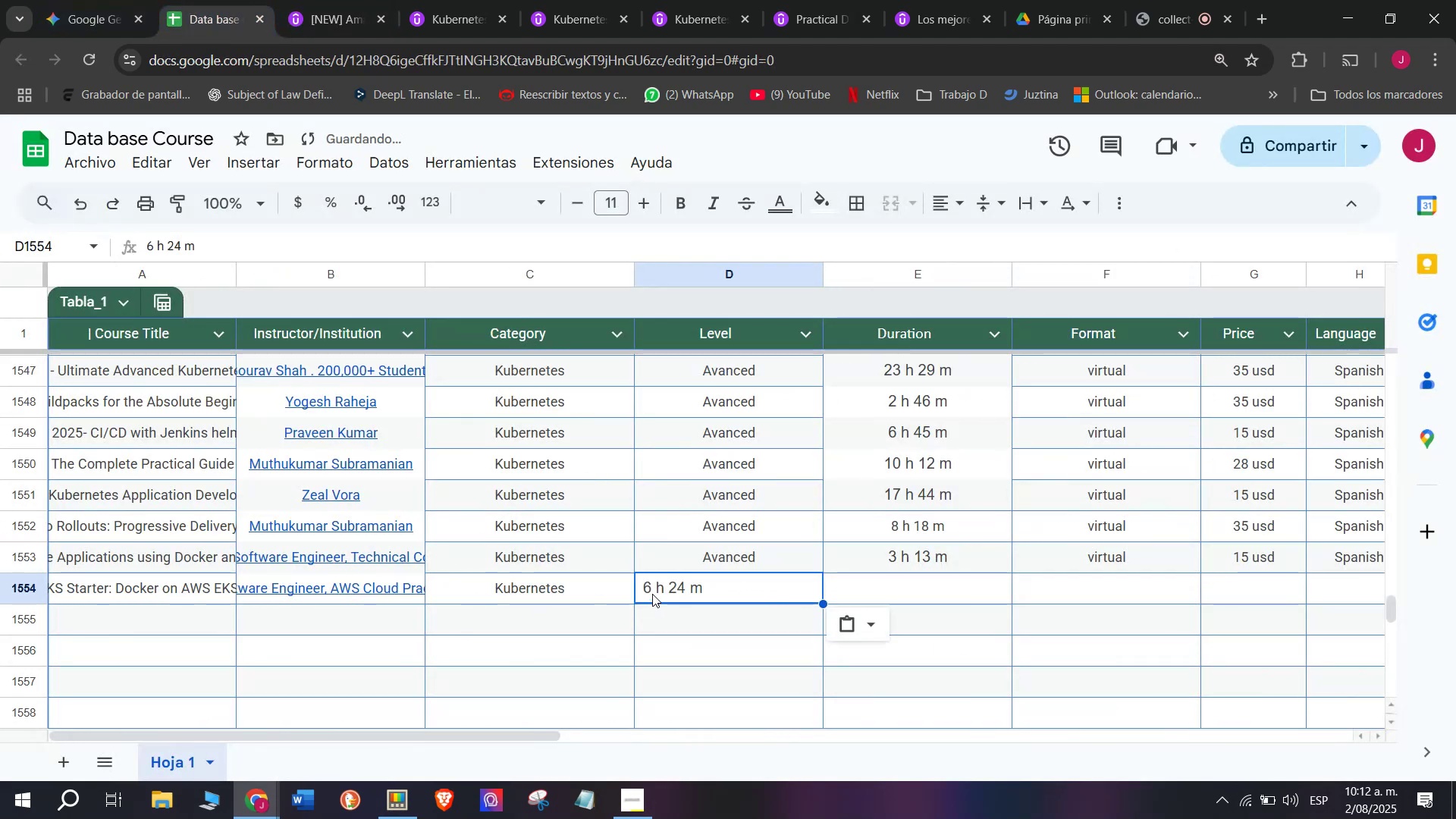 
key(Shift+ShiftLeft)
 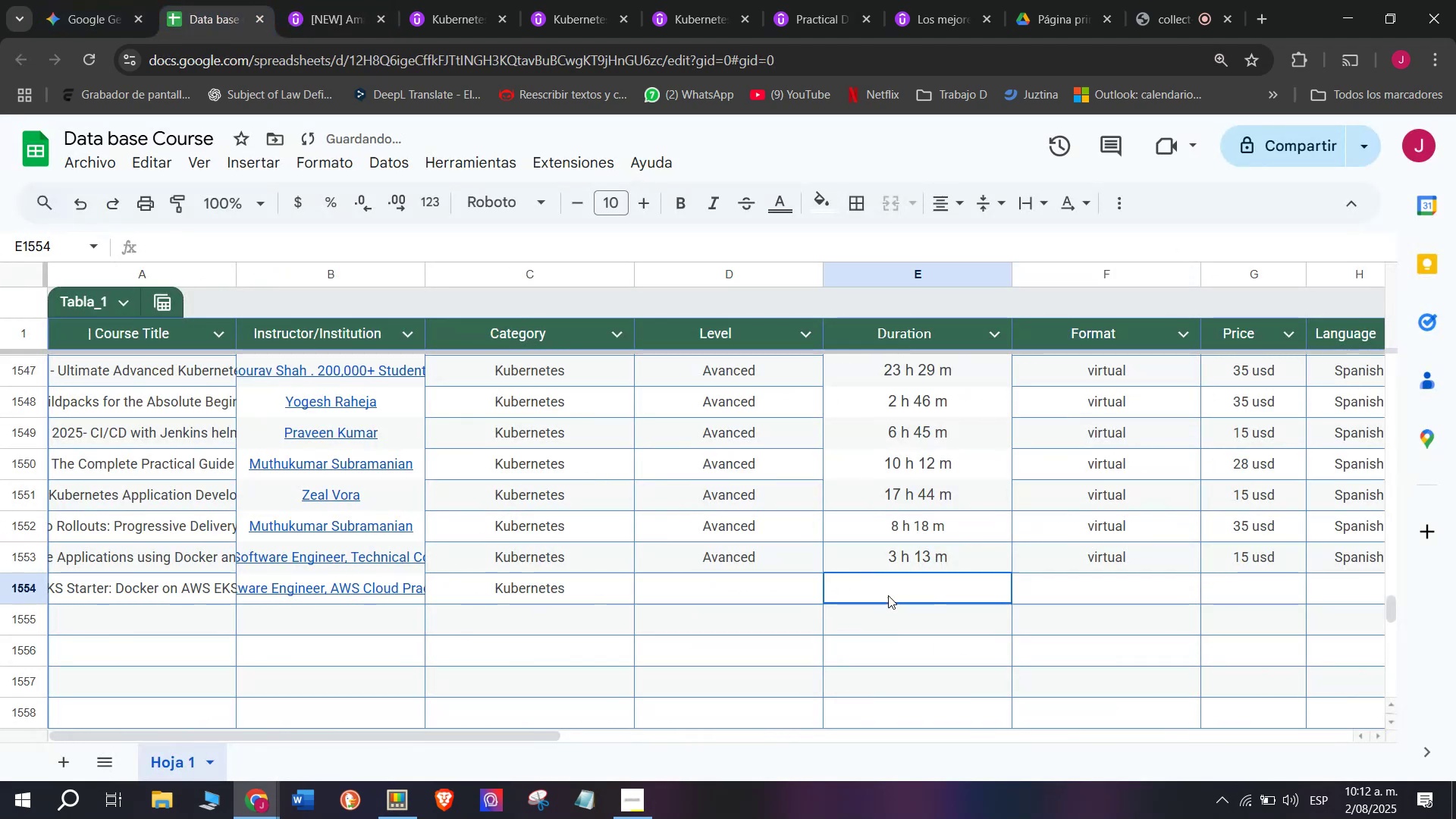 
key(Control+Shift+ControlLeft)
 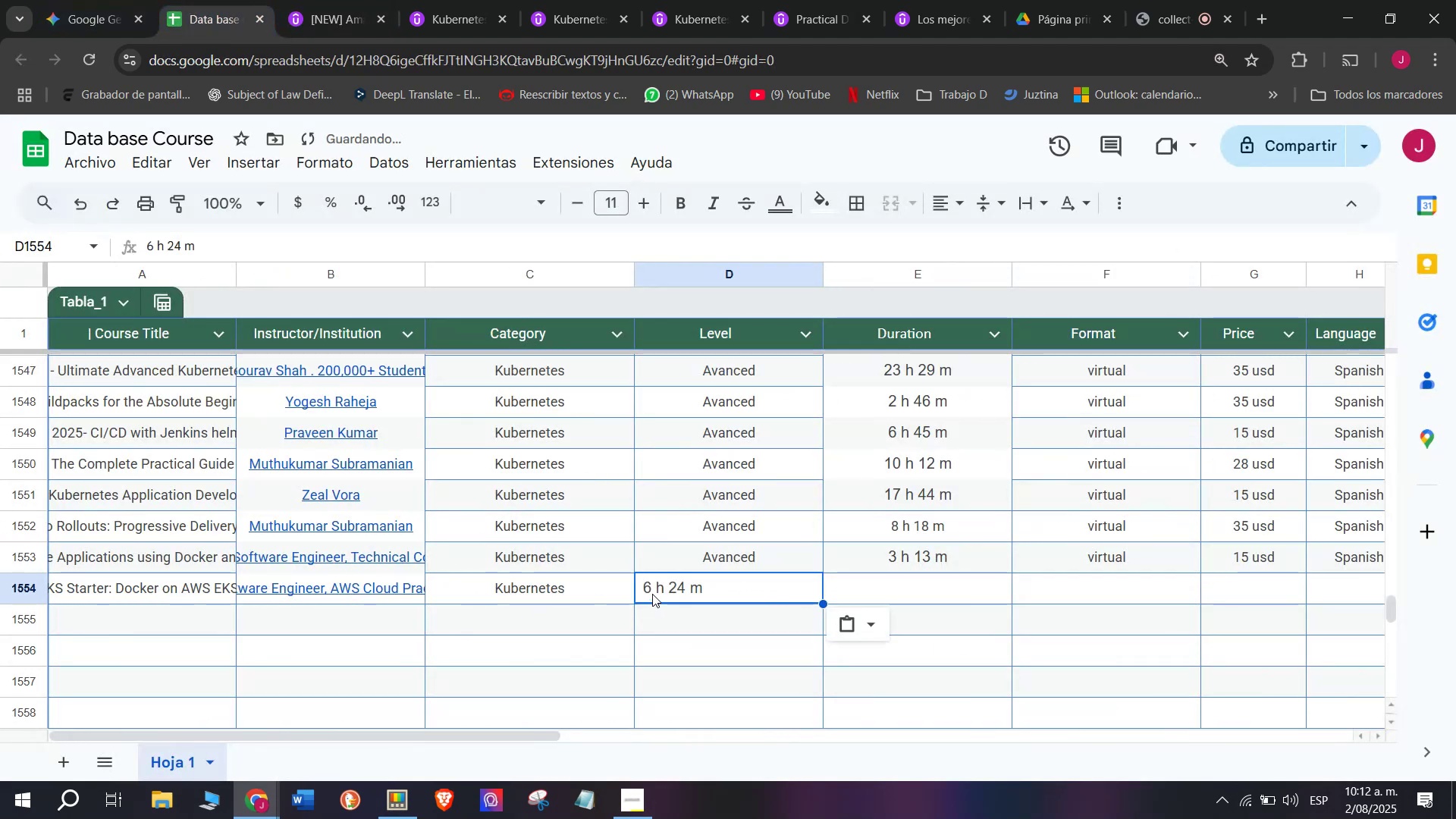 
key(Control+Shift+Z)
 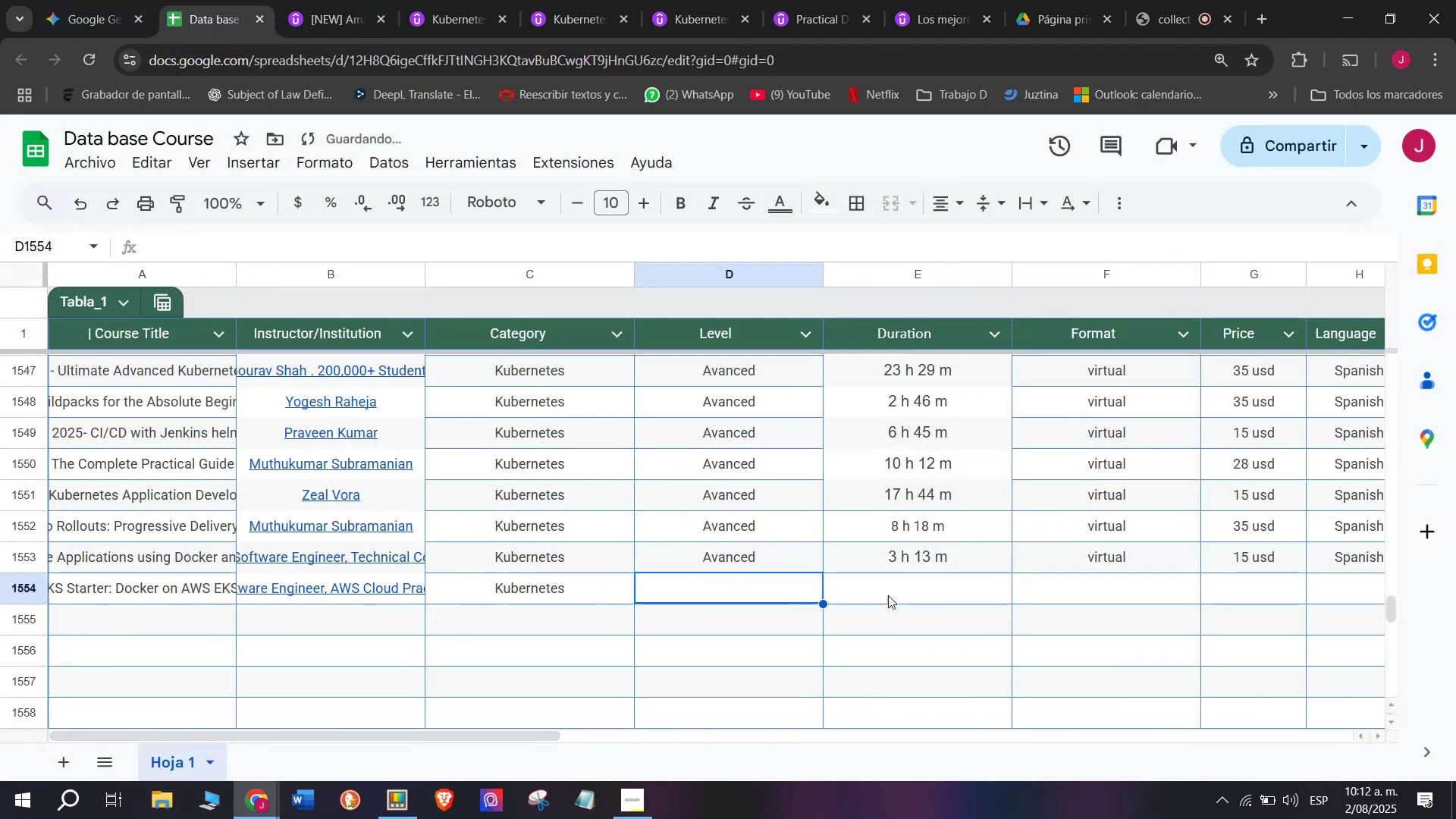 
left_click([888, 595])
 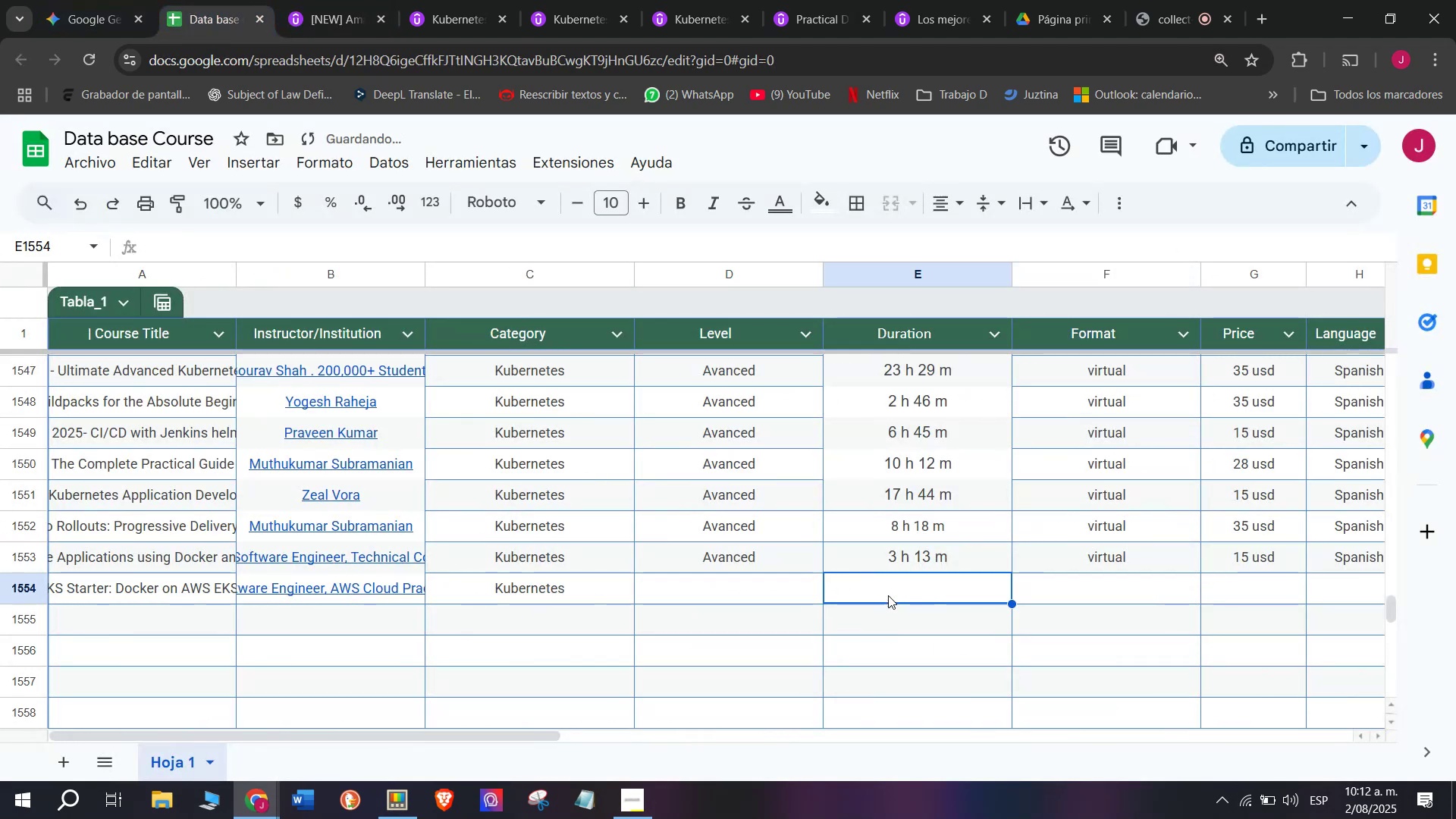 
key(Z)
 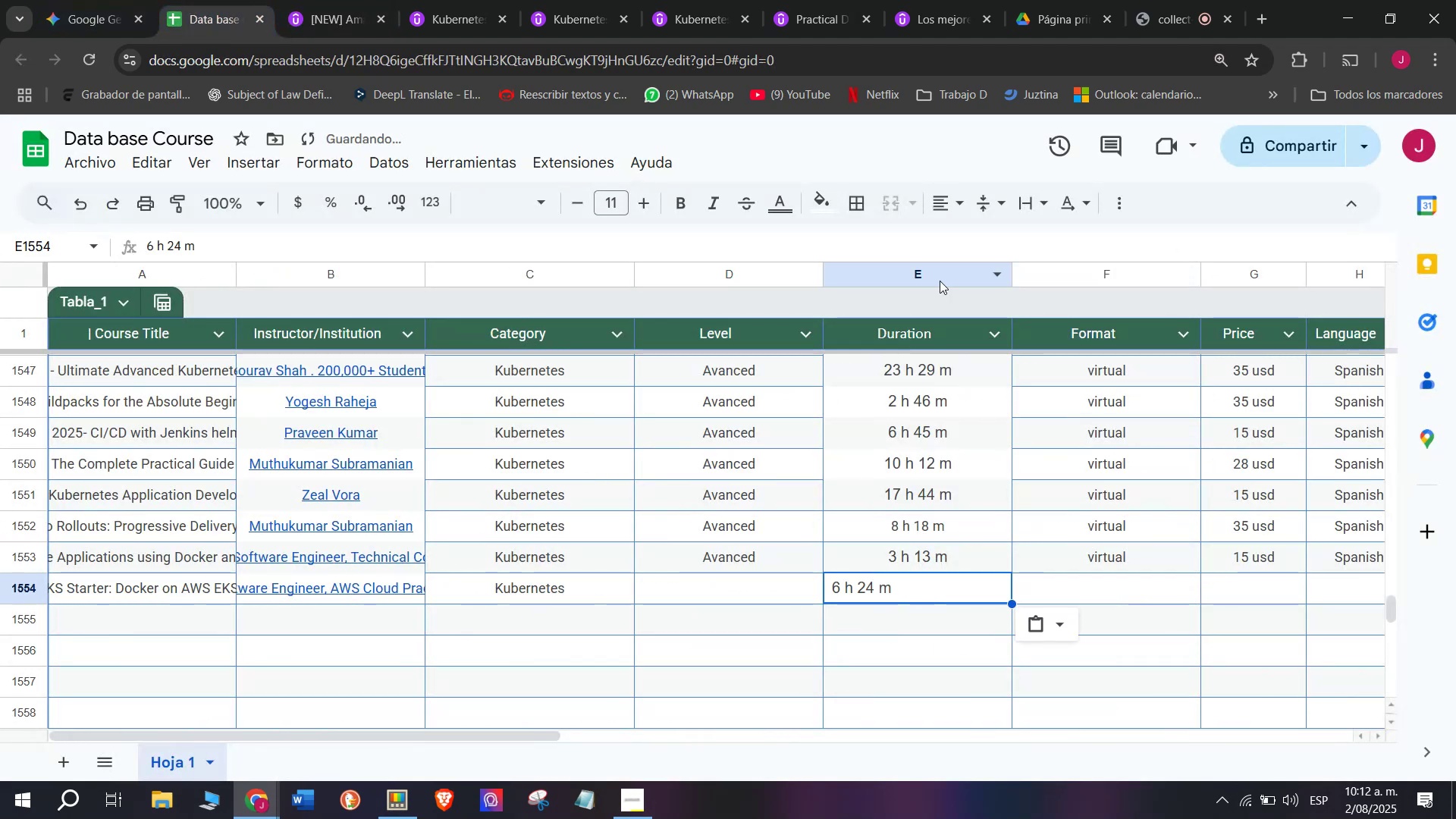 
key(Control+ControlLeft)
 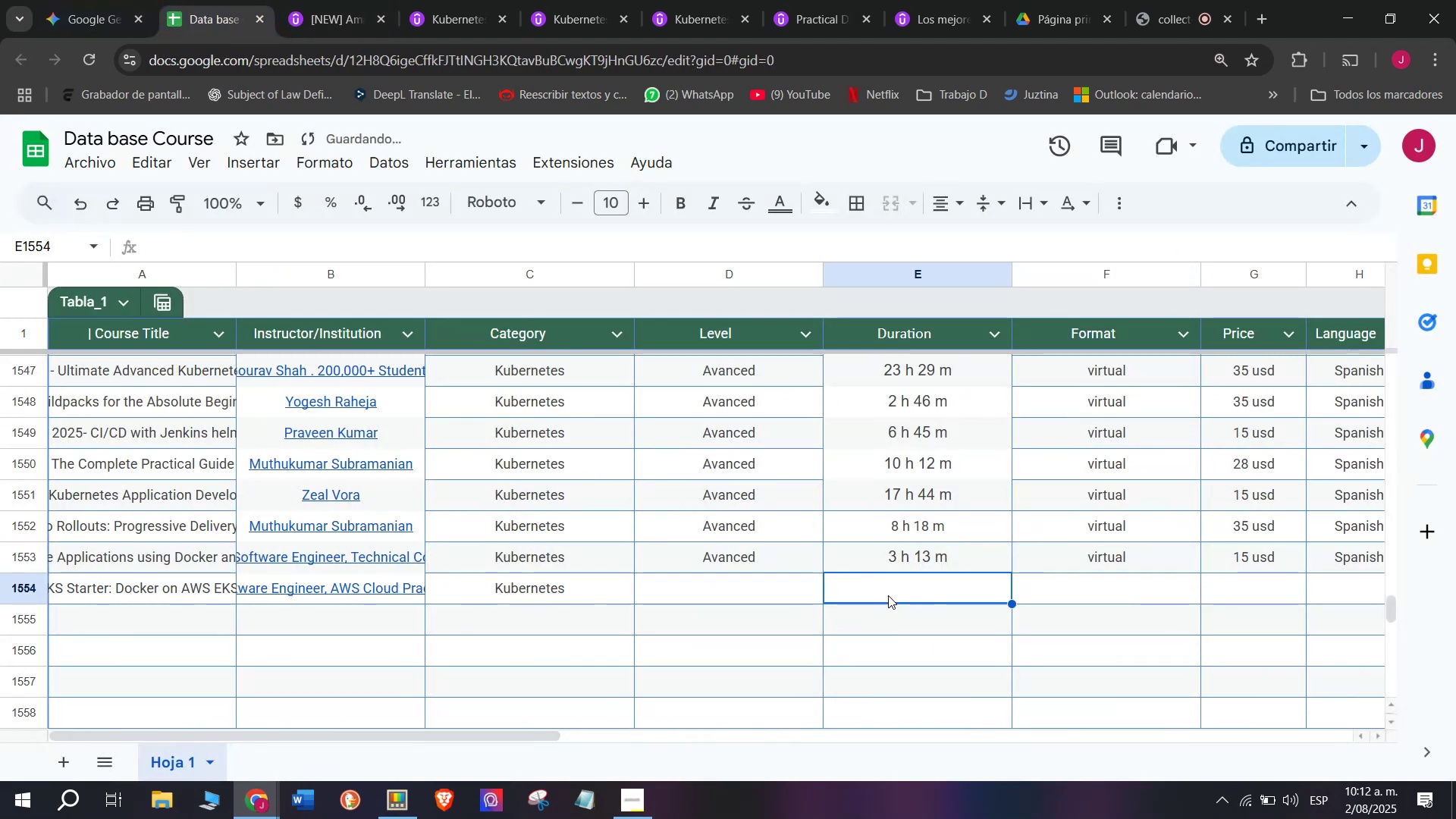 
key(Control+V)
 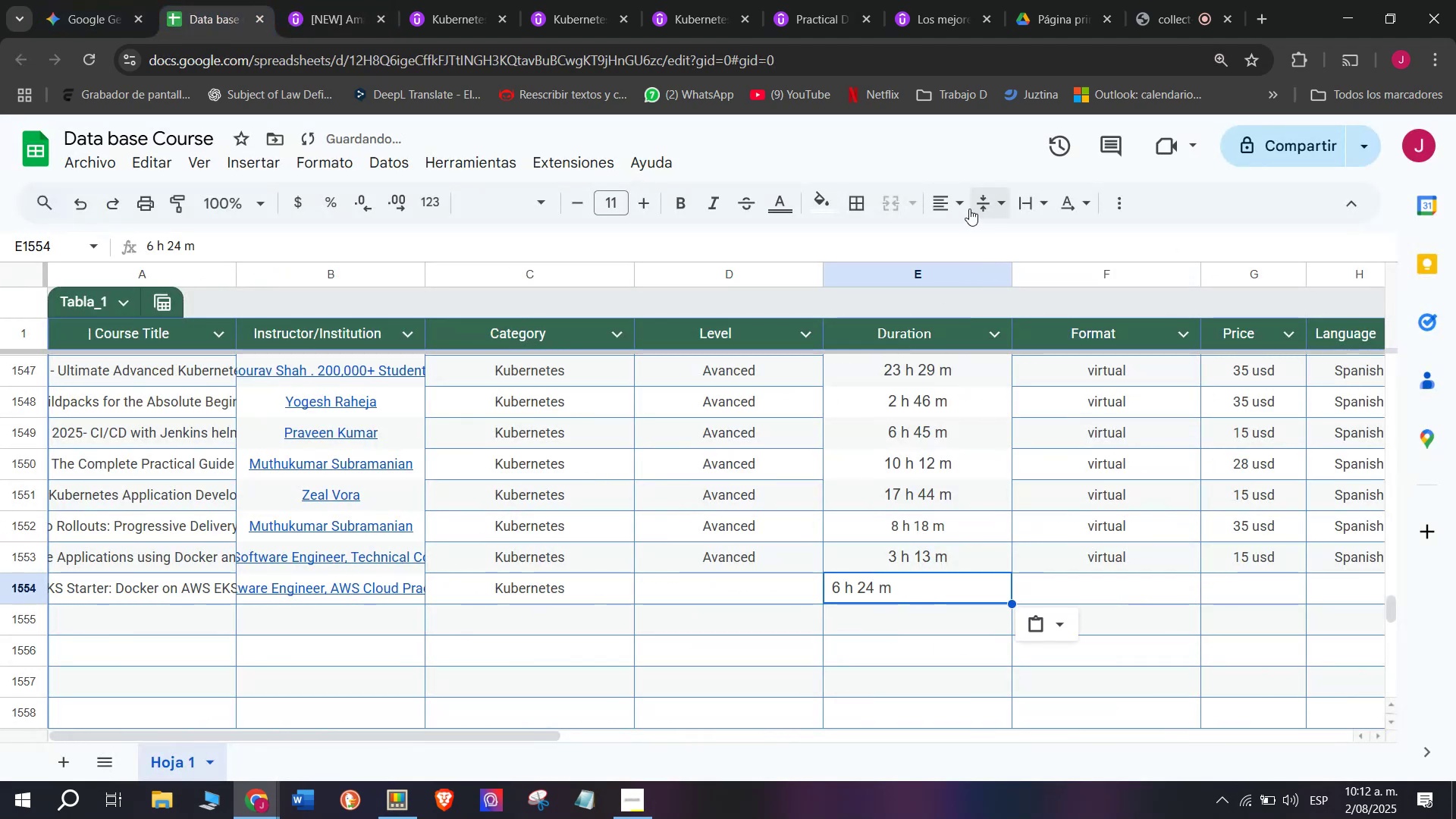 
left_click([957, 200])
 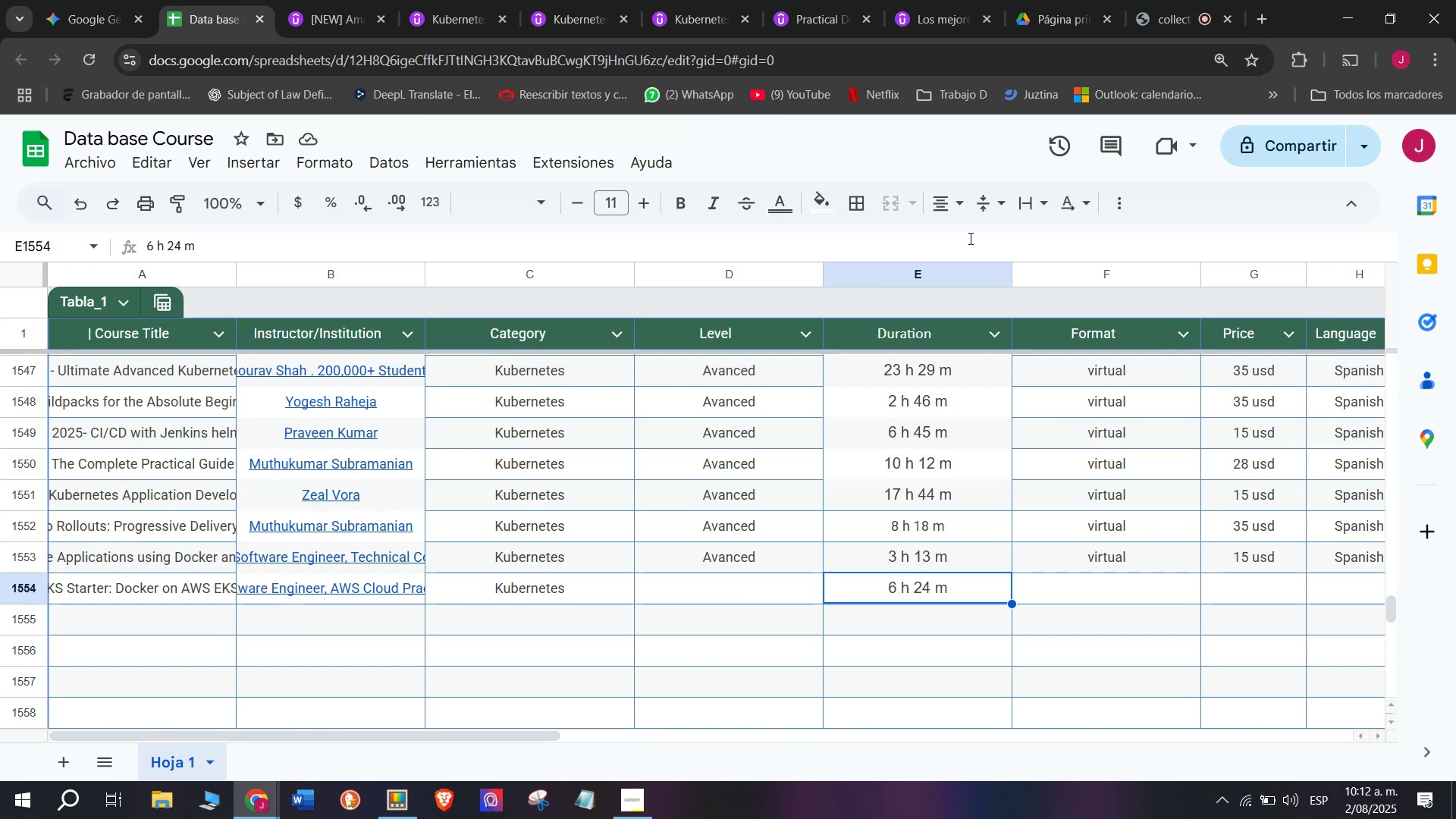 
wait(24.48)
 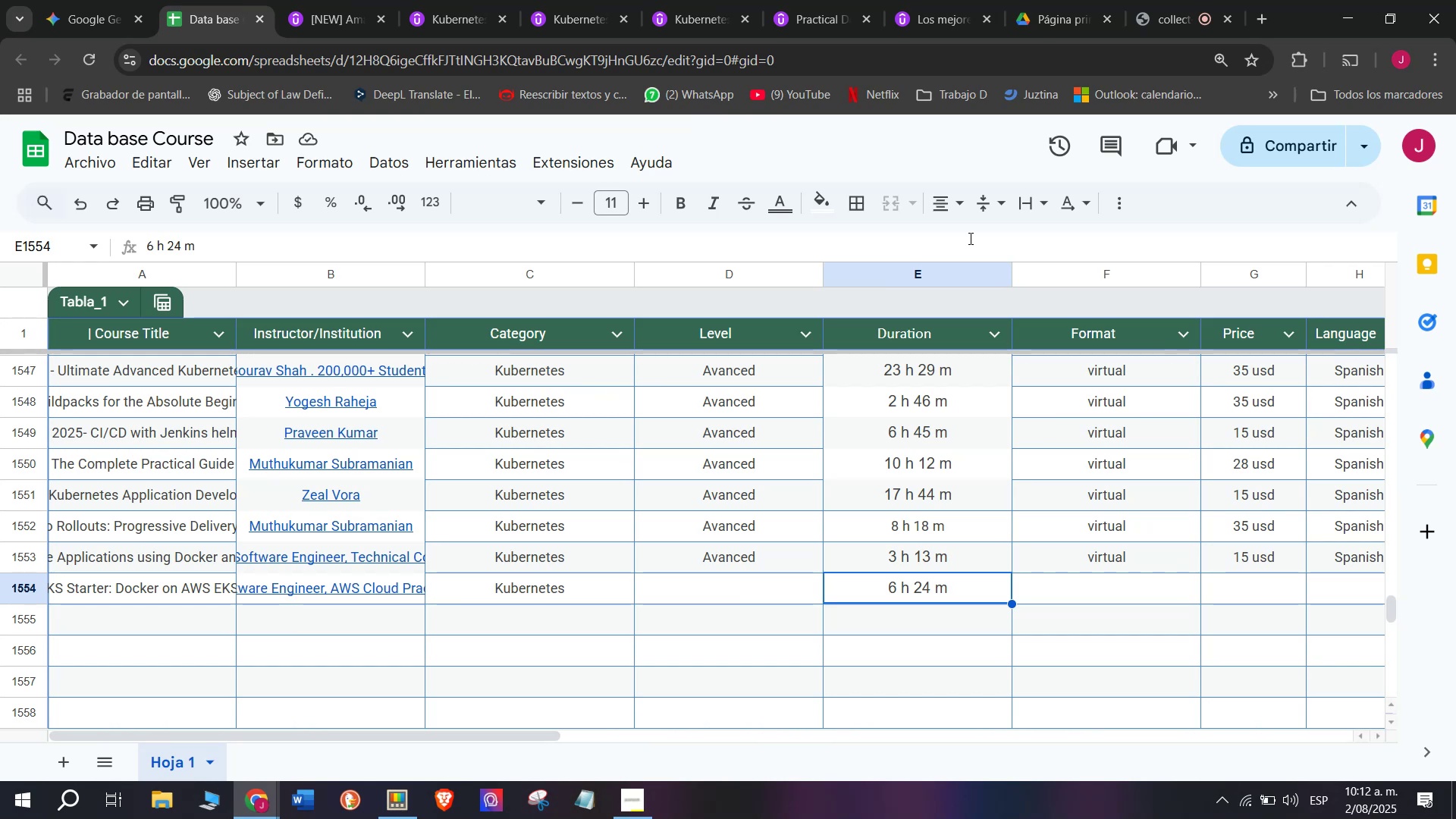 
left_click([767, 565])
 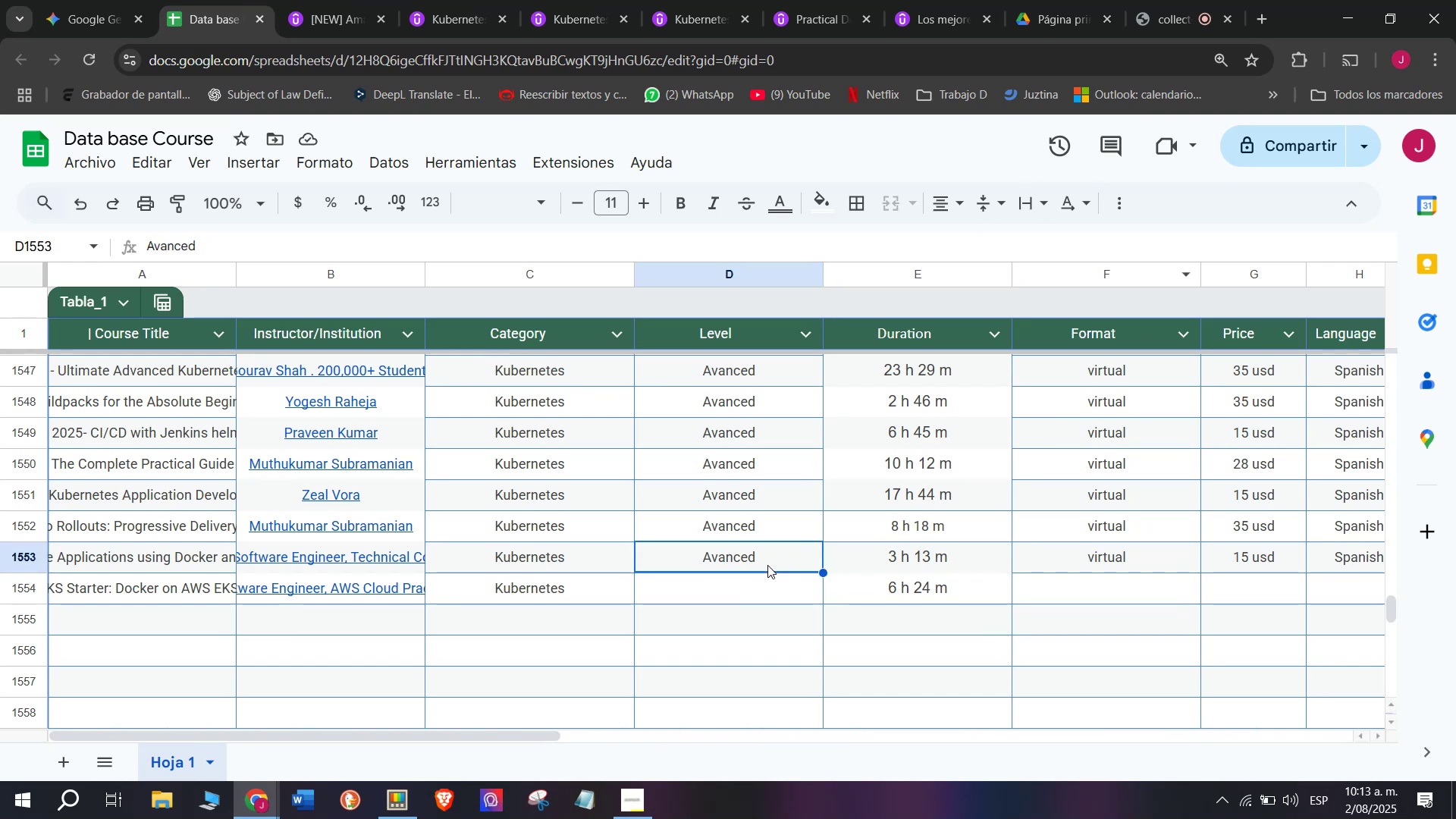 
key(Control+ControlLeft)
 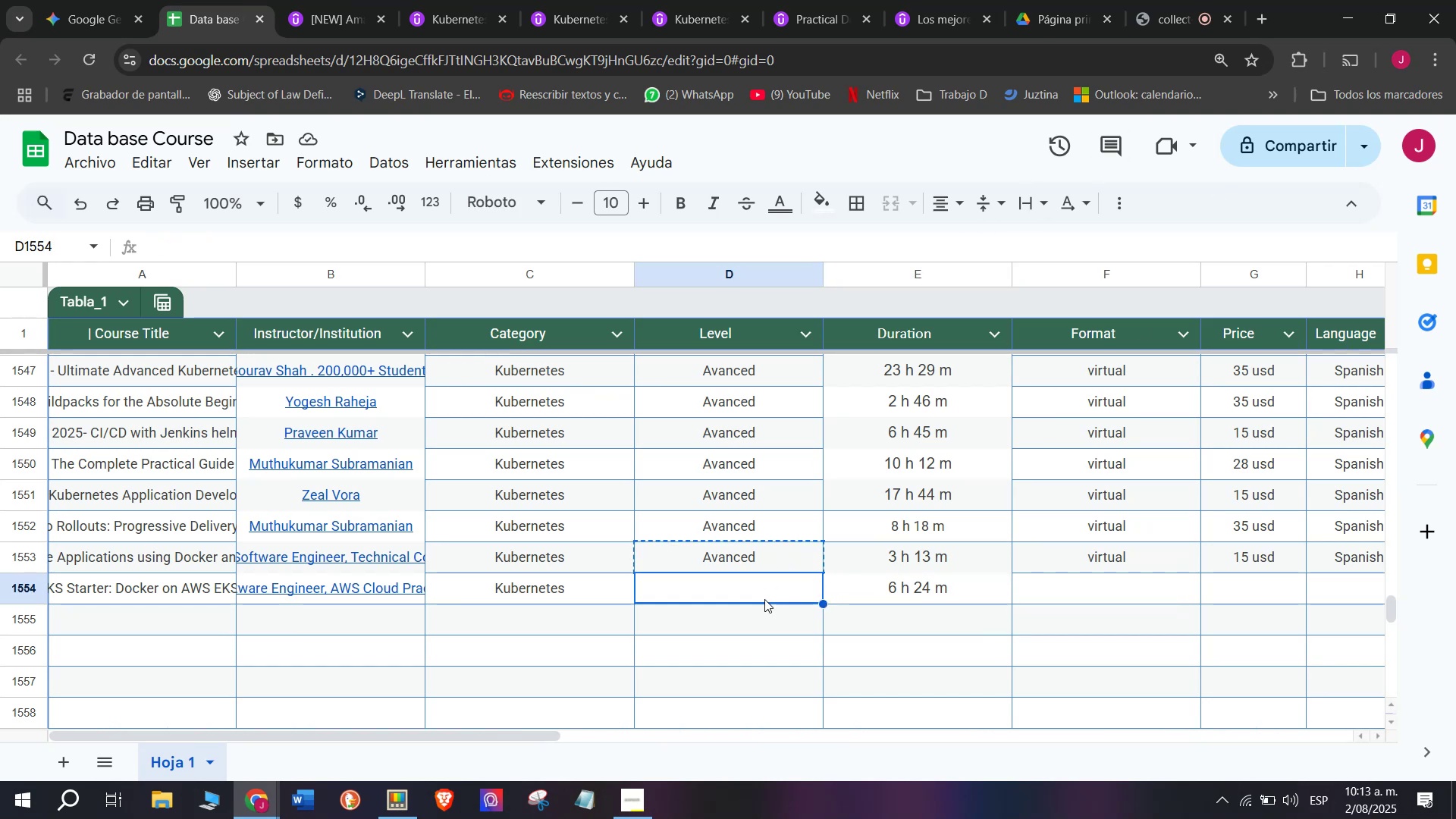 
key(Break)
 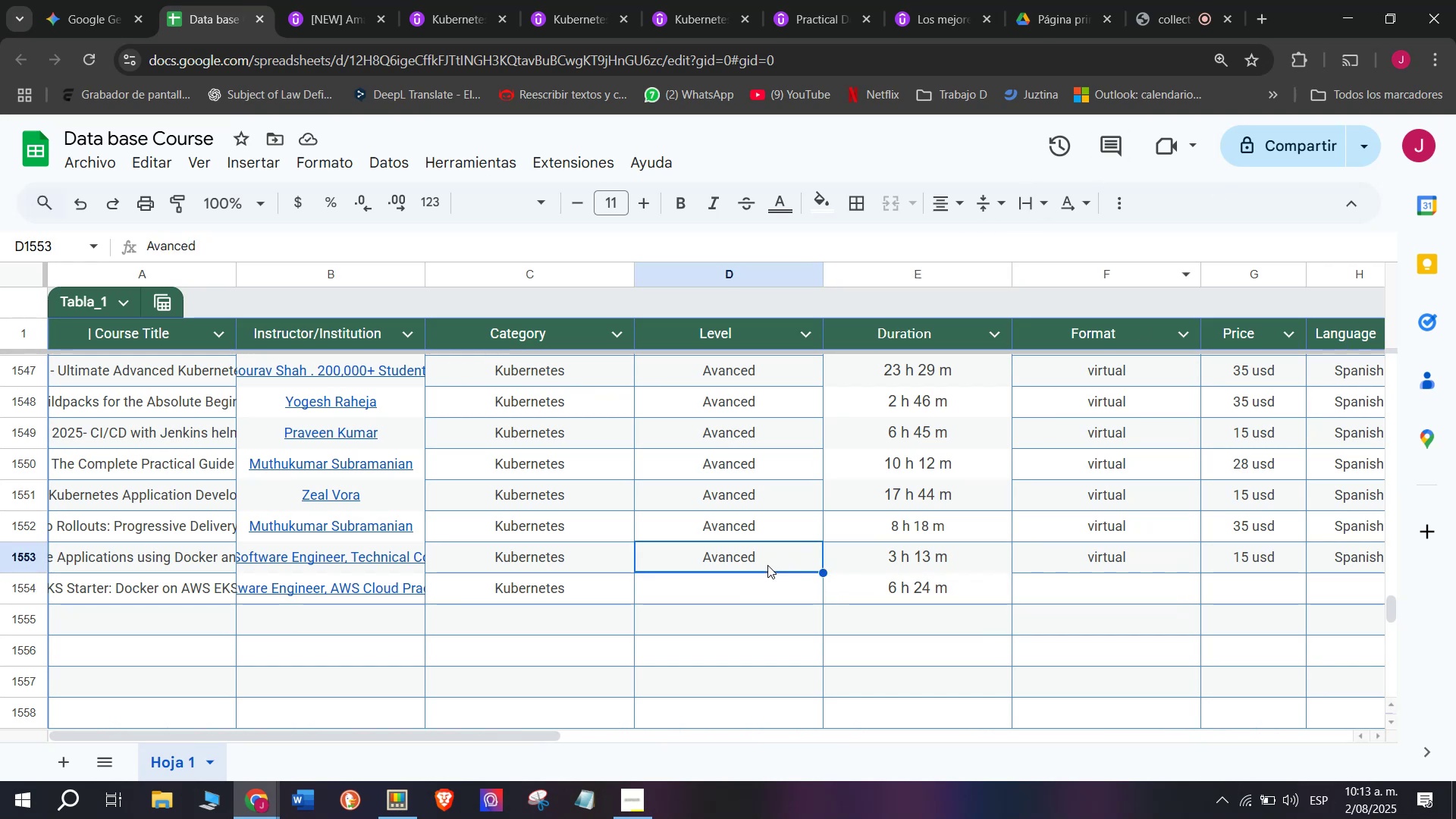 
key(Control+C)
 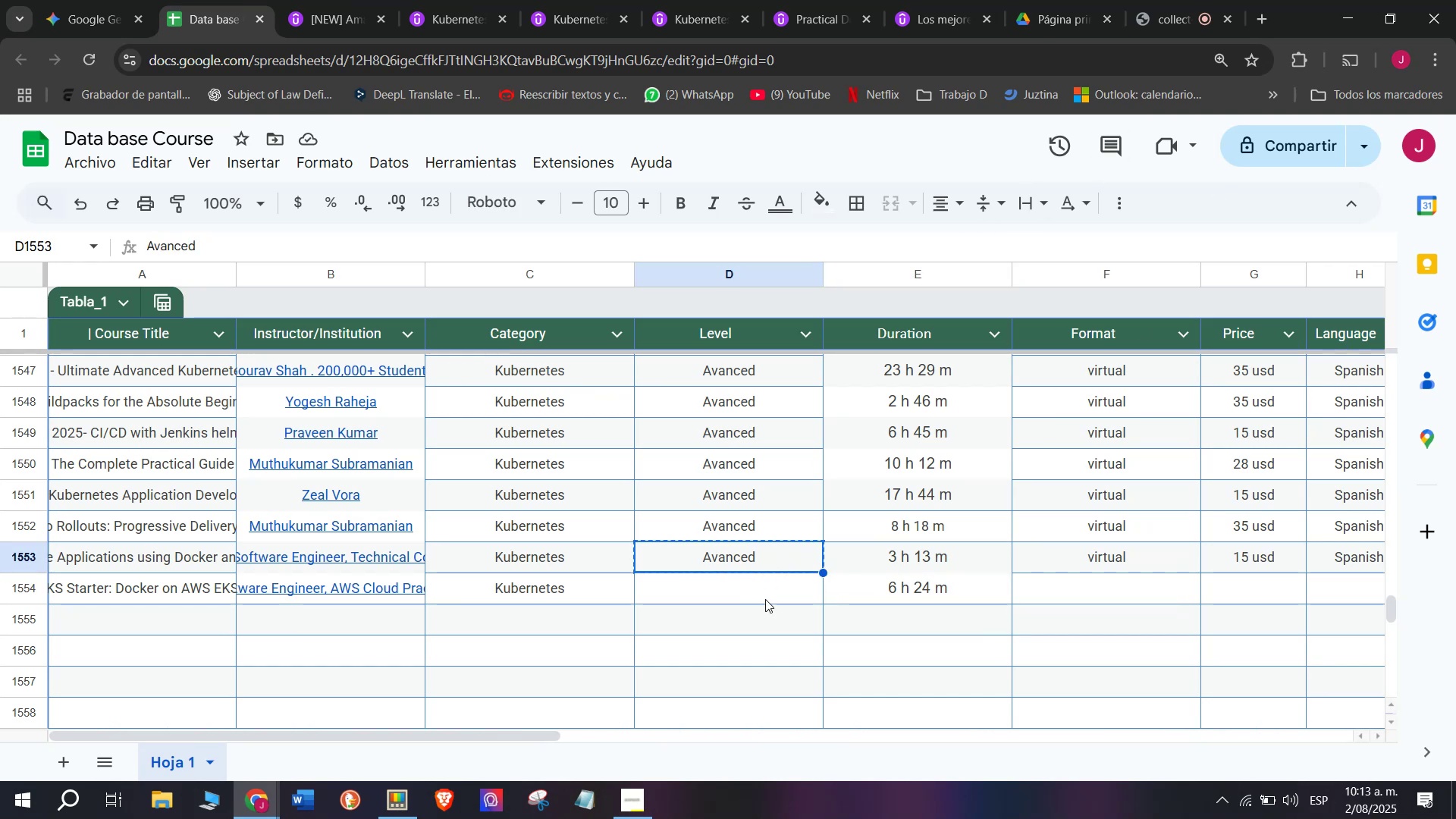 
key(Z)
 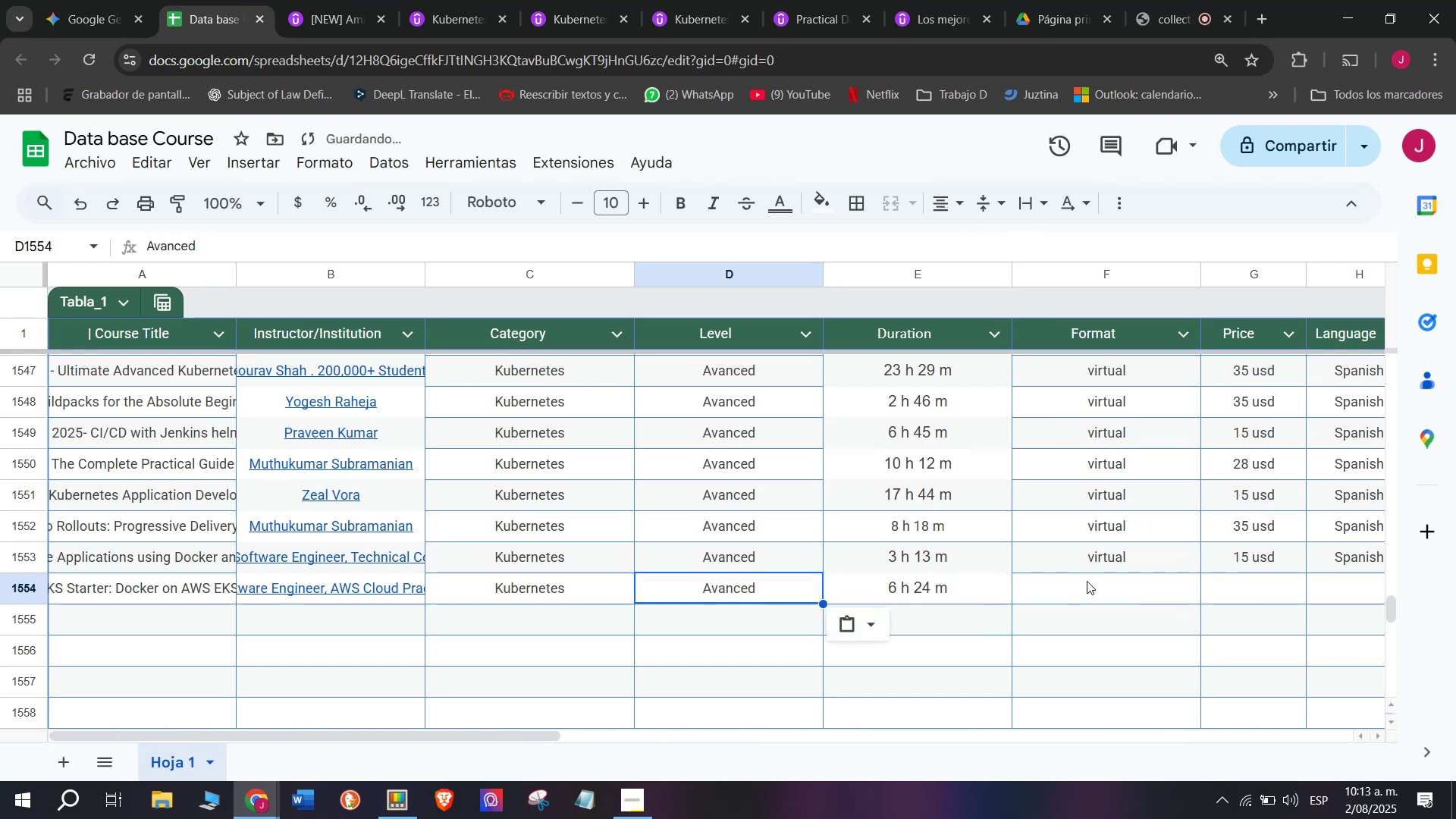 
key(Control+ControlLeft)
 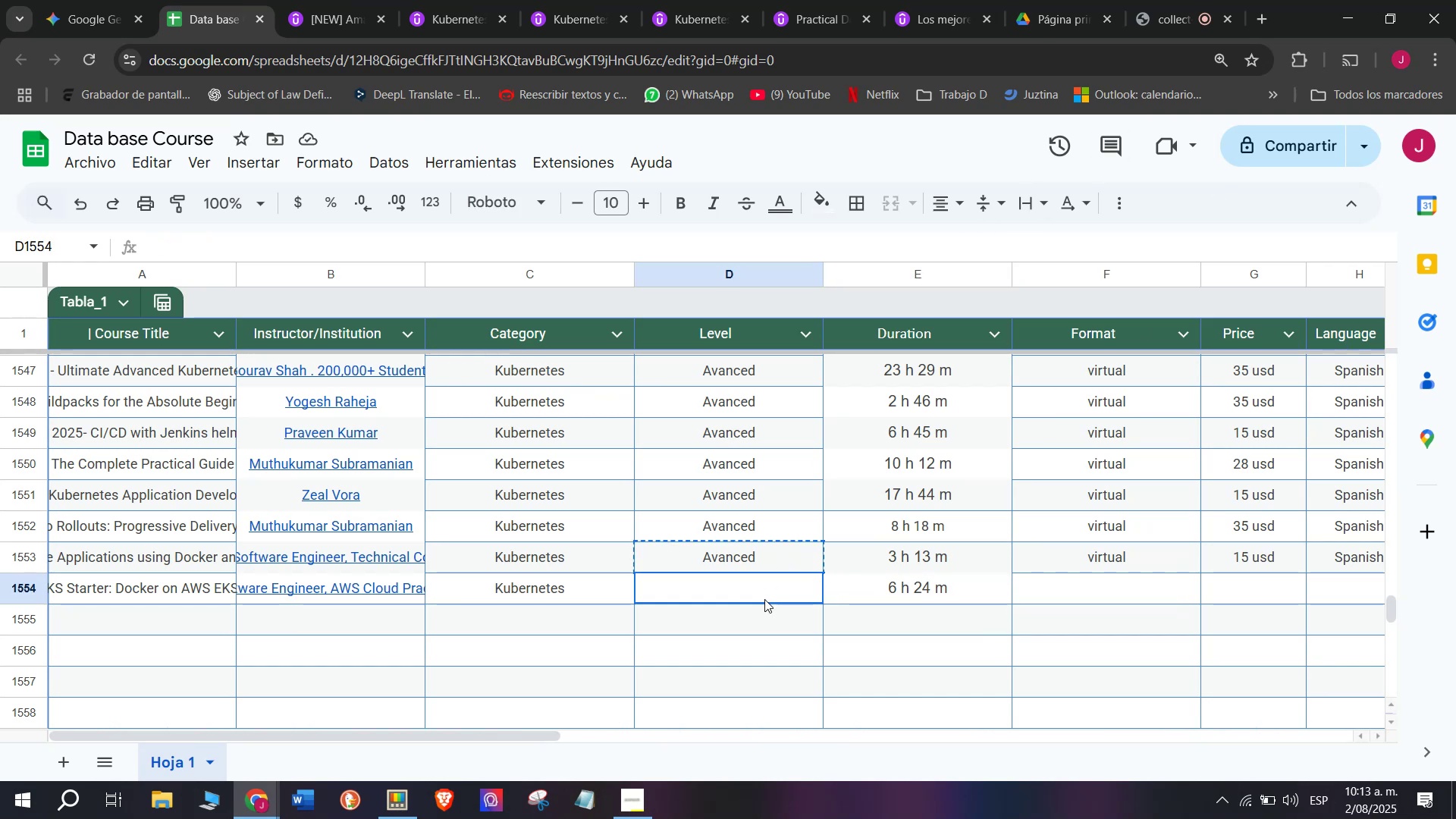 
key(Control+V)
 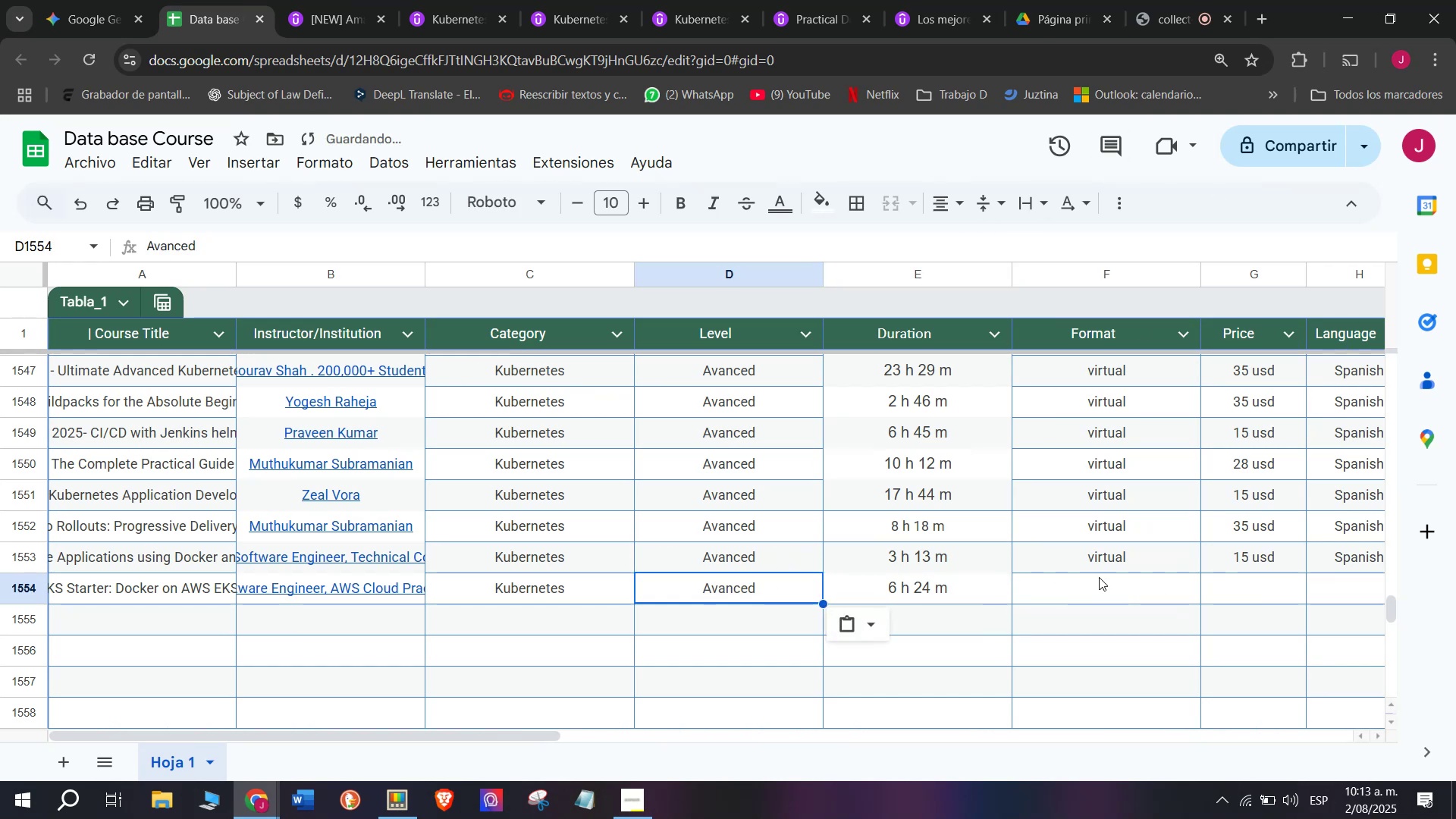 
left_click([1118, 566])
 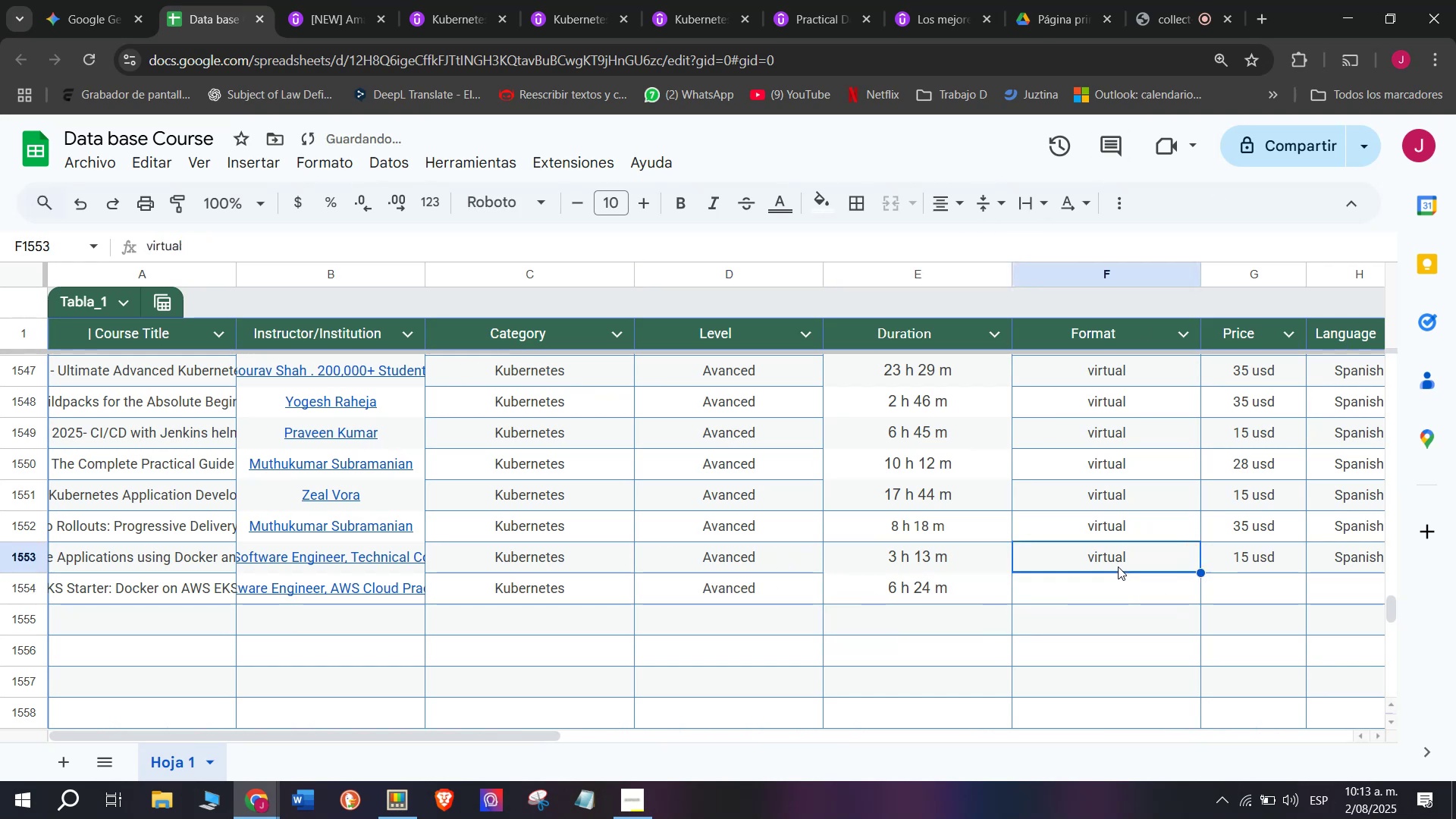 
key(Break)
 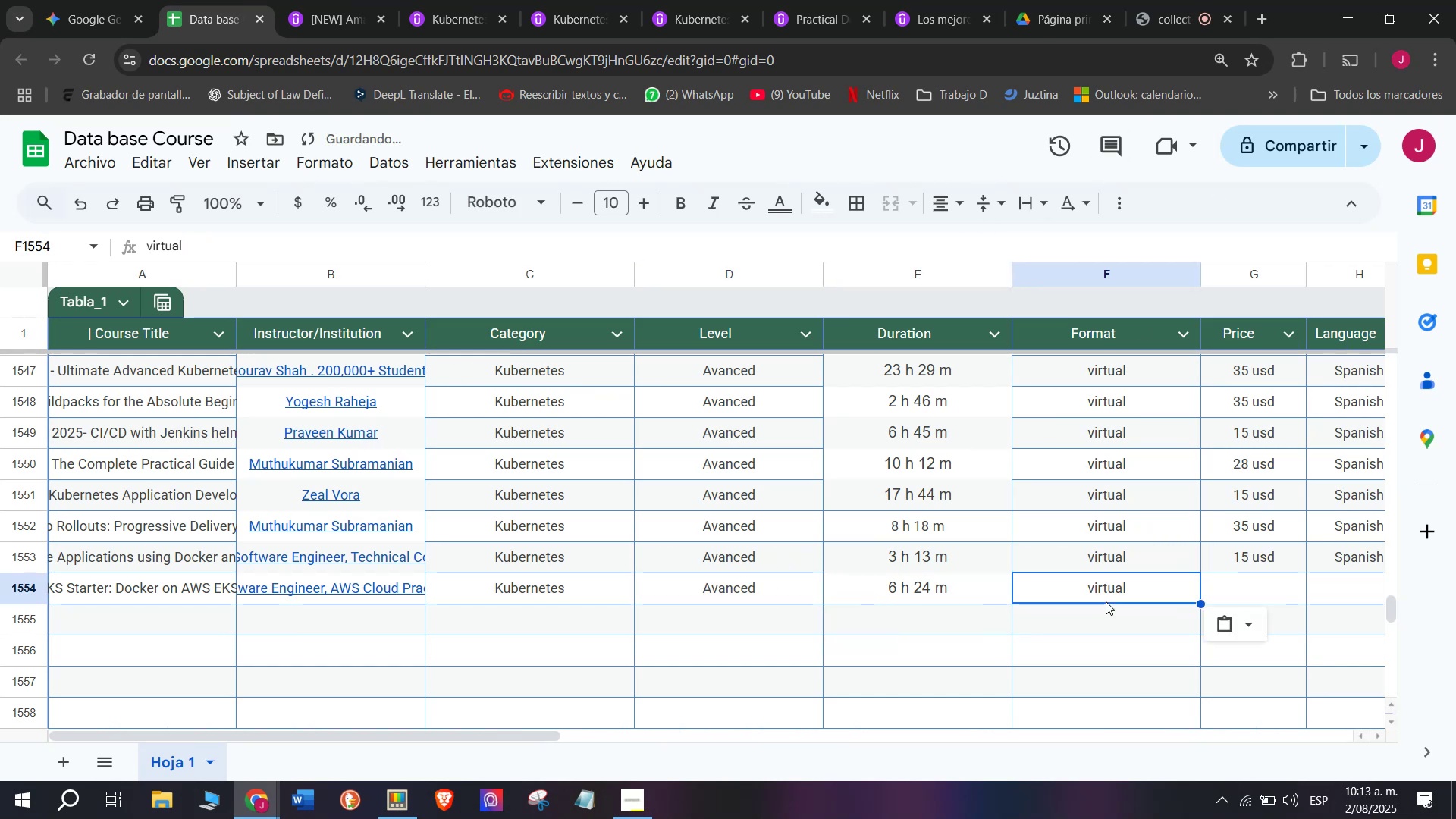 
key(Control+ControlLeft)
 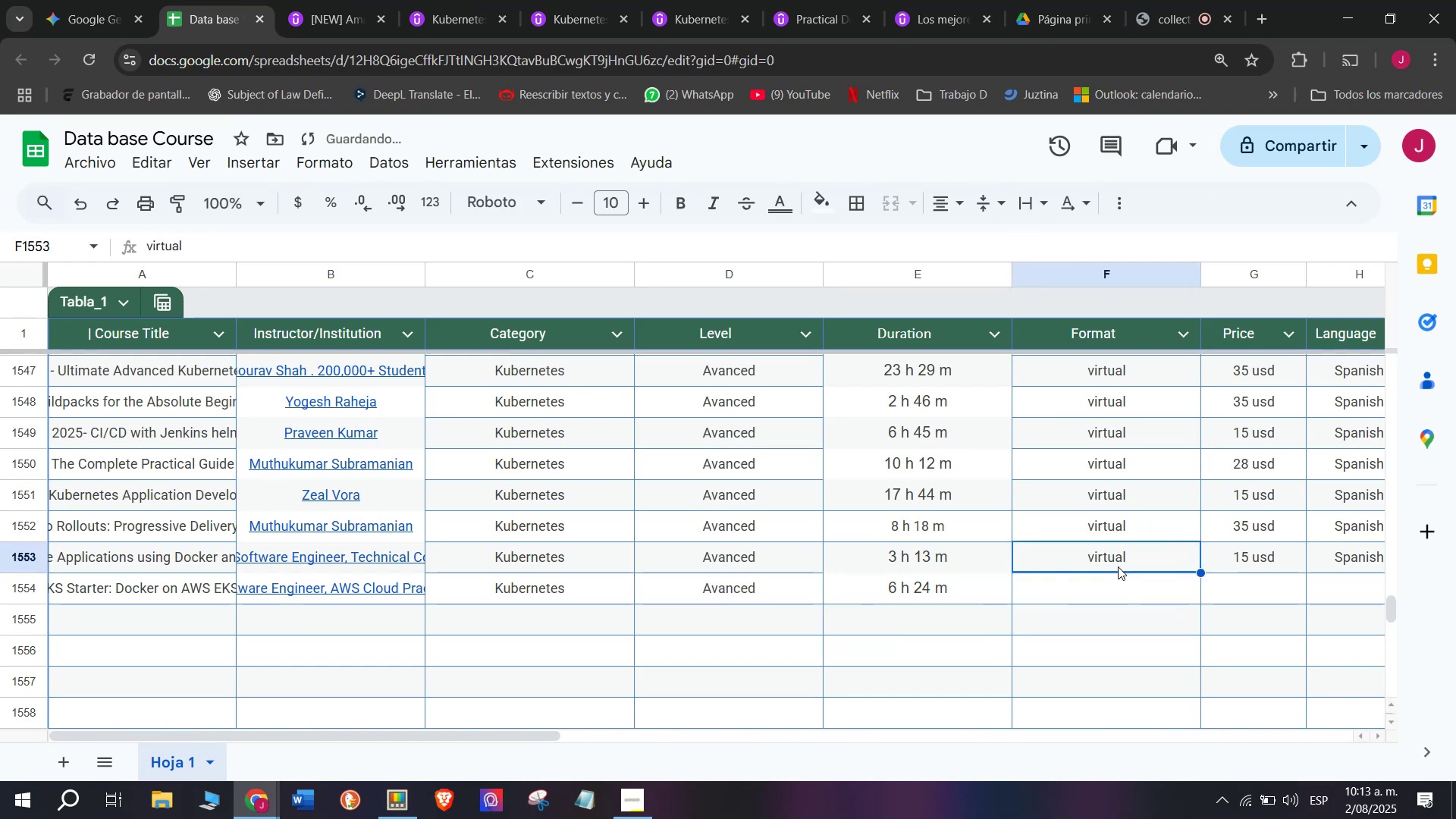 
key(Control+C)
 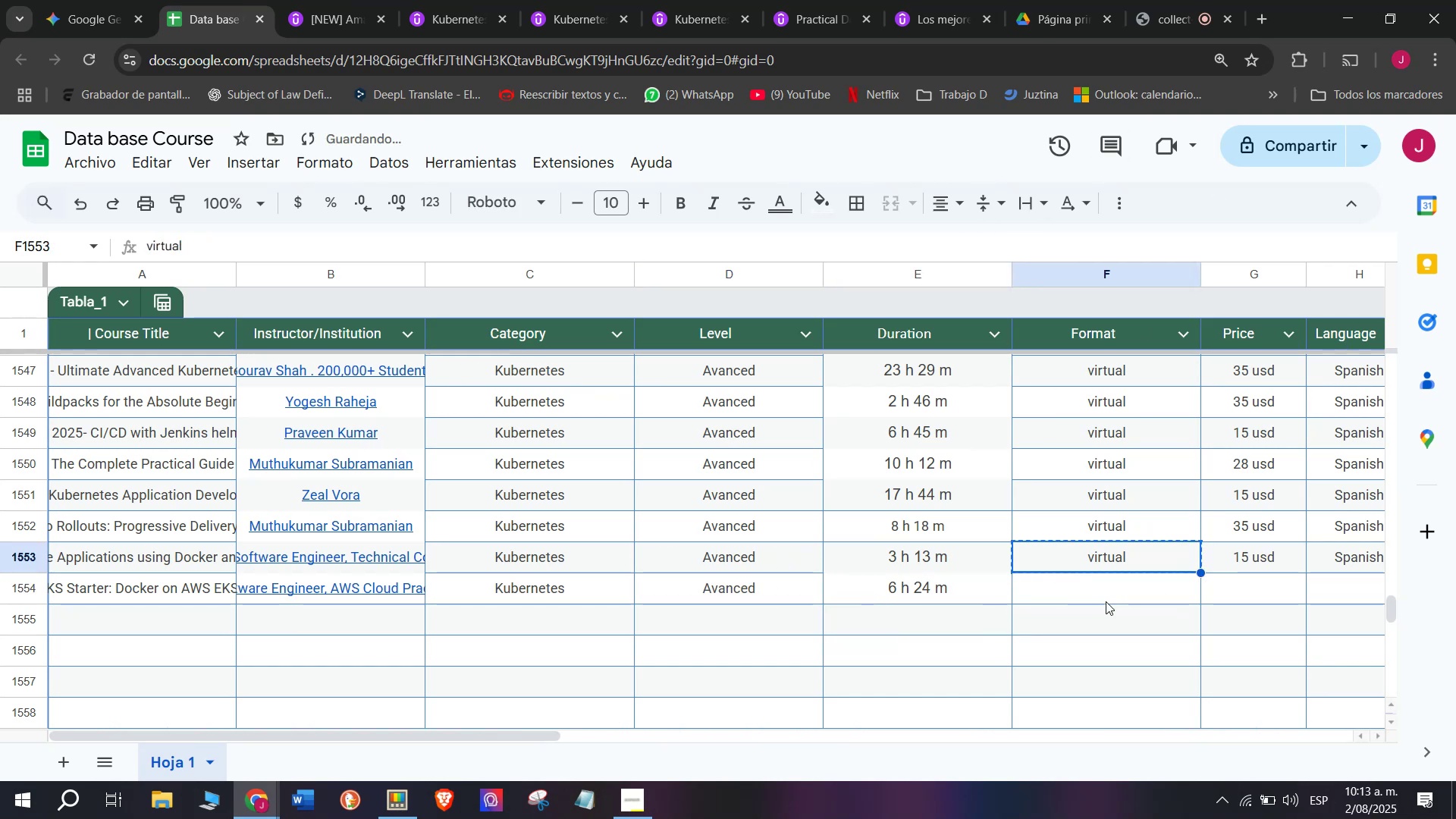 
double_click([1106, 601])
 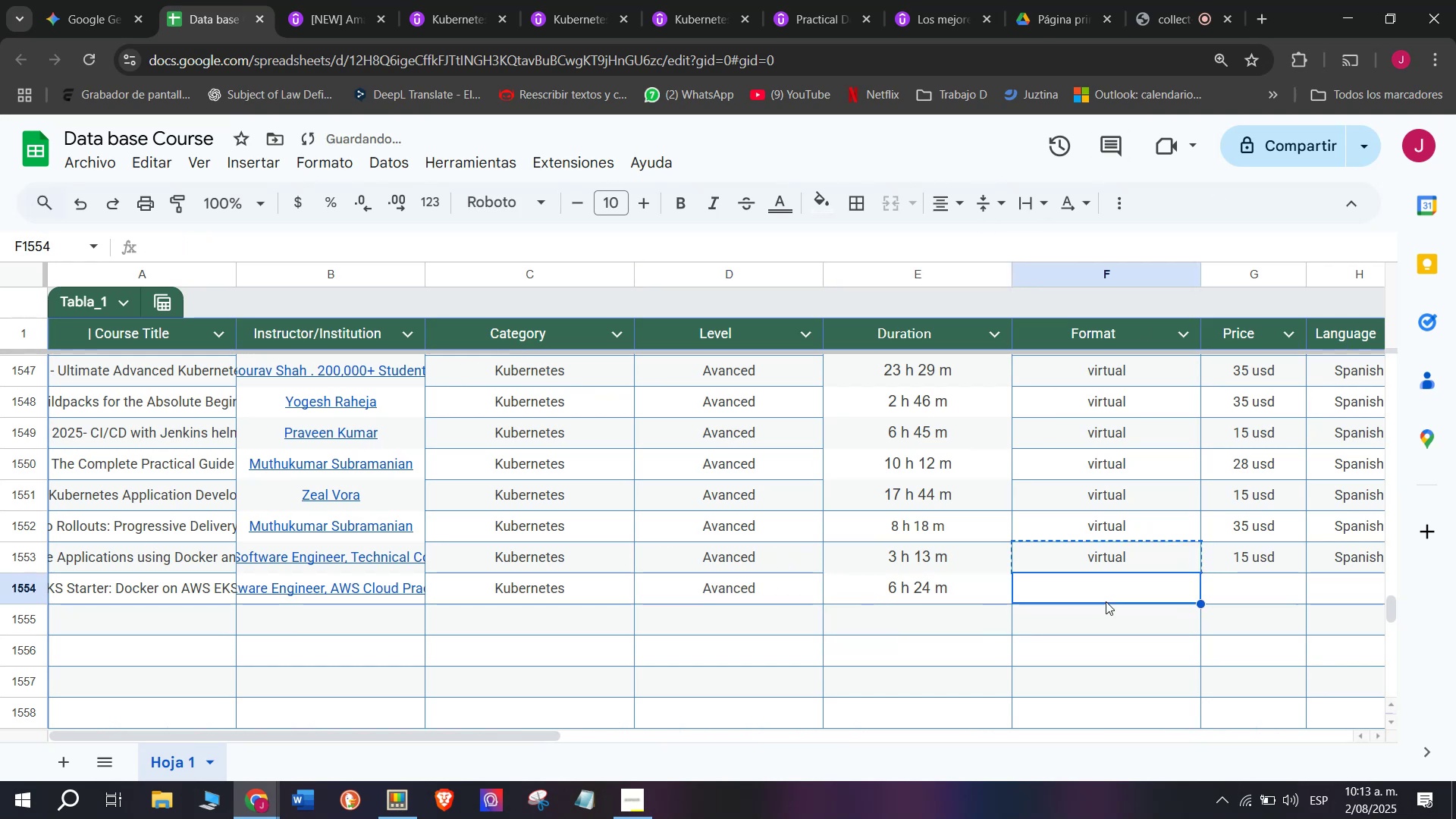 
key(Z)
 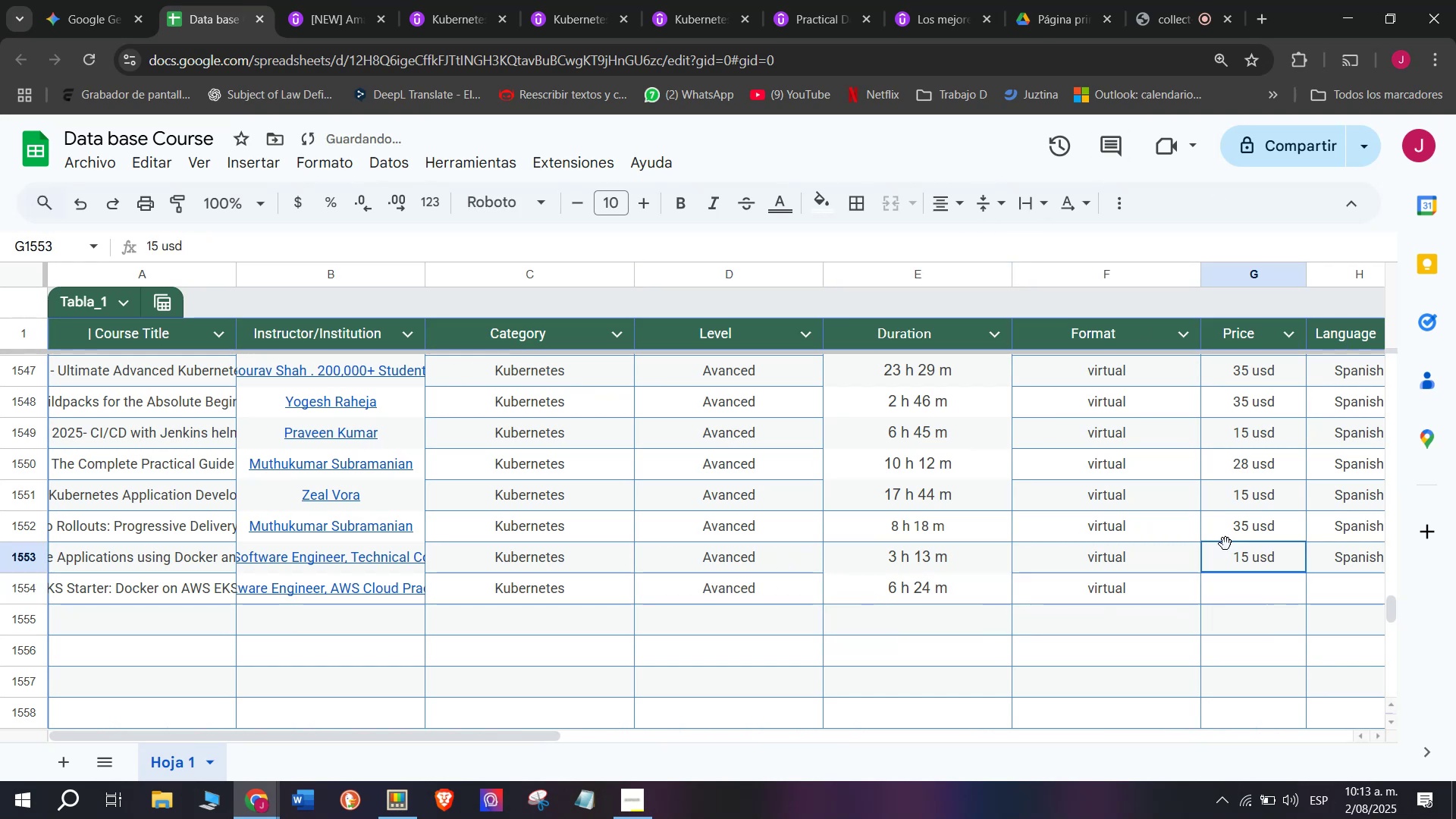 
key(Control+ControlLeft)
 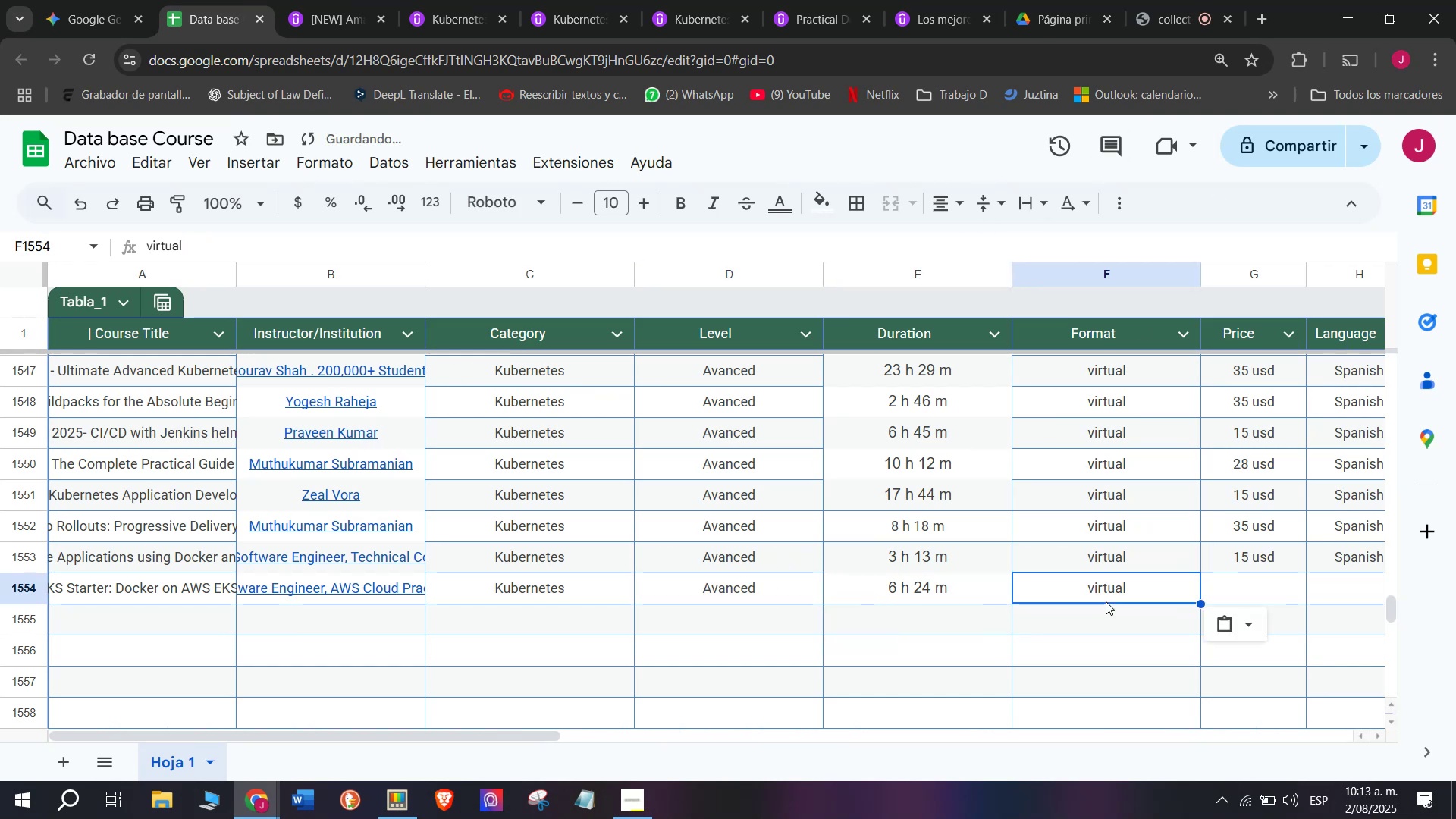 
key(Control+V)
 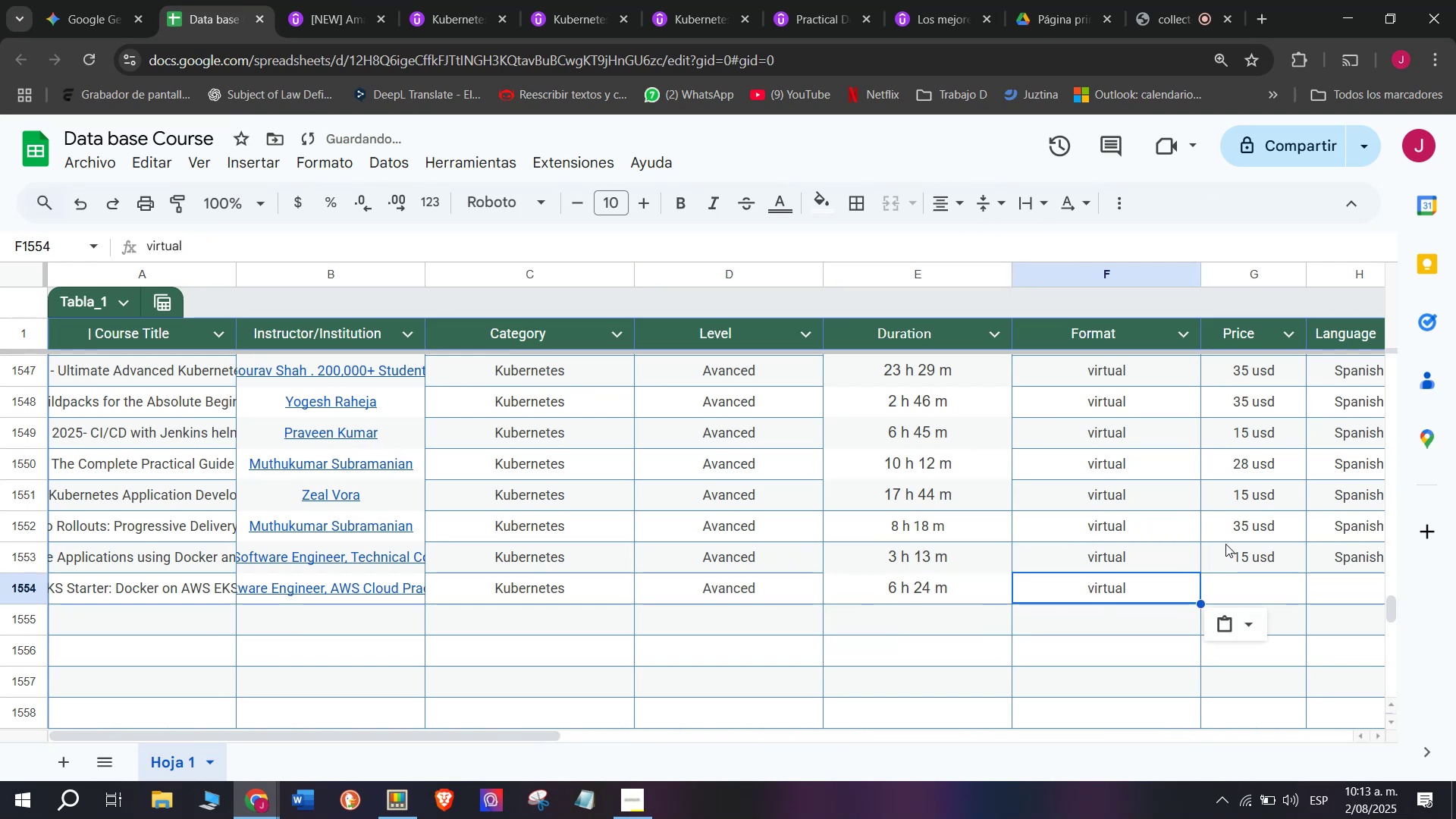 
left_click([1225, 544])
 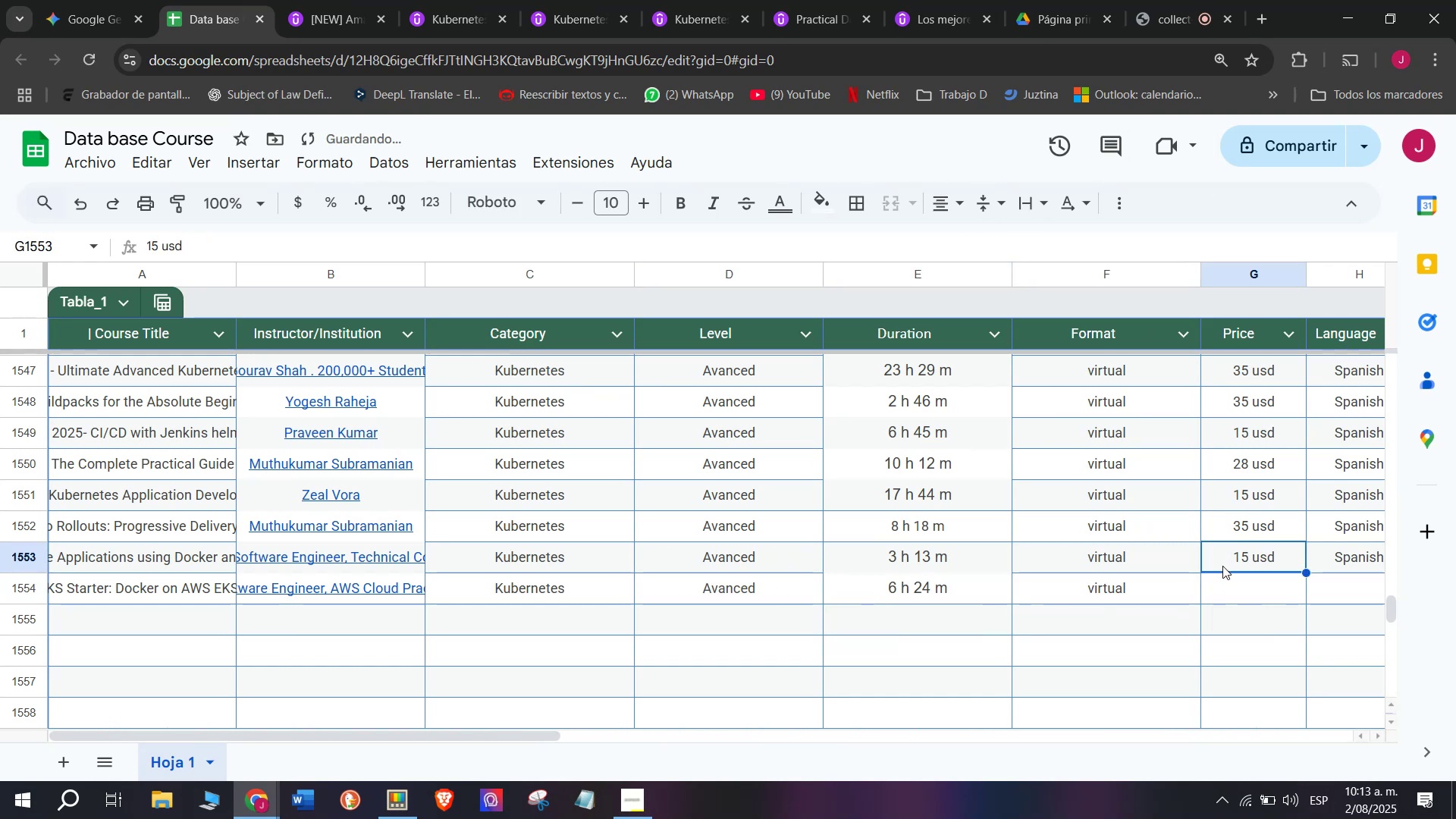 
key(Control+ControlLeft)
 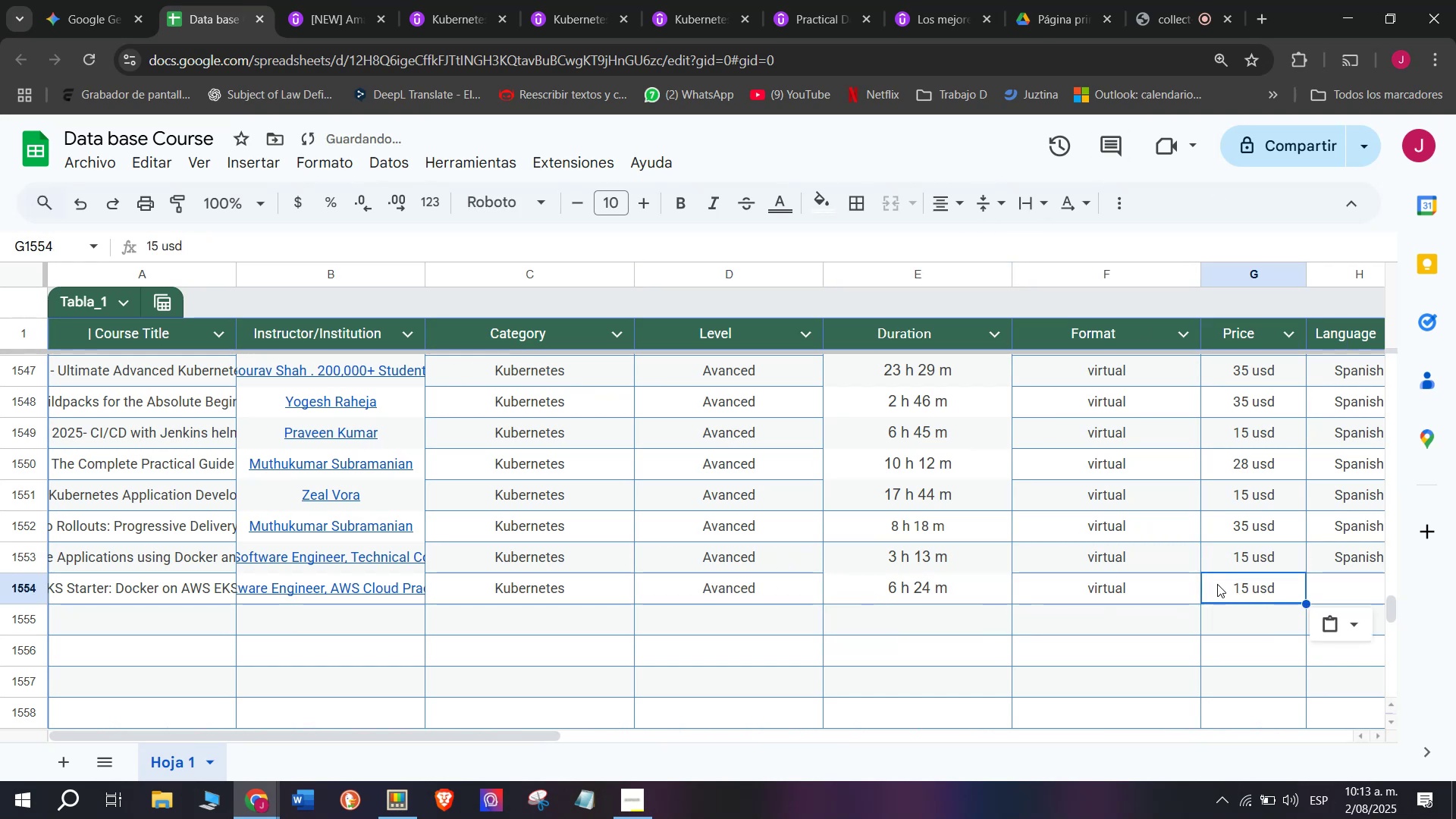 
key(Break)
 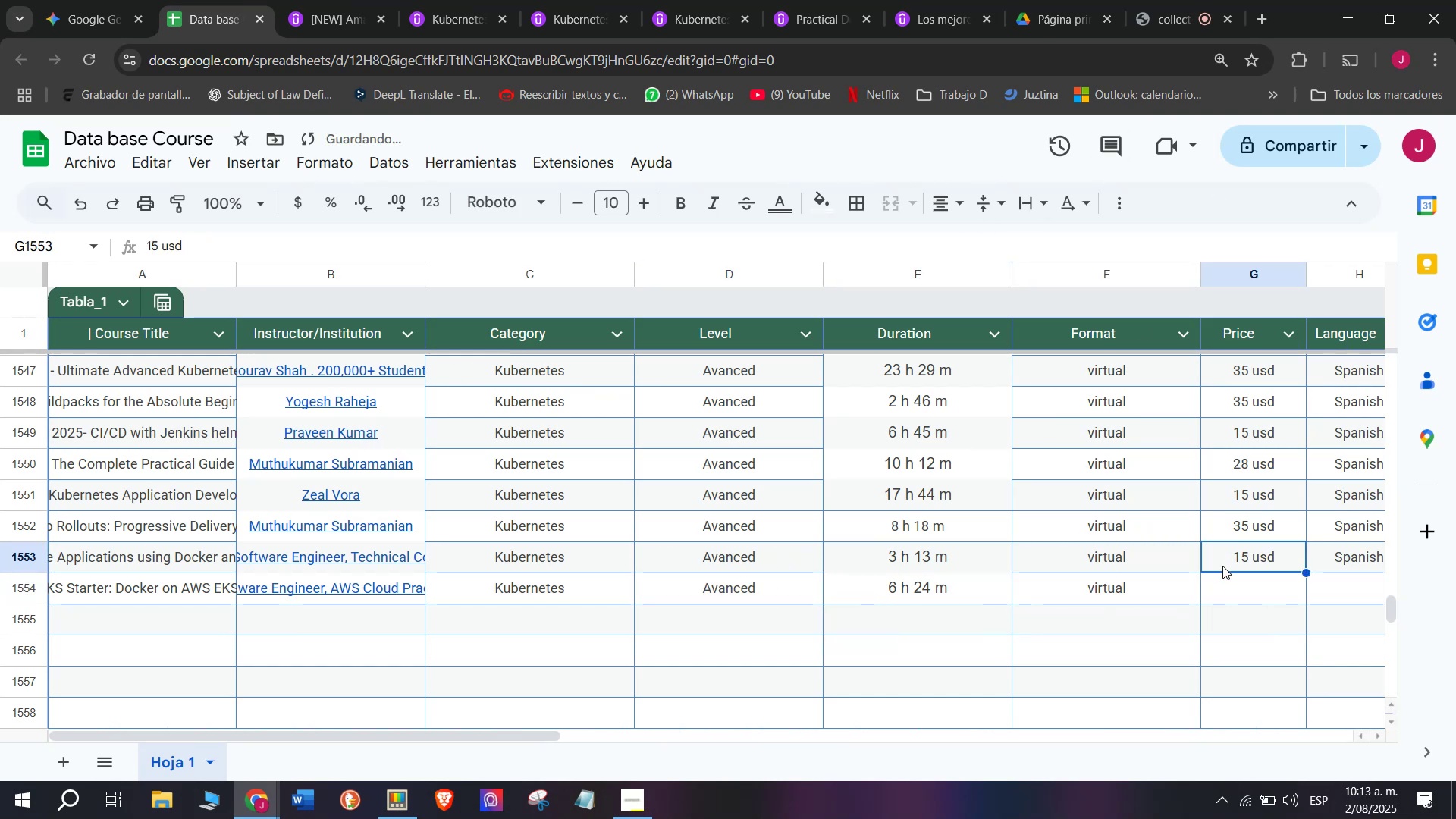 
key(Control+C)
 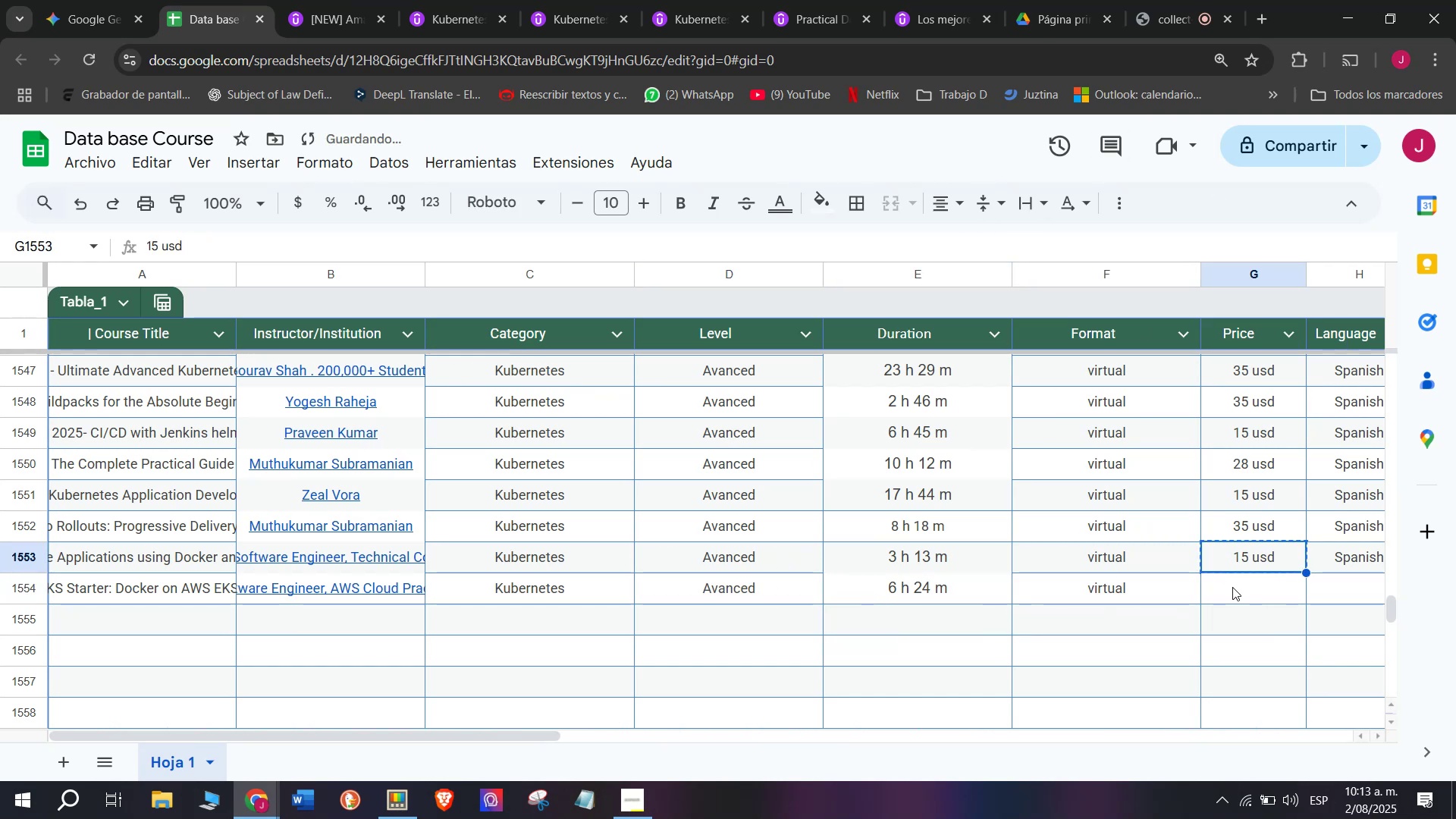 
left_click([1232, 587])
 